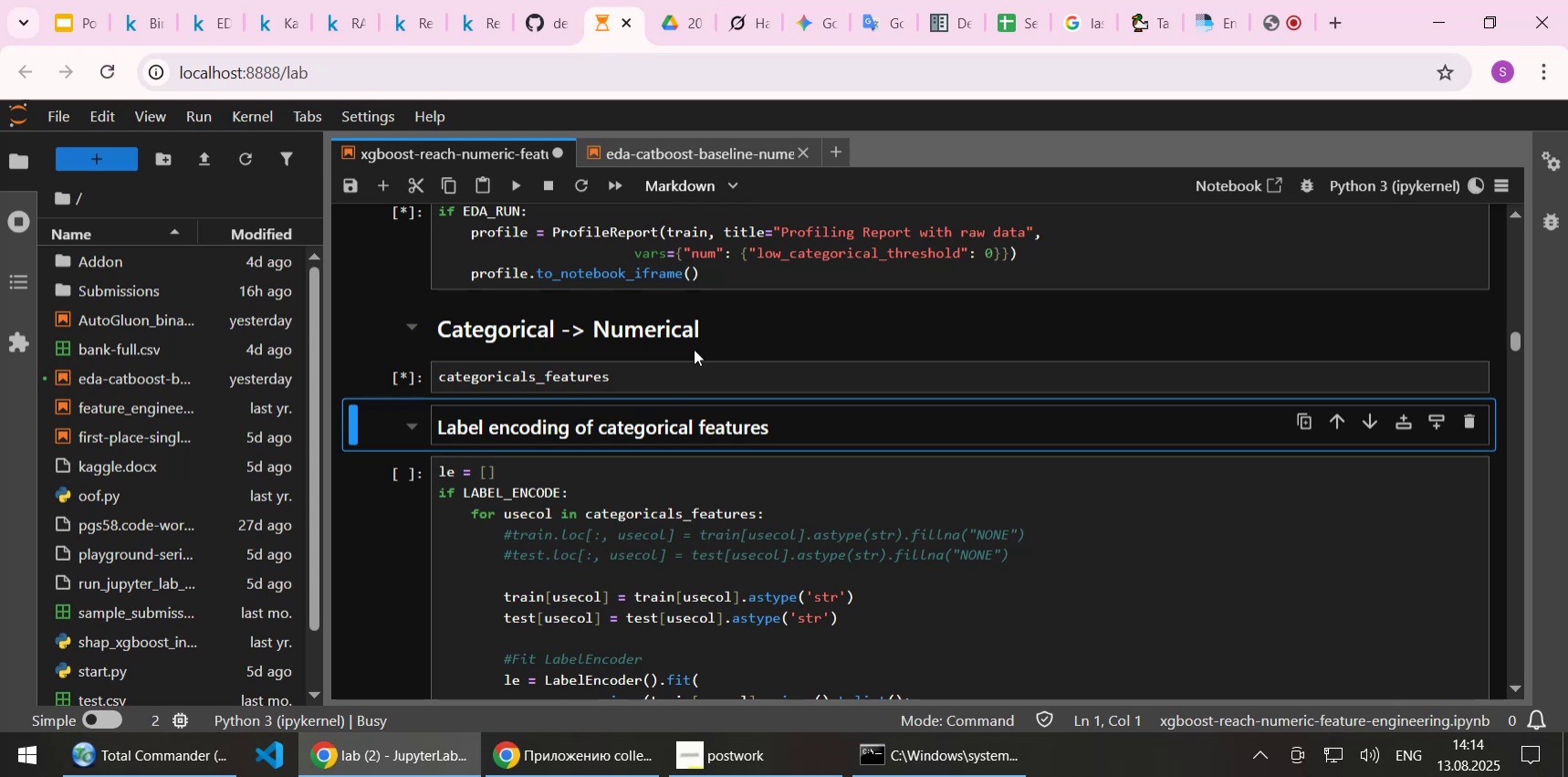 
wait(29.5)
 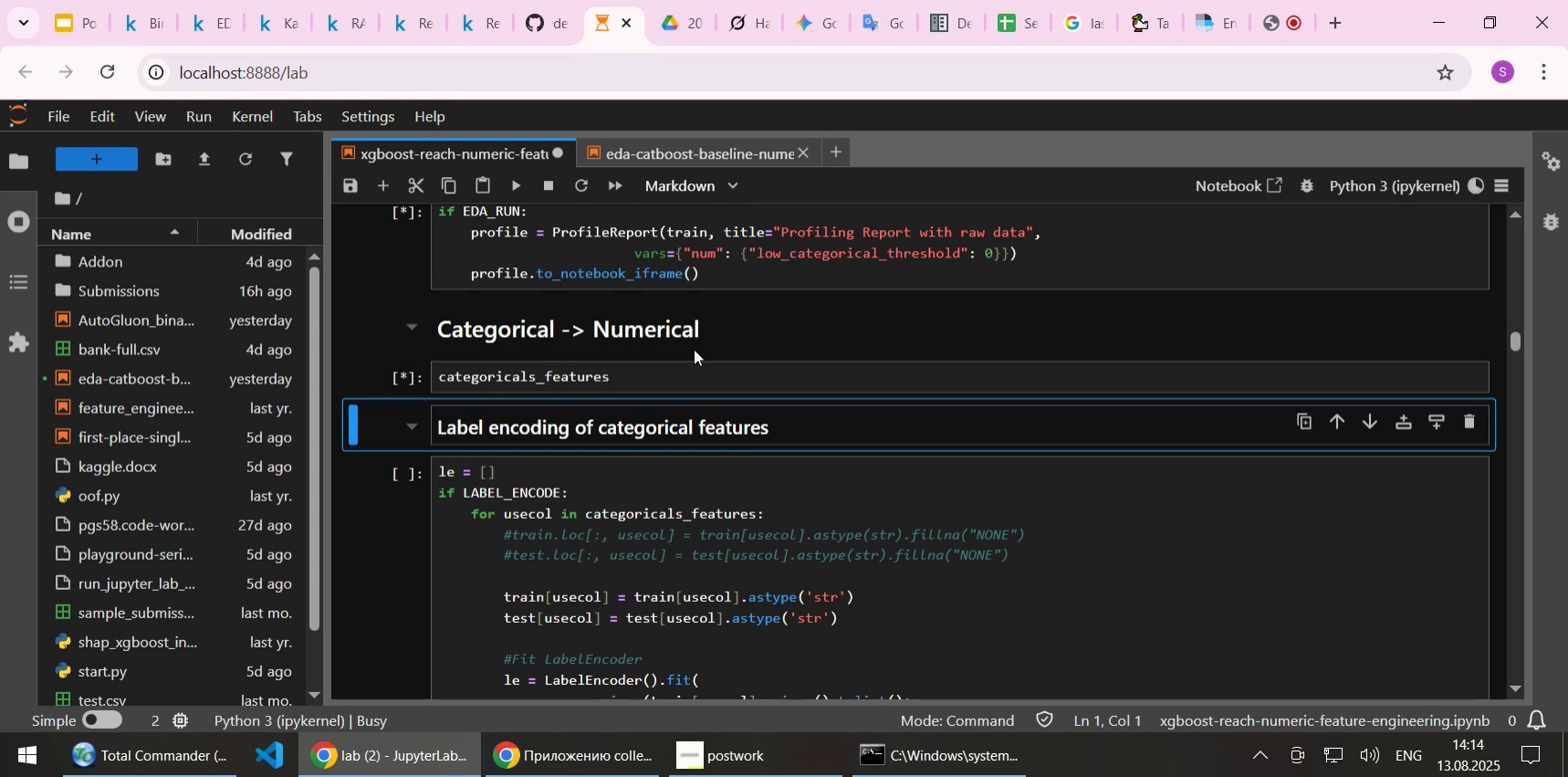 
scroll: coordinate [790, 389], scroll_direction: up, amount: 1.0
 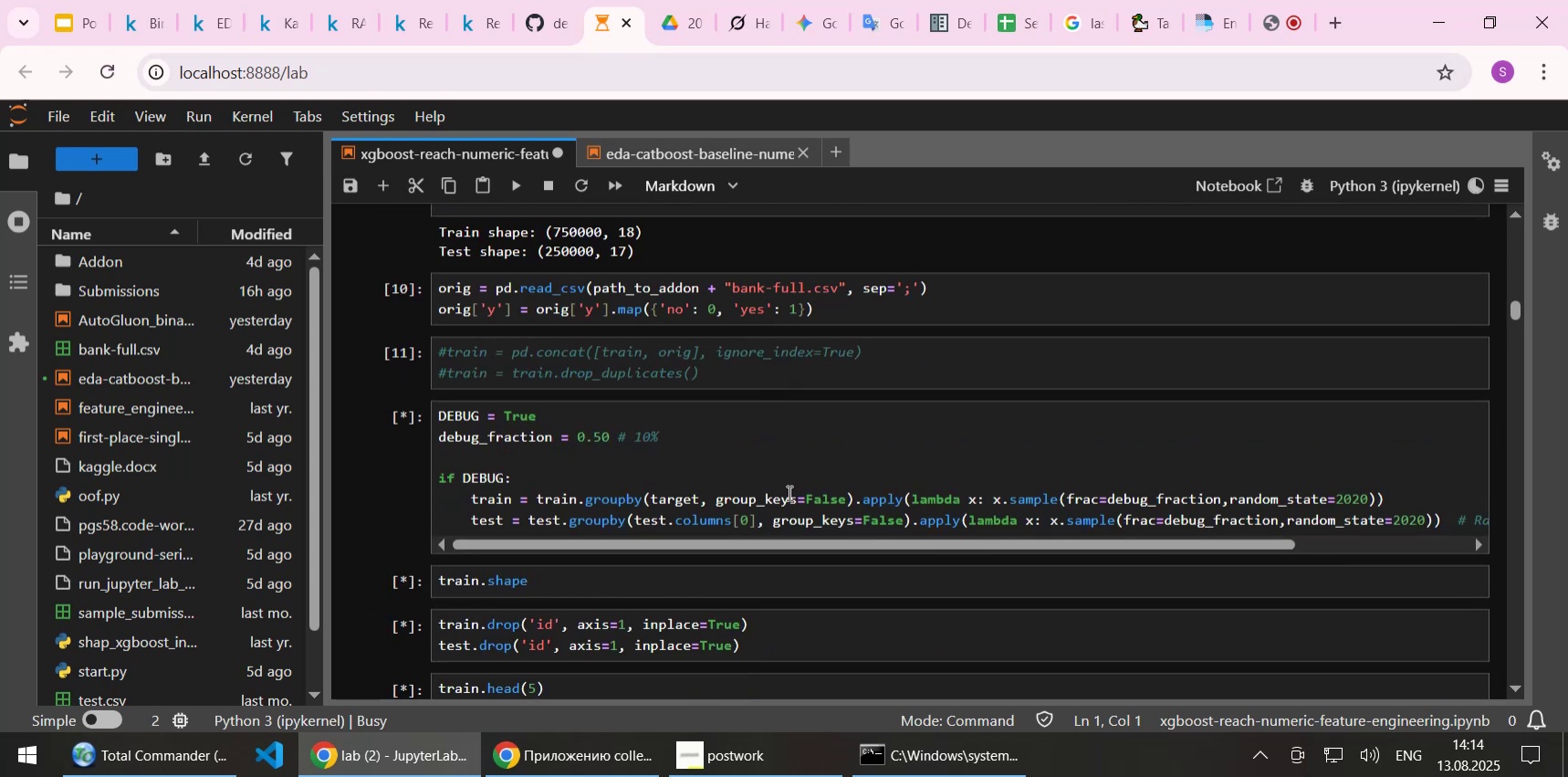 
left_click([811, 380])
 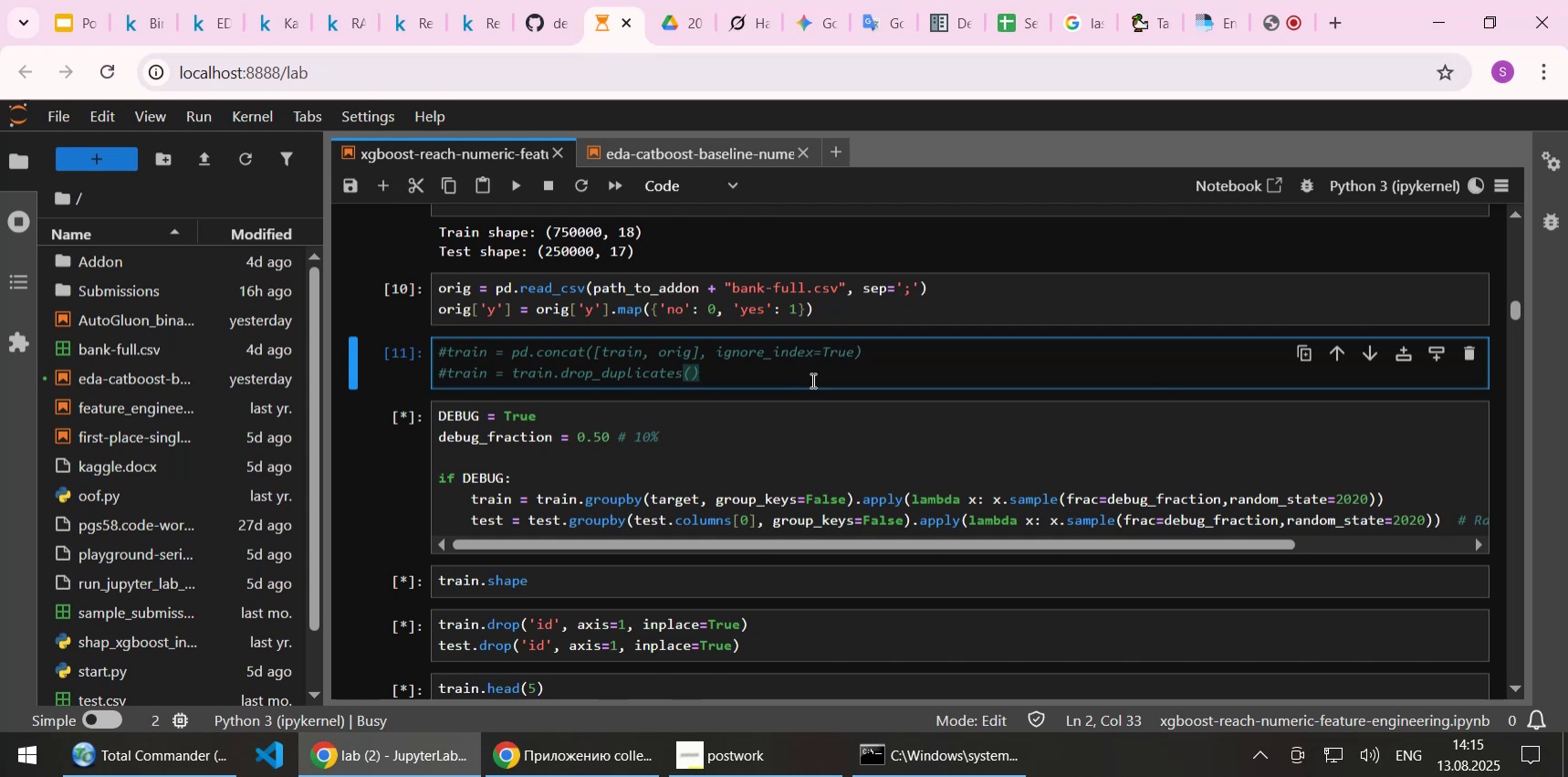 
wait(37.02)
 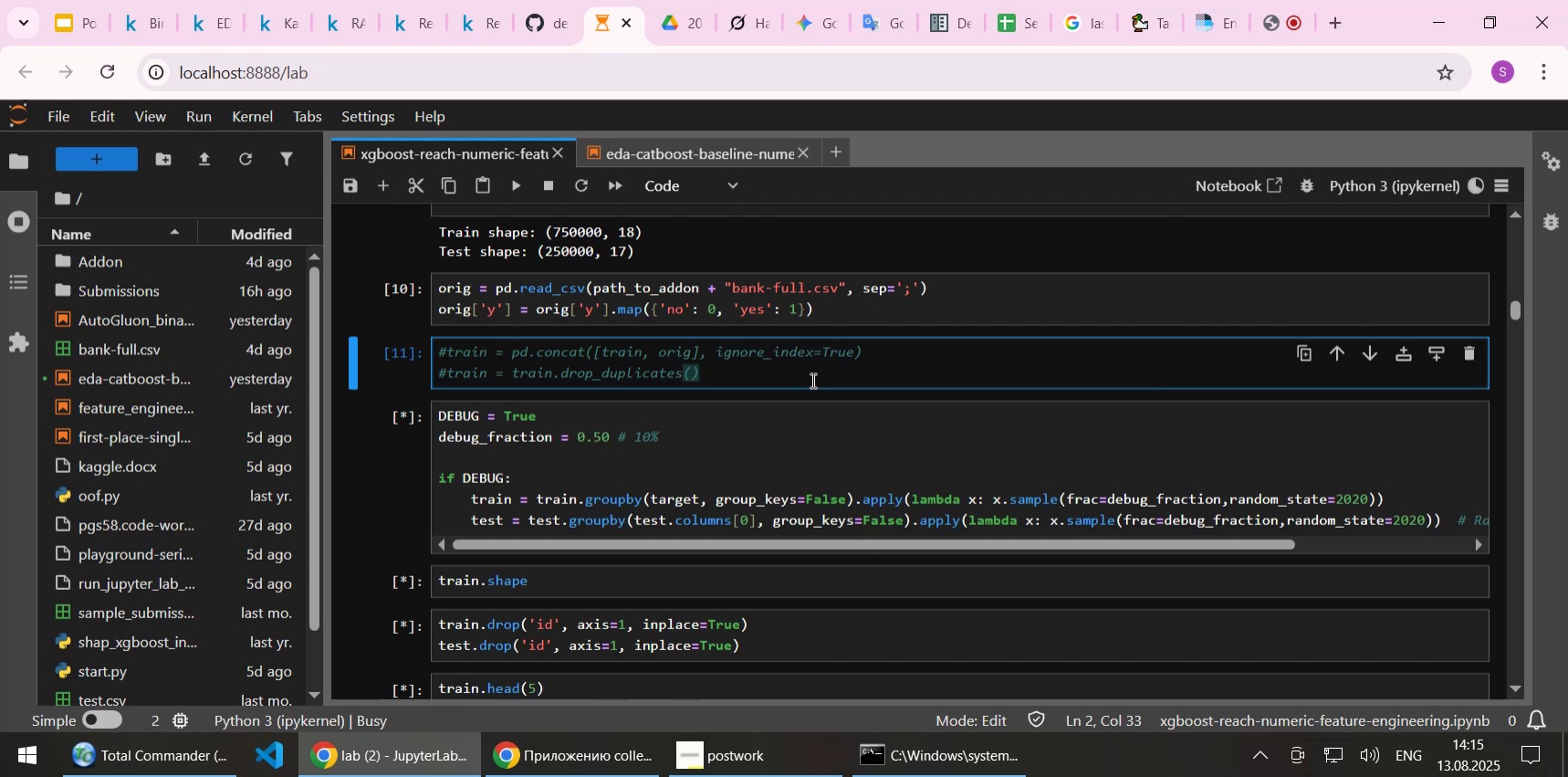 
scroll: coordinate [1218, 507], scroll_direction: down, amount: 1.0
 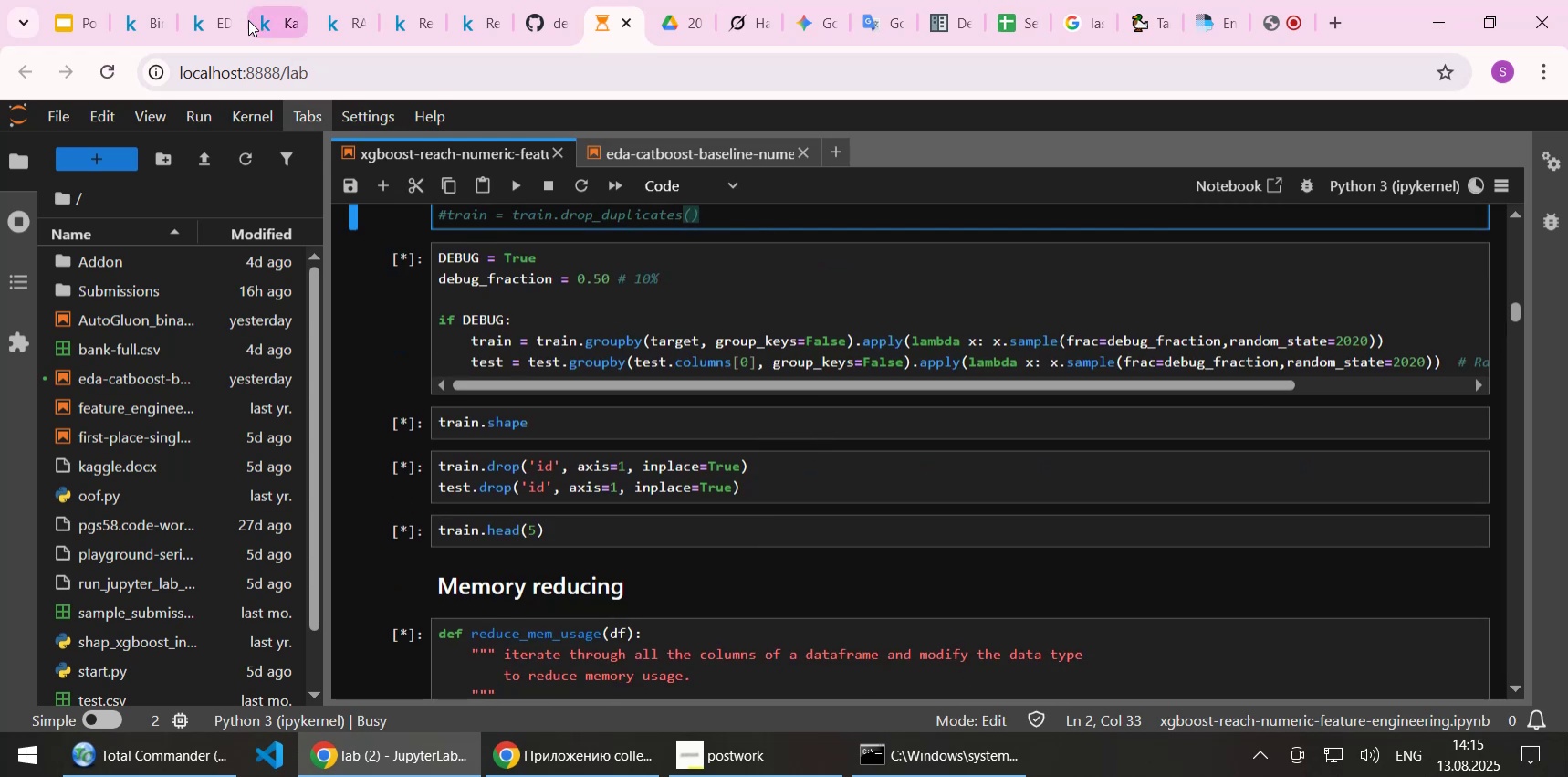 
left_click([288, 32])
 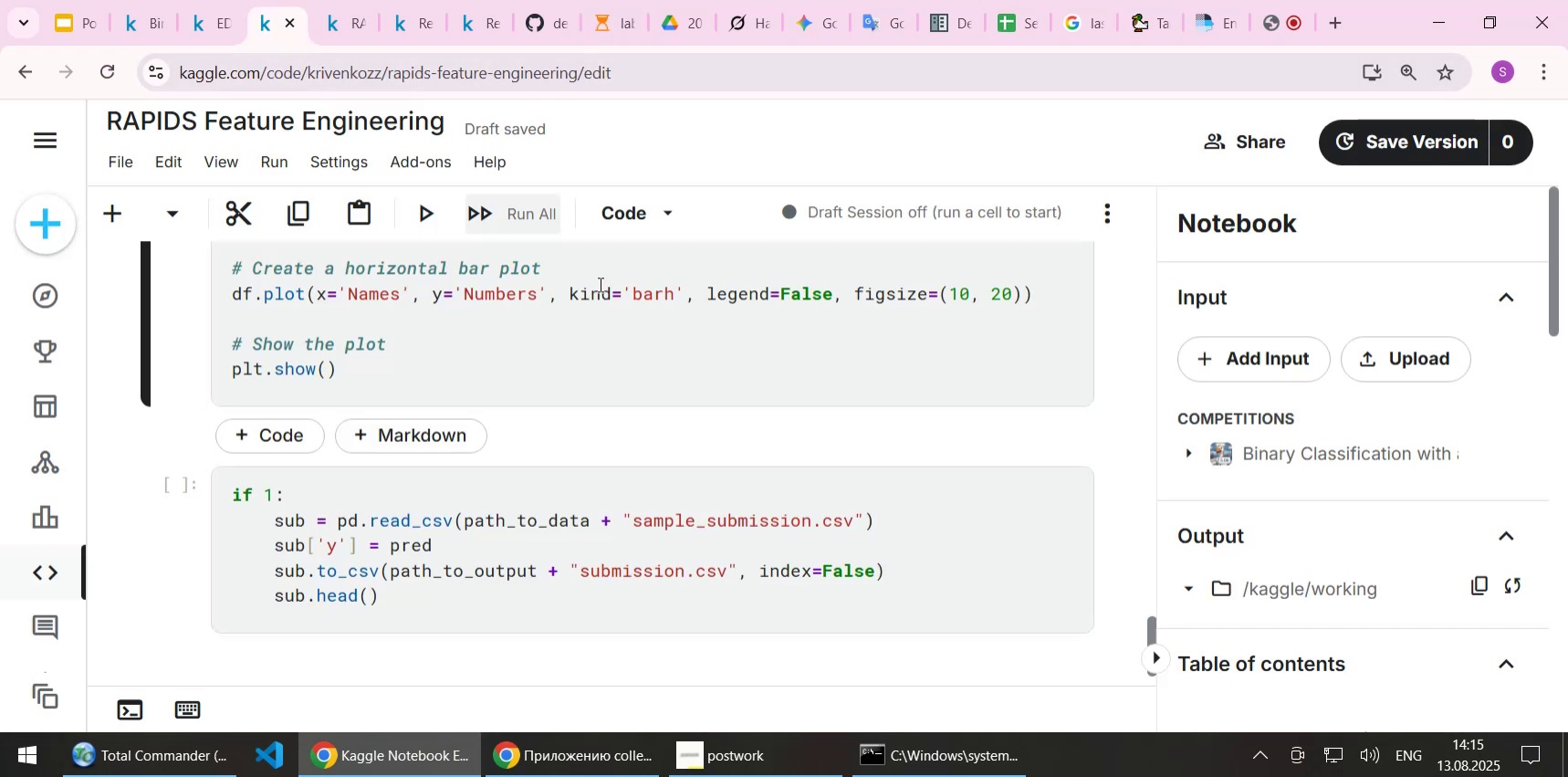 
scroll: coordinate [603, 288], scroll_direction: up, amount: 3.0
 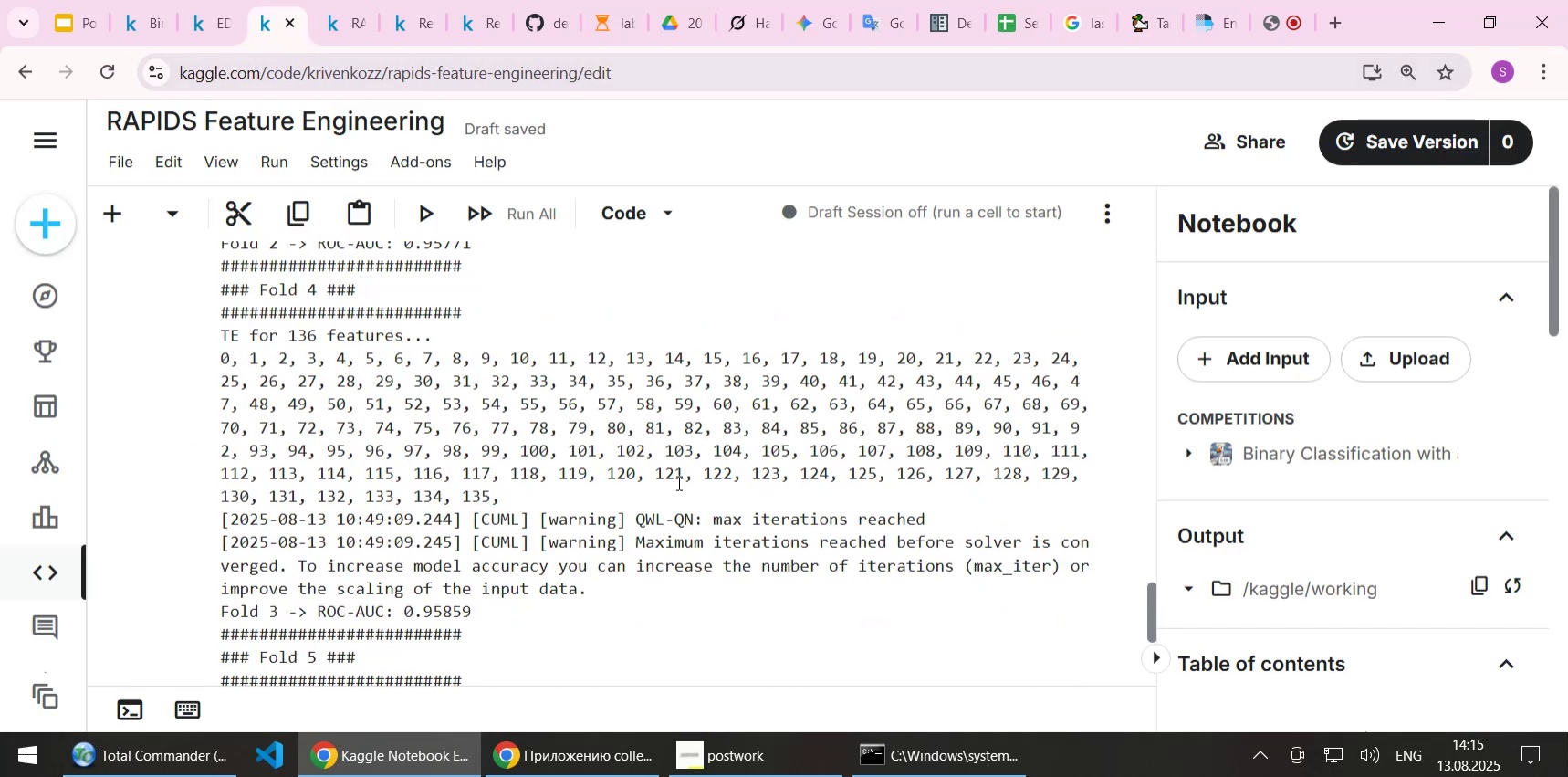 
left_click([677, 483])
 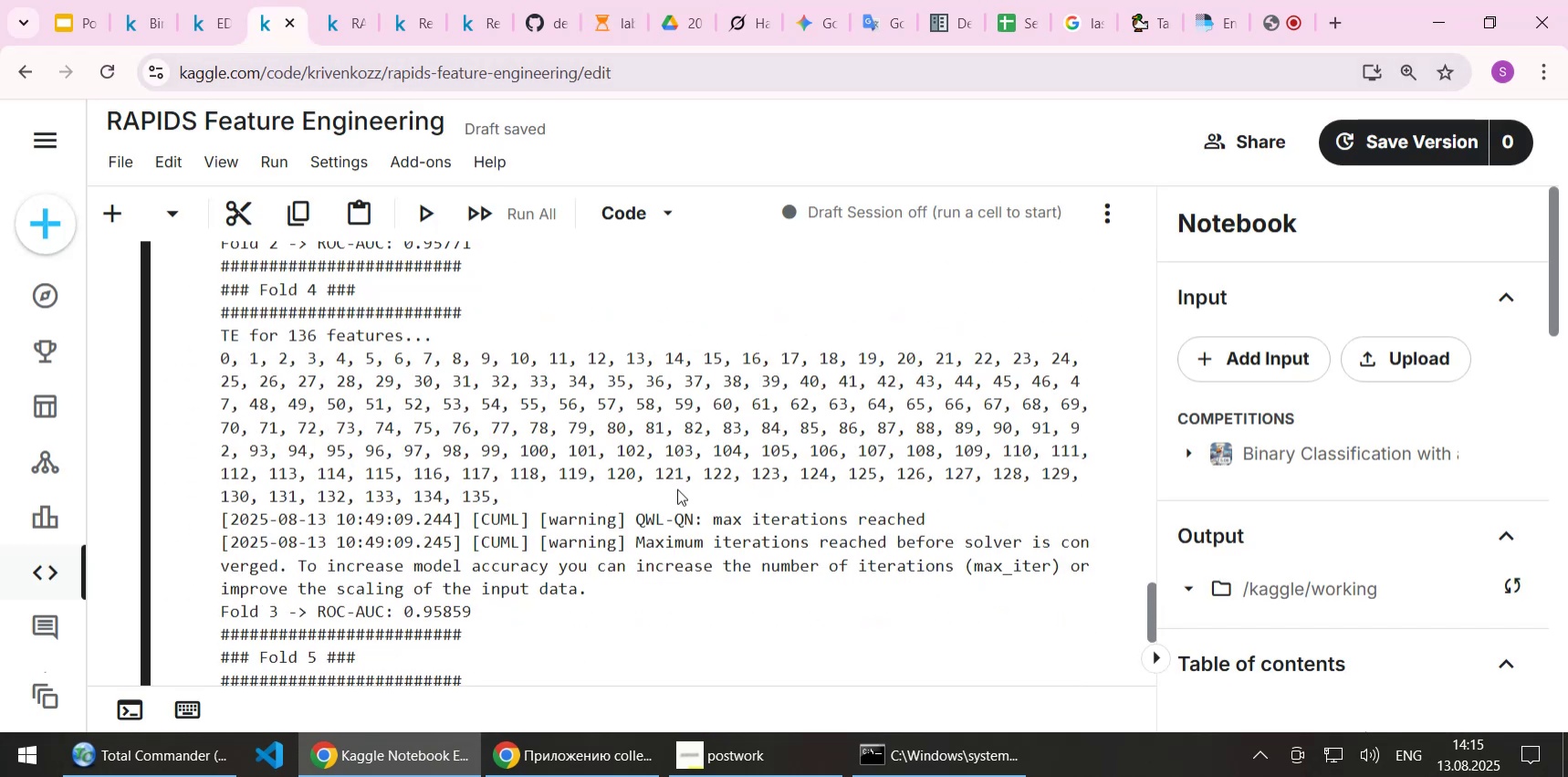 
key(ArrowUp)
 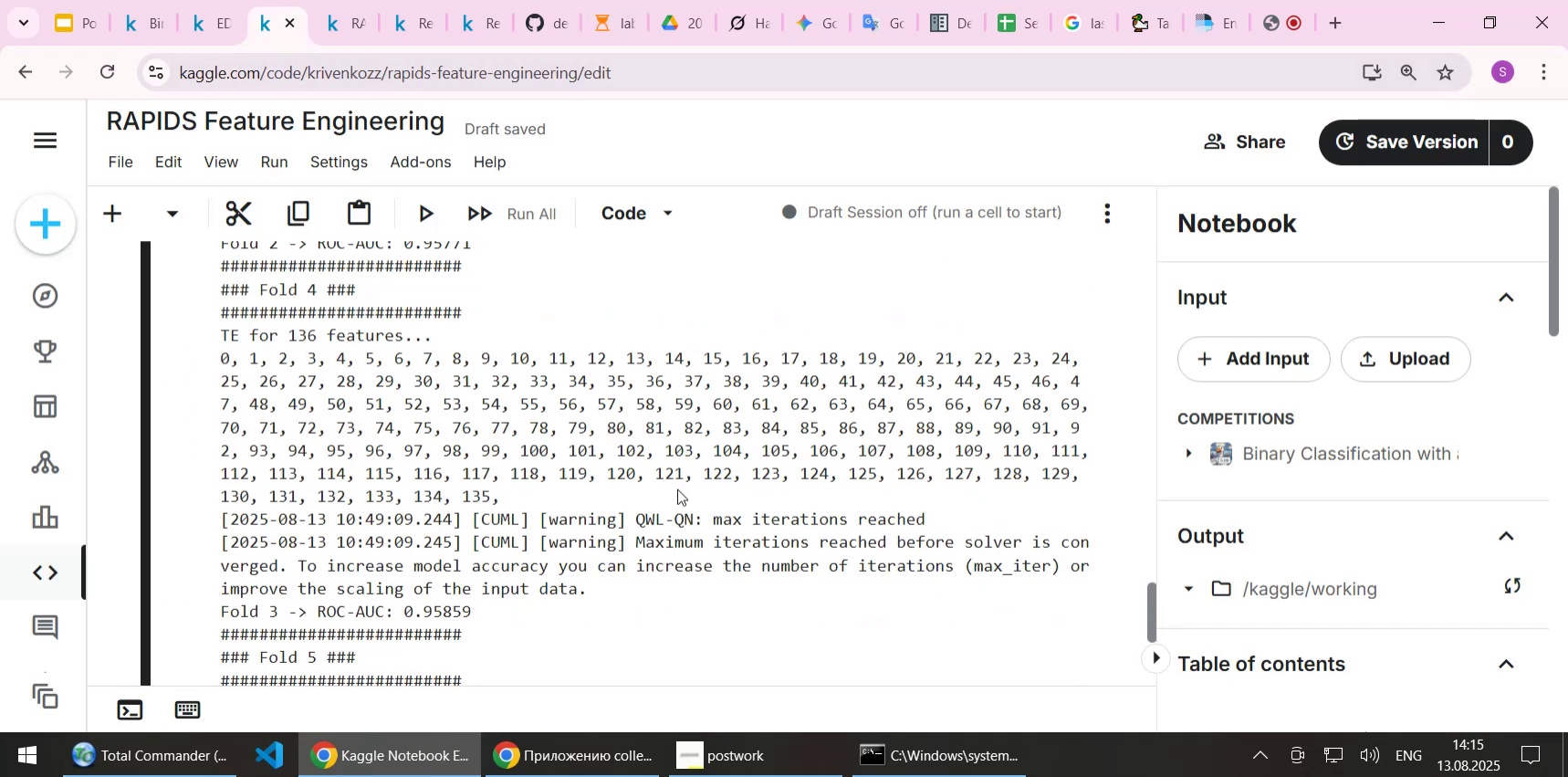 
key(ArrowUp)
 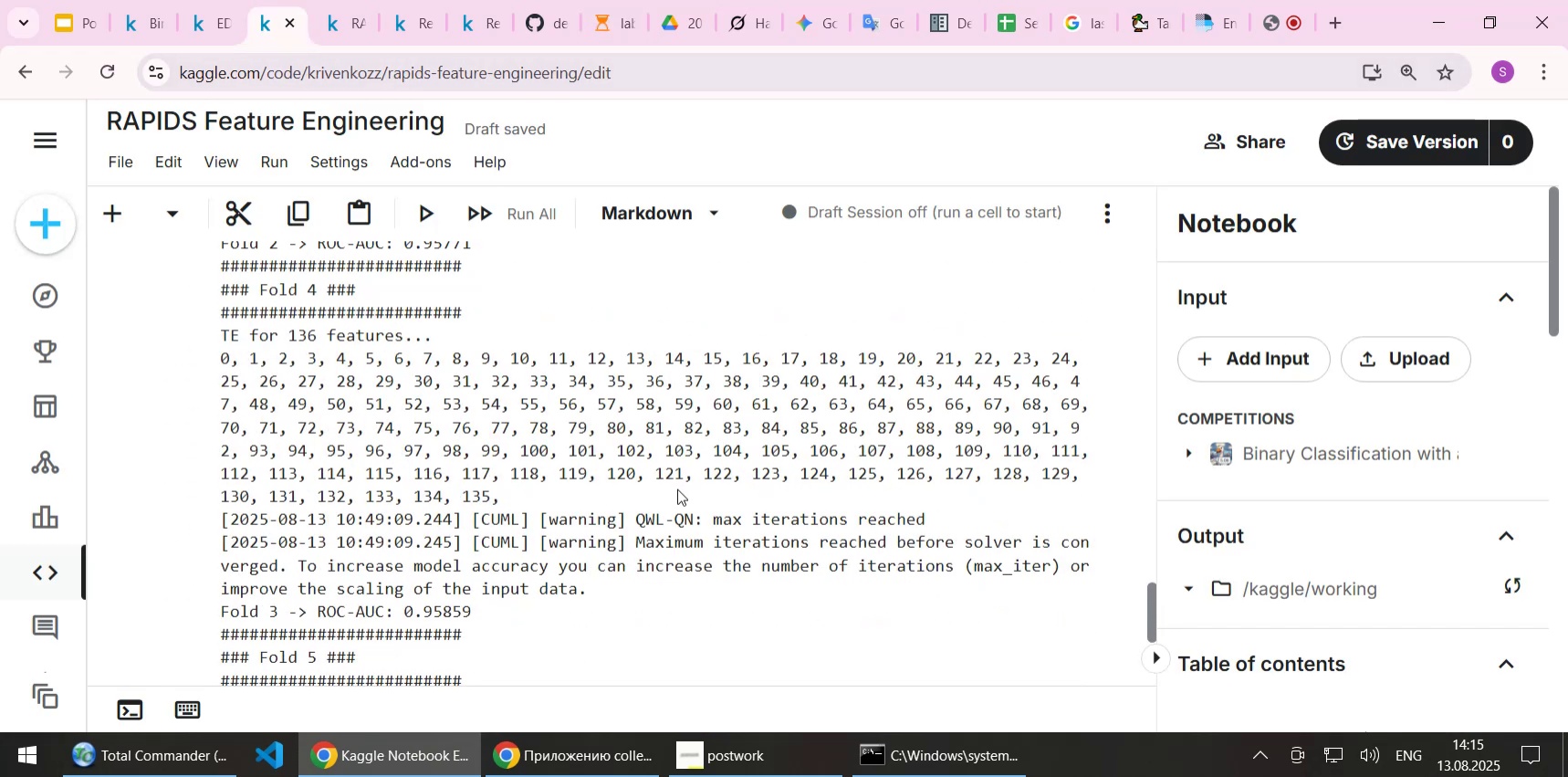 
key(ArrowUp)
 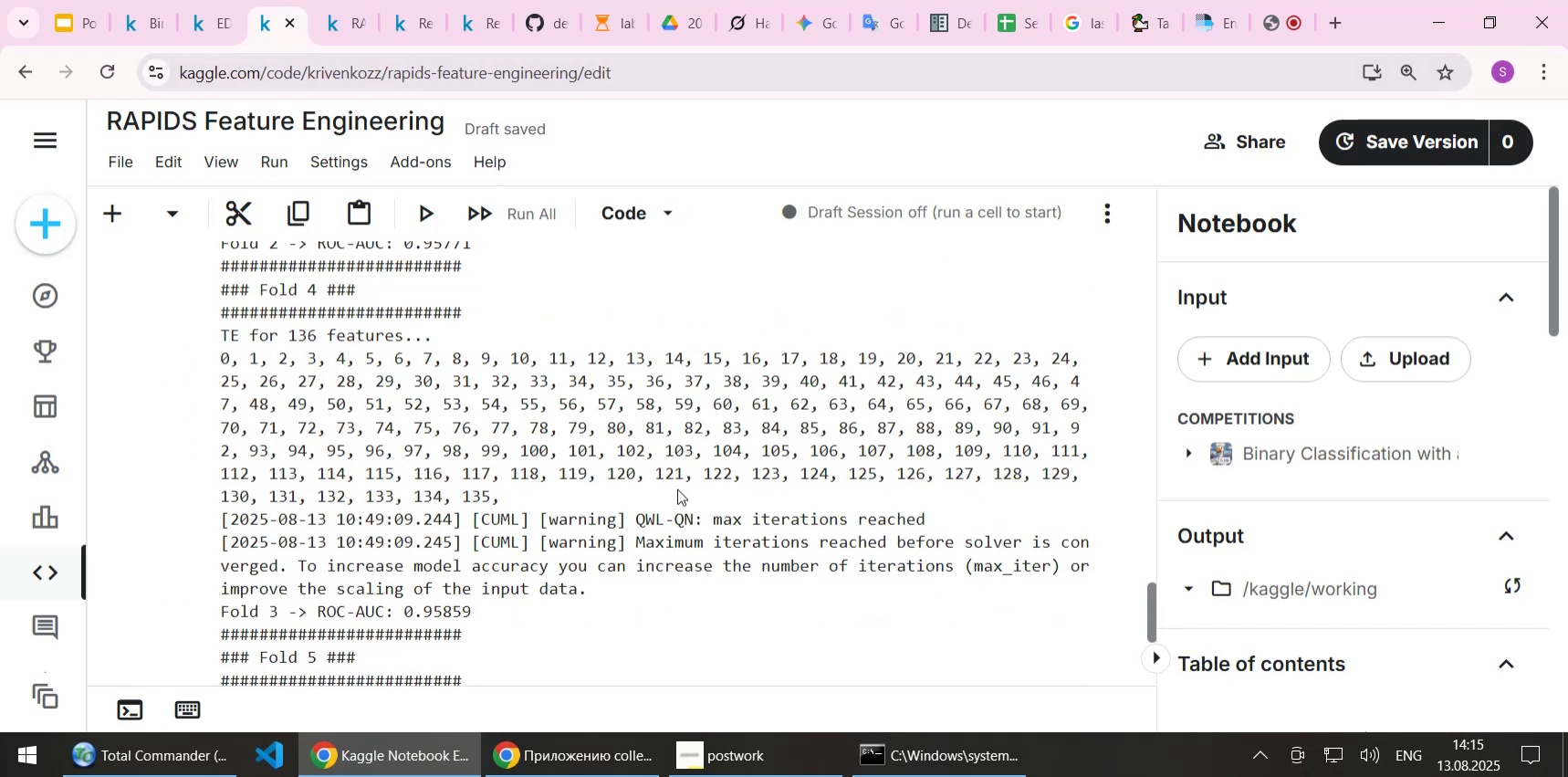 
scroll: coordinate [677, 488], scroll_direction: up, amount: 2.0
 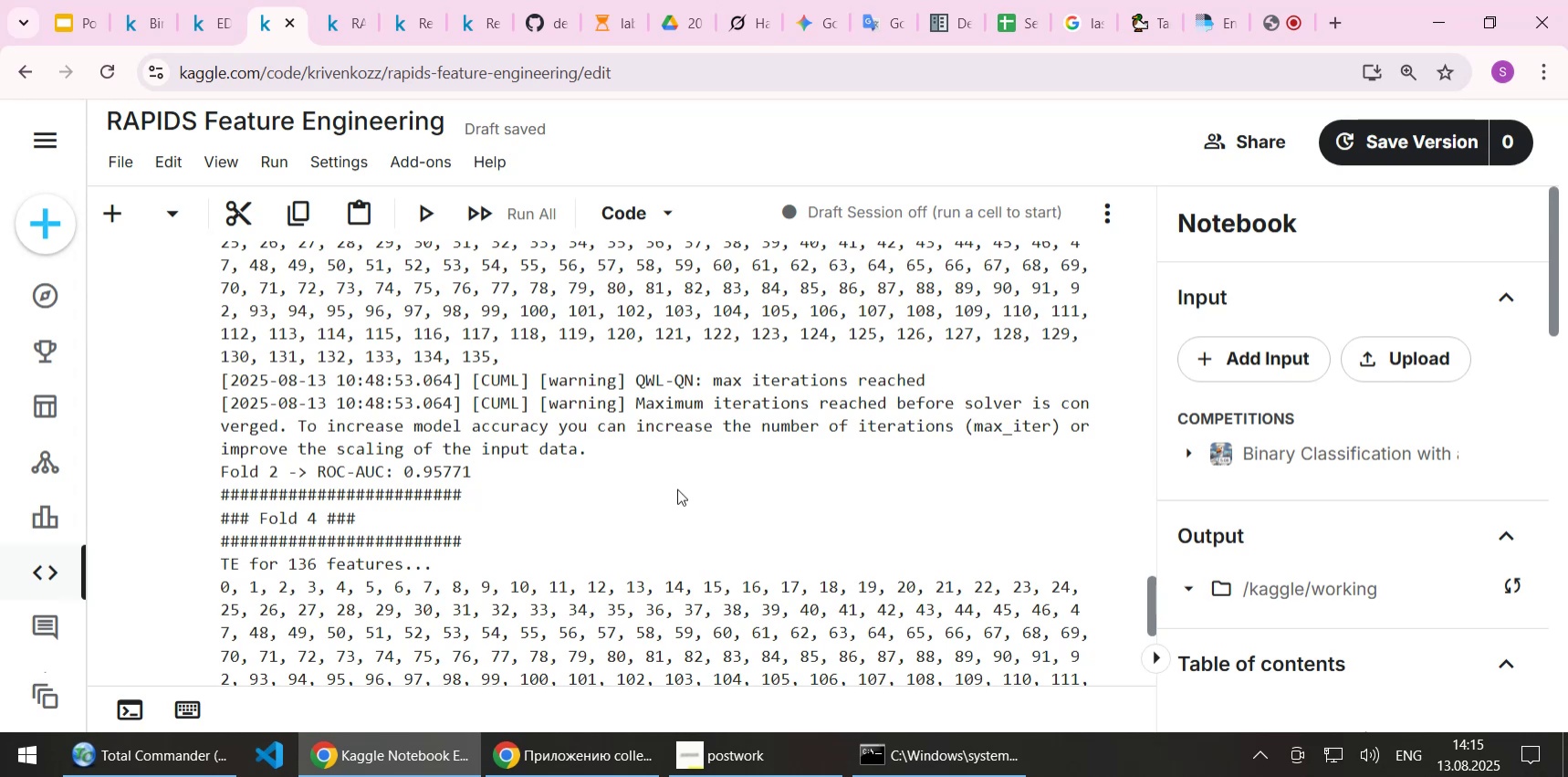 
wait(20.88)
 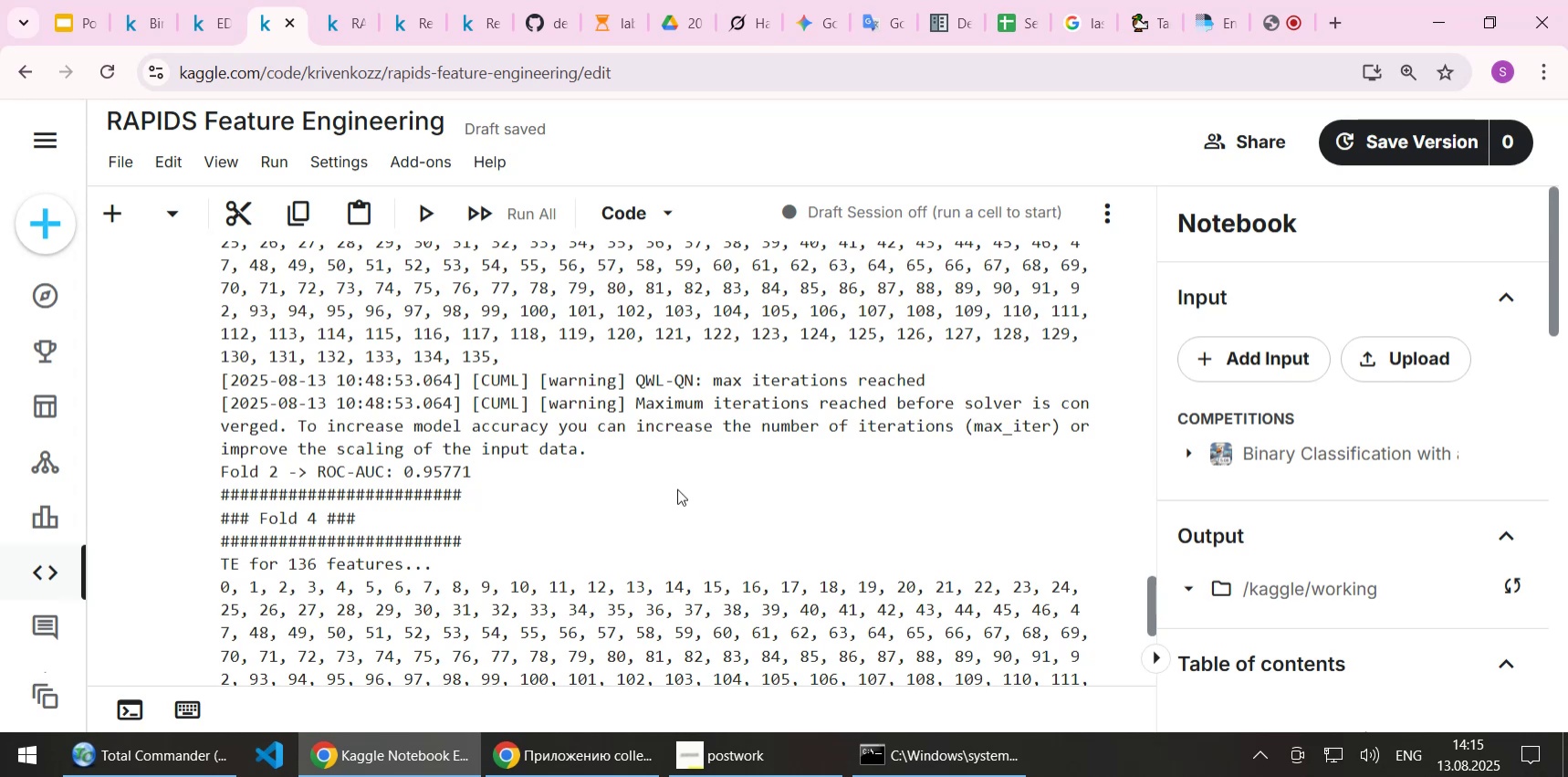 
scroll: coordinate [677, 473], scroll_direction: down, amount: 1.0
 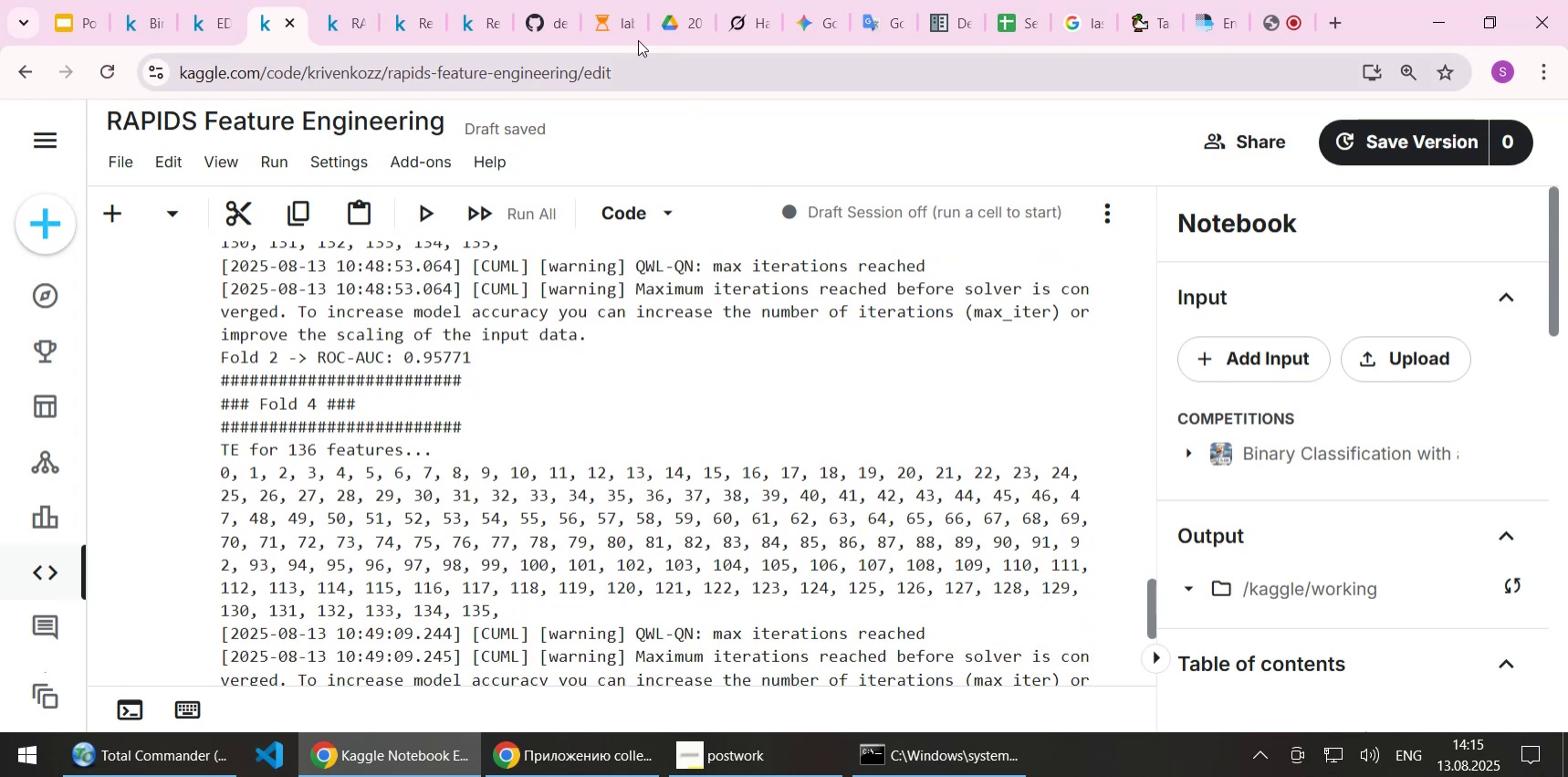 
left_click([601, 26])
 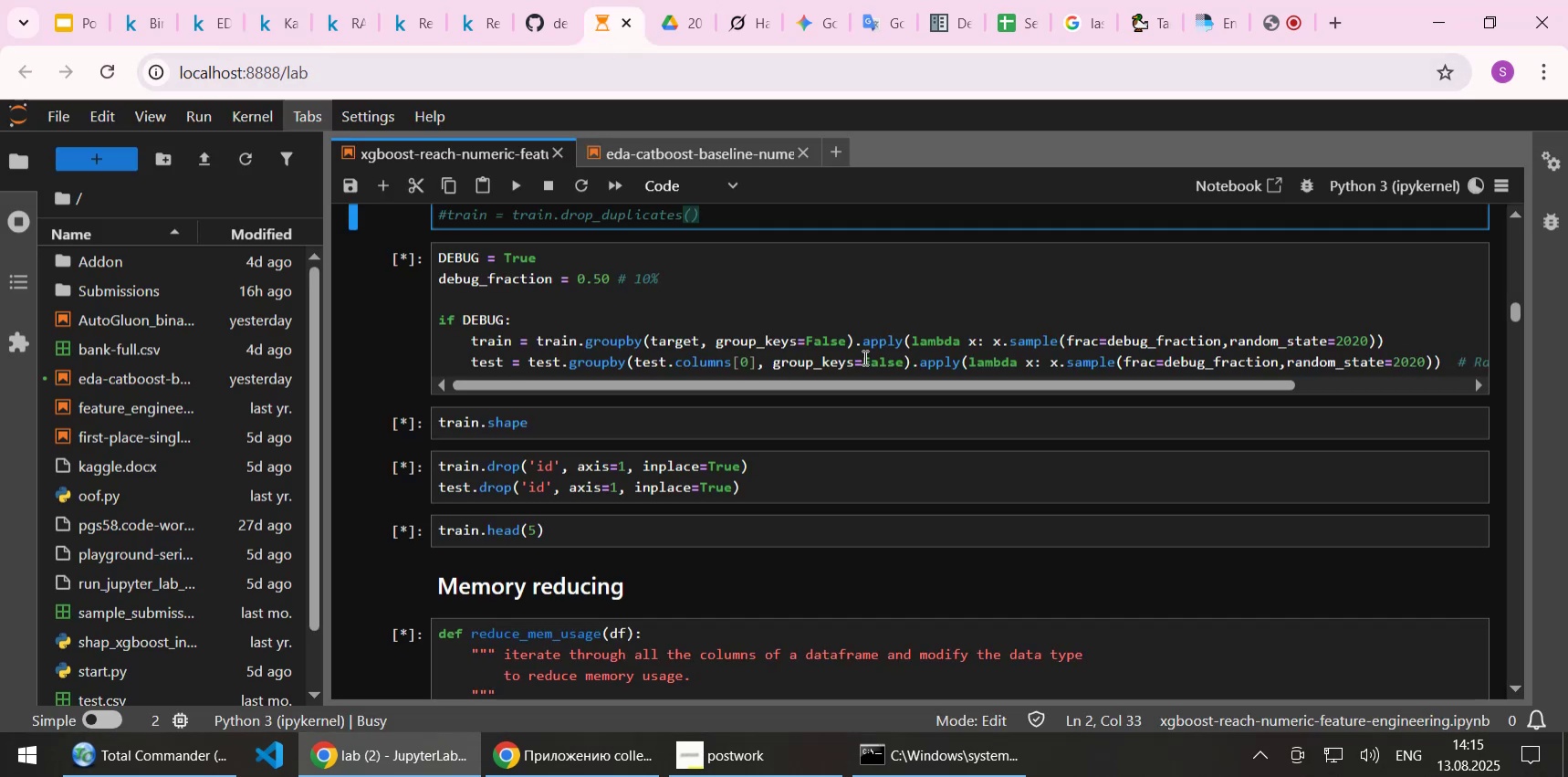 
scroll: coordinate [866, 366], scroll_direction: up, amount: 4.0
 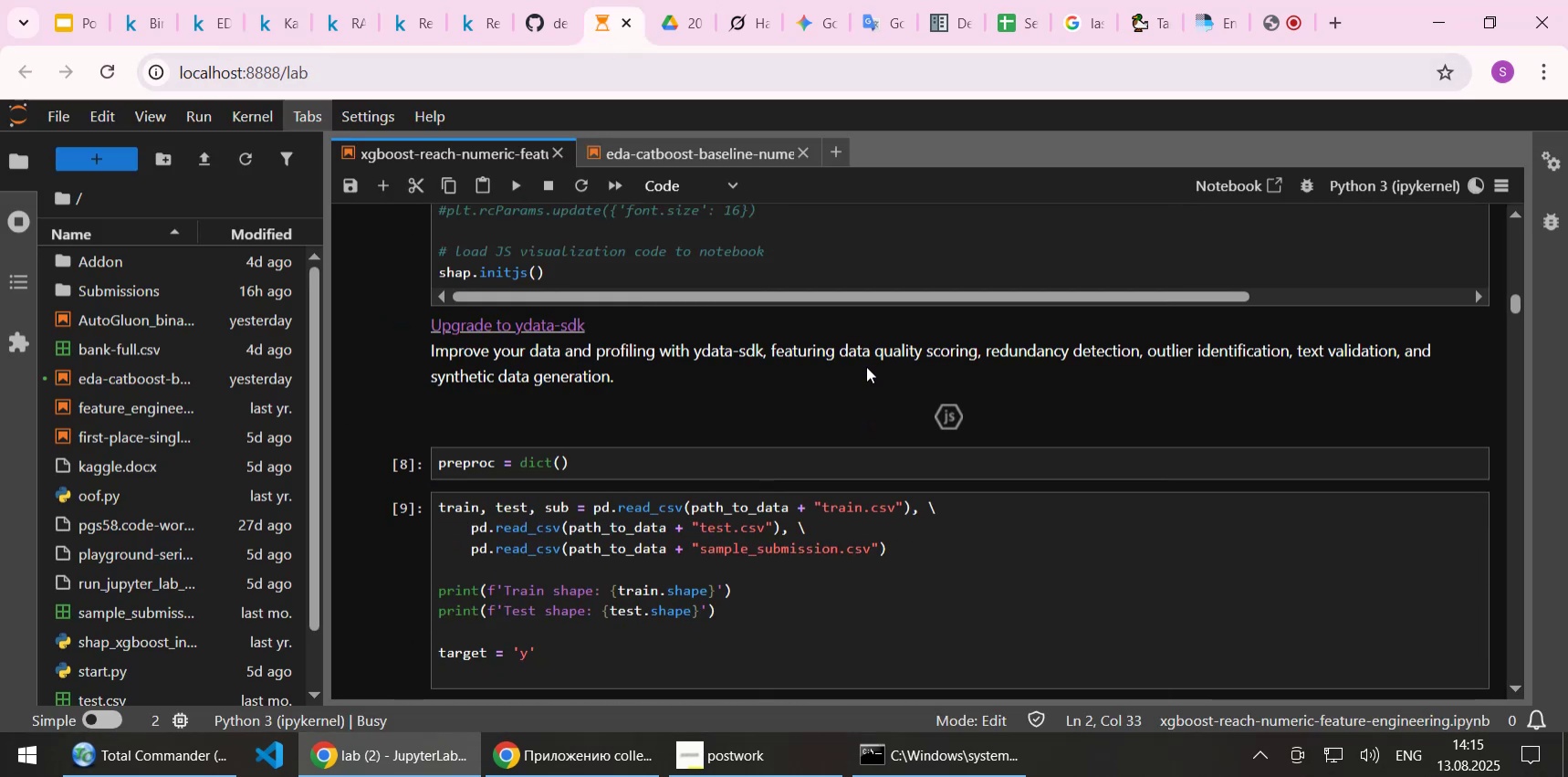 
scroll: coordinate [866, 366], scroll_direction: down, amount: 2.0
 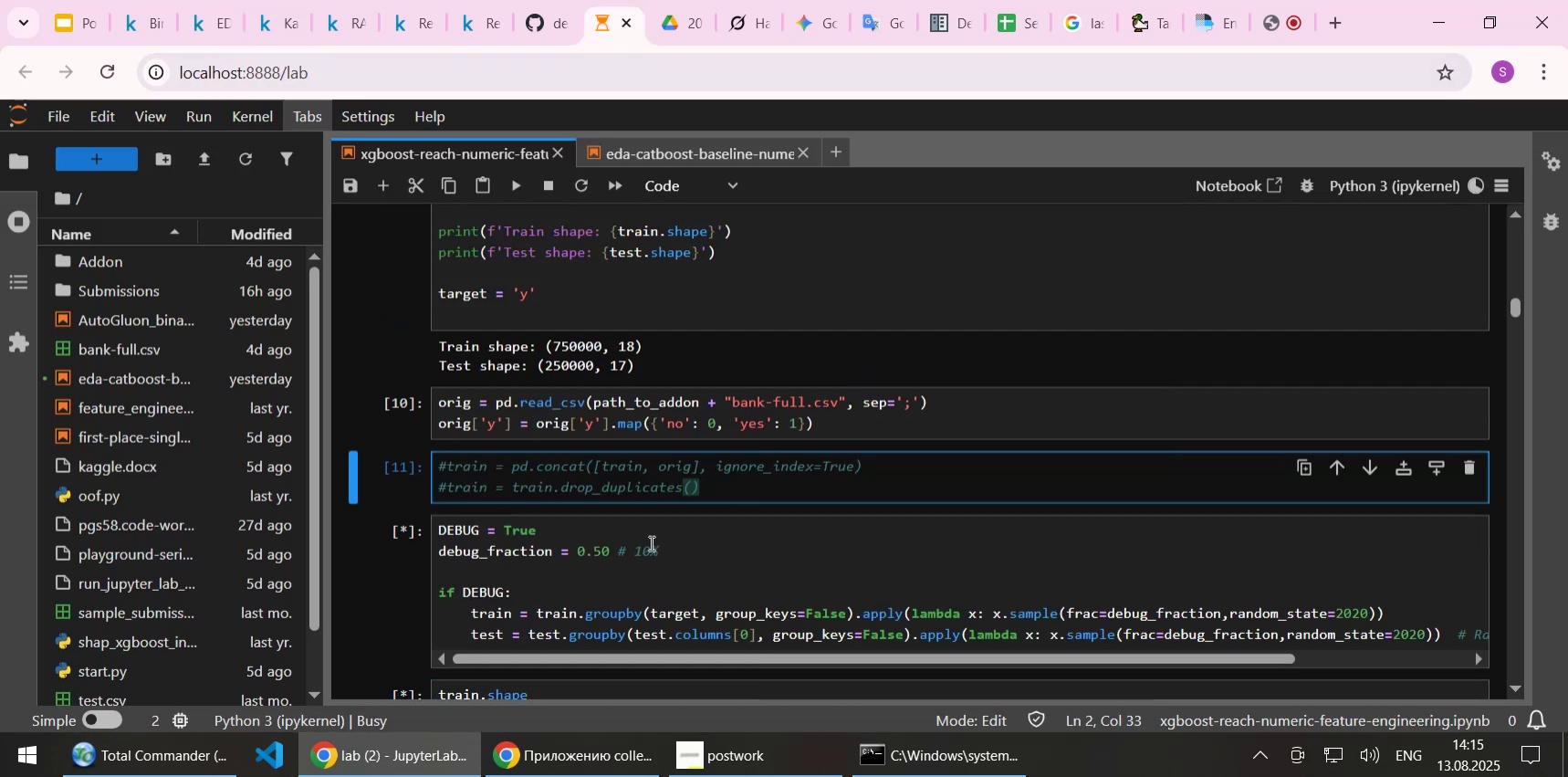 
left_click([614, 559])
 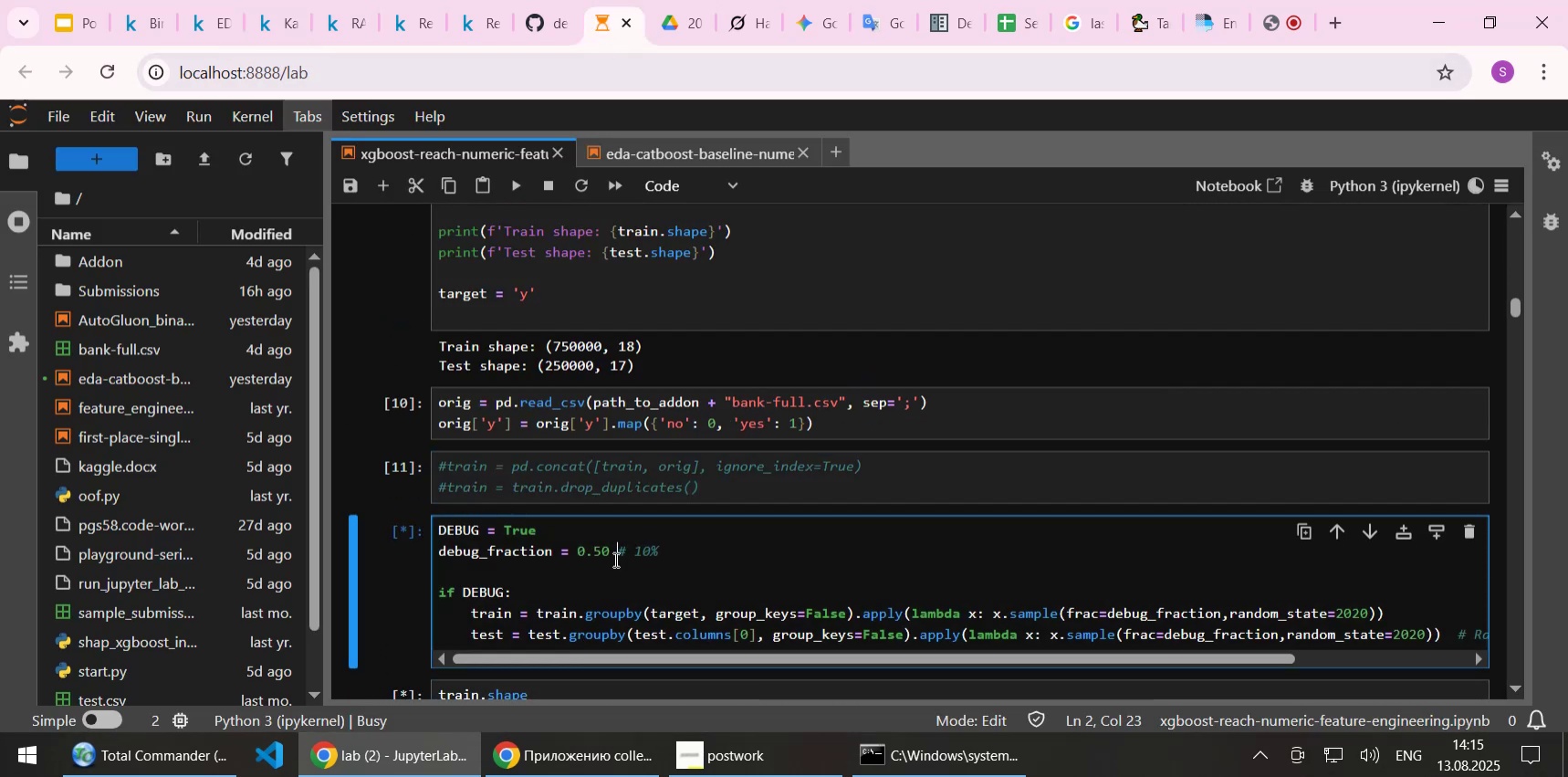 
scroll: coordinate [614, 559], scroll_direction: down, amount: 1.0
 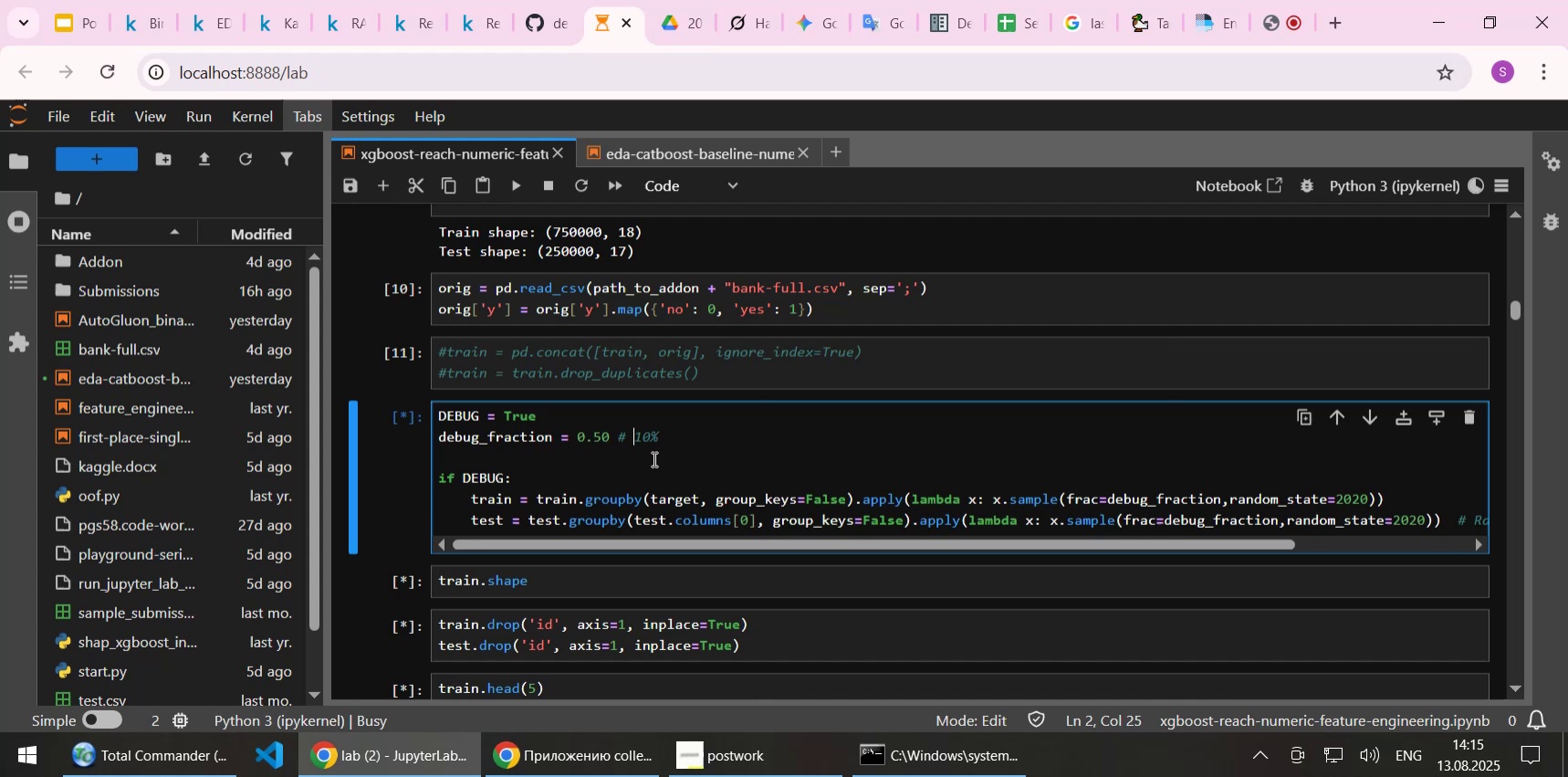 
key(Delete)
 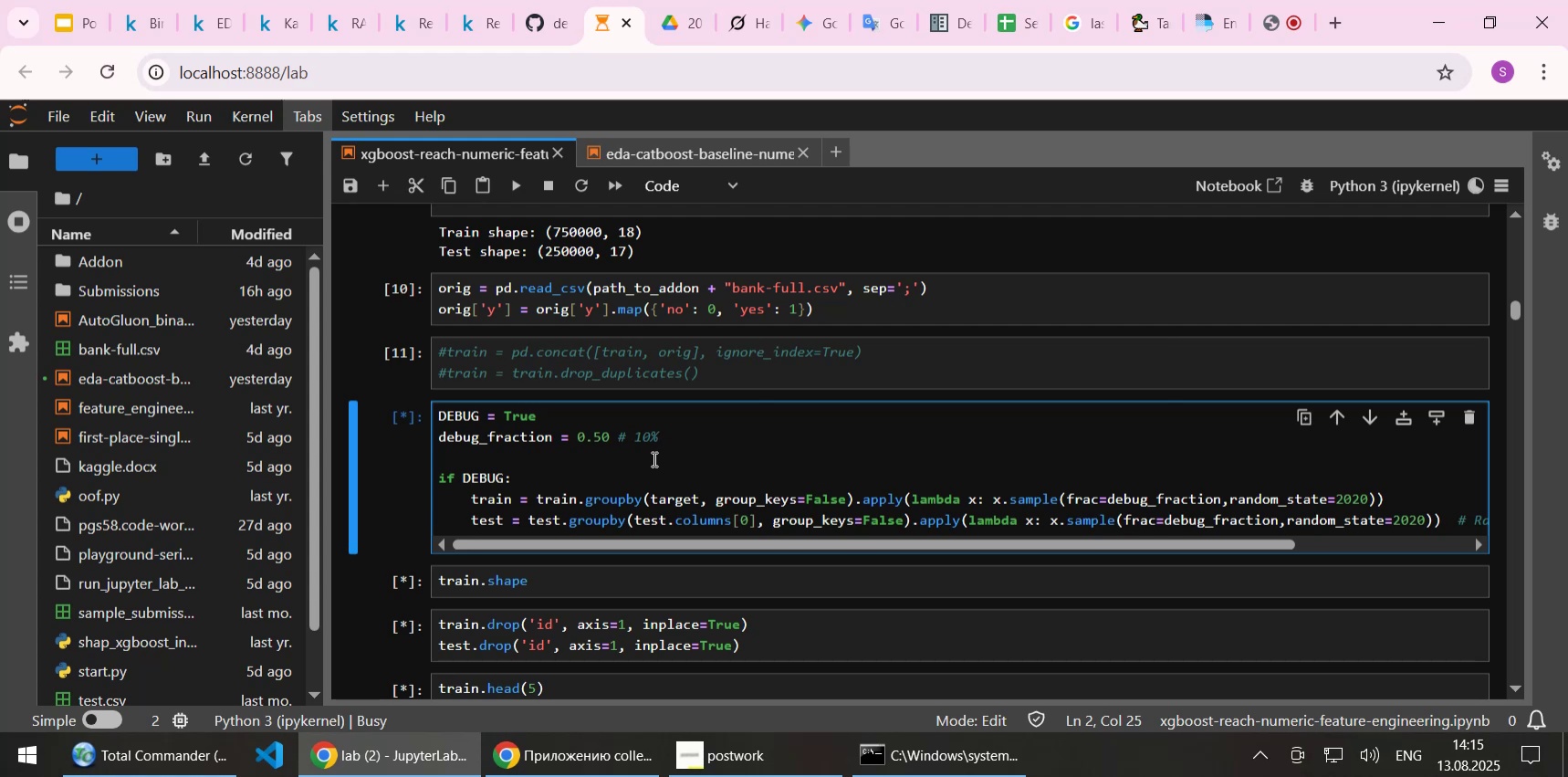 
key(5)
 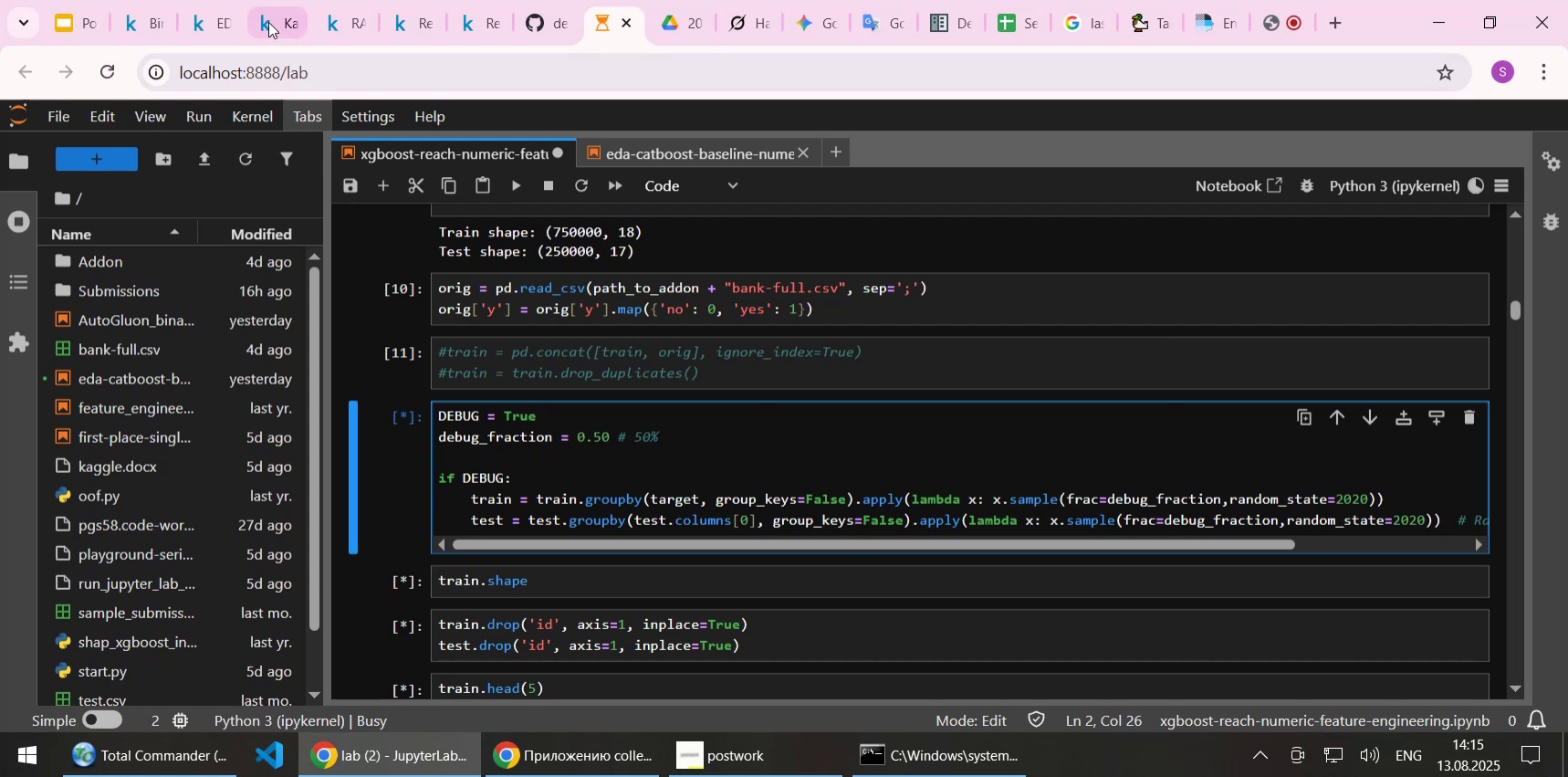 
left_click([199, 30])
 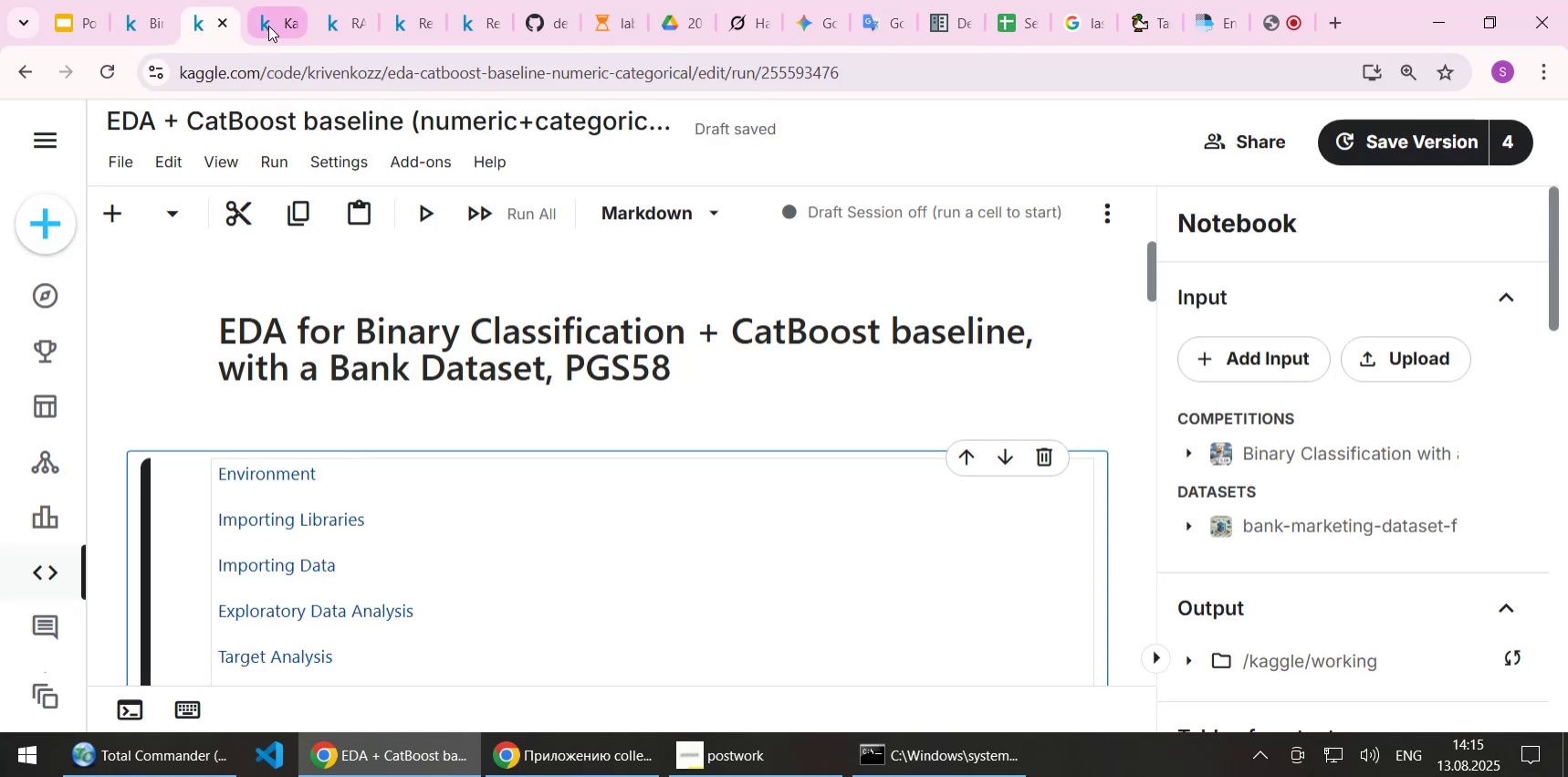 
left_click([268, 26])
 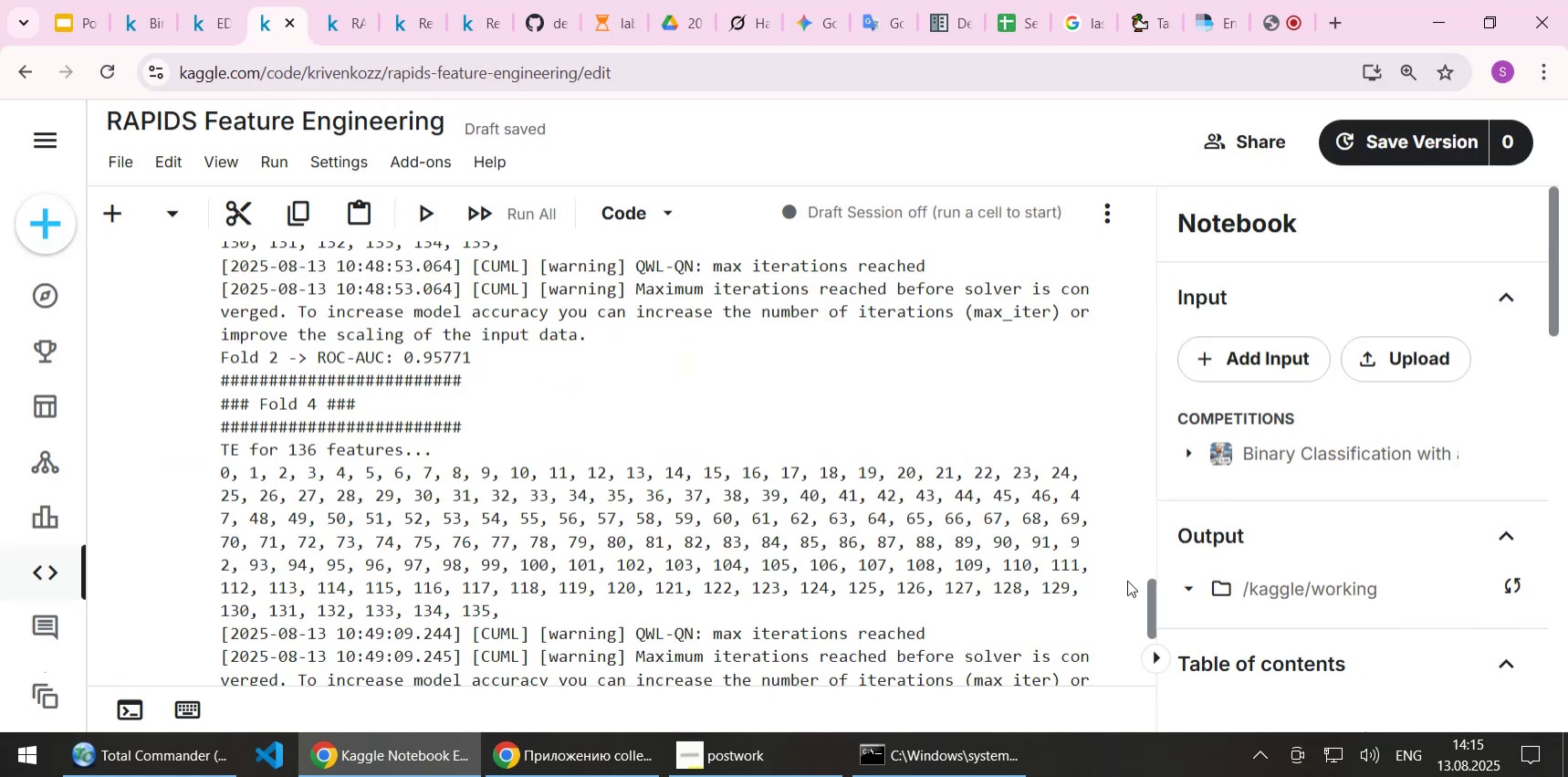 
left_click_drag(start_coordinate=[1154, 596], to_coordinate=[1154, 604])
 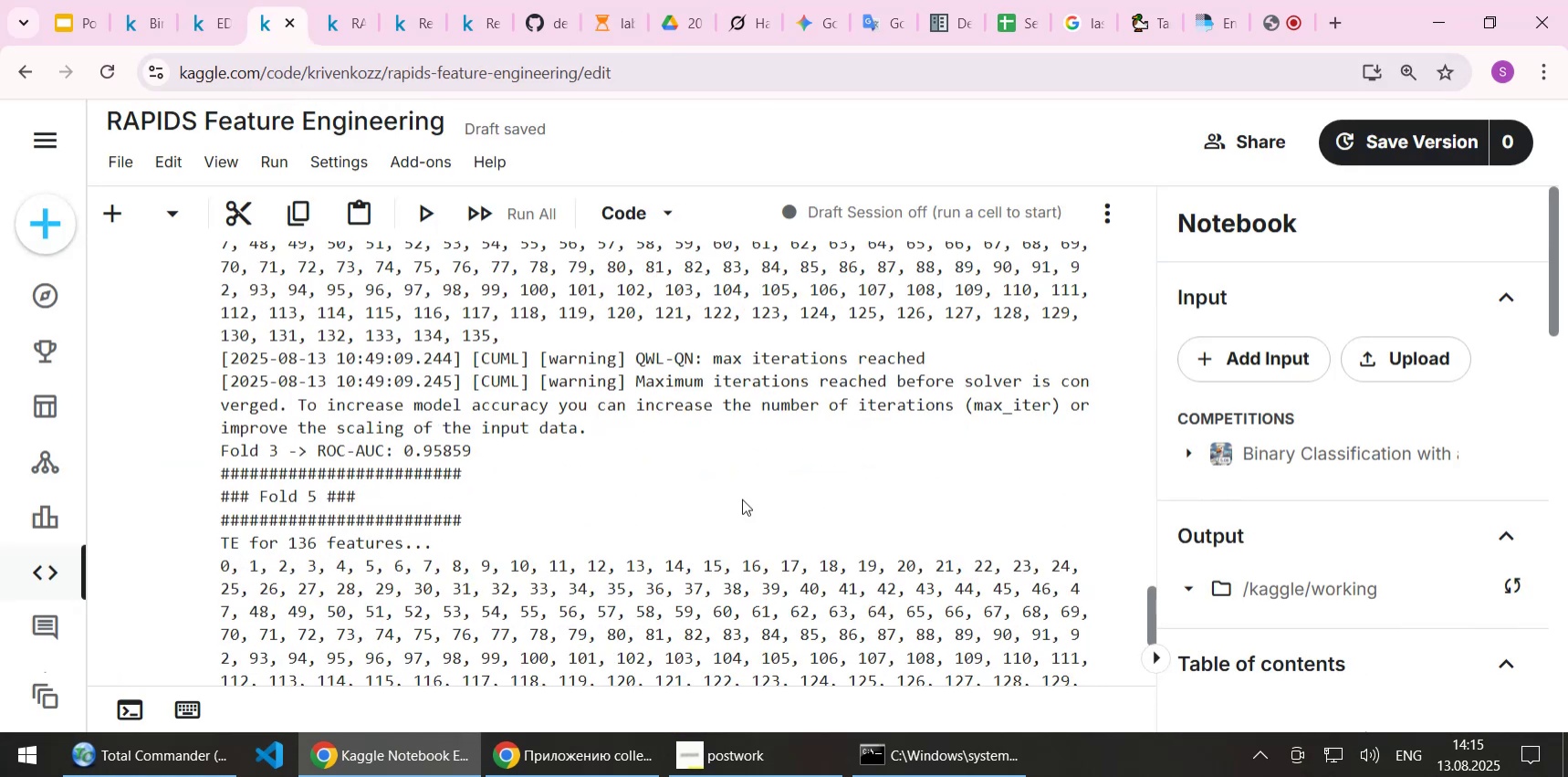 
scroll: coordinate [742, 499], scroll_direction: down, amount: 3.0
 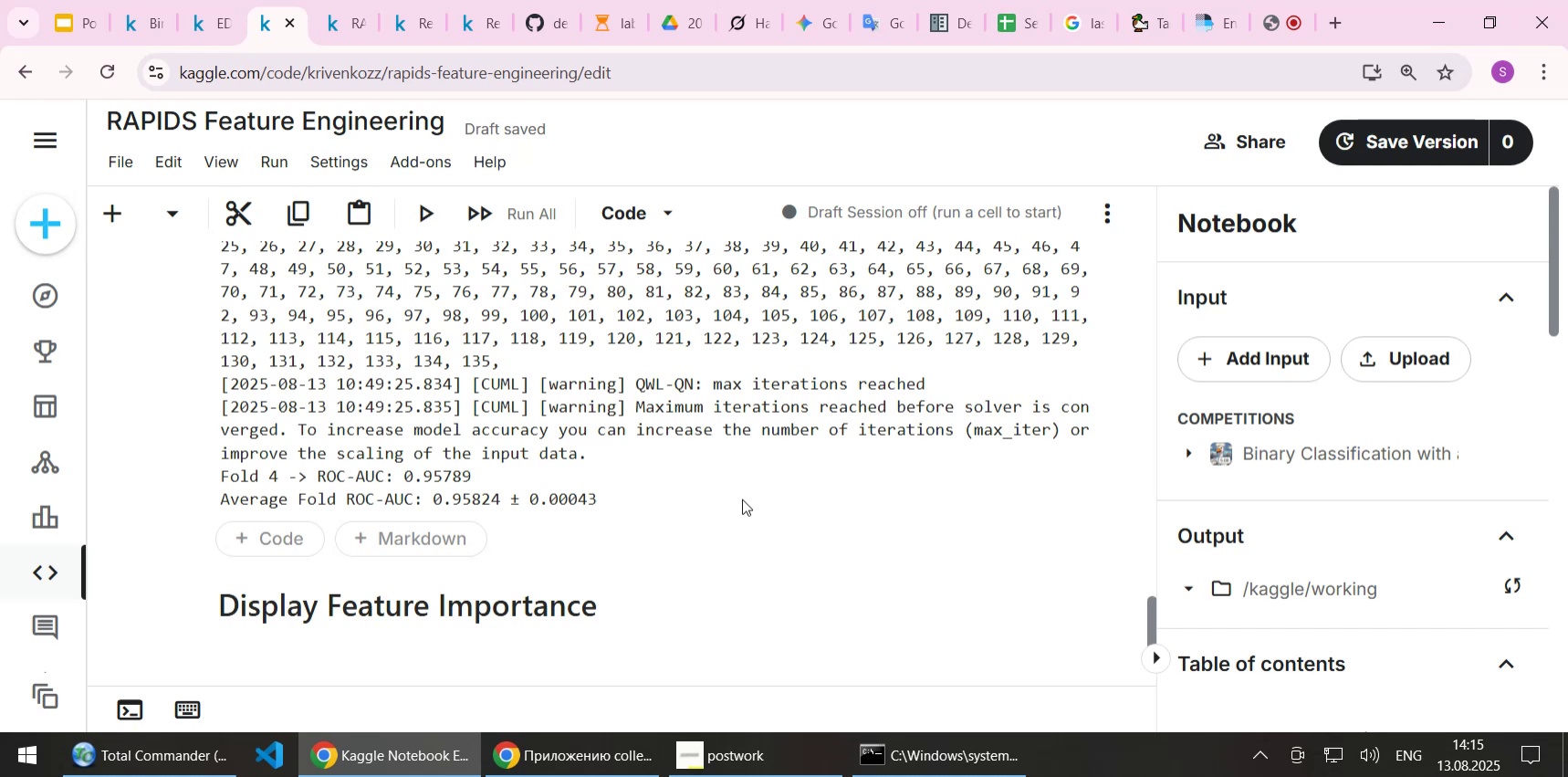 
wait(5.79)
 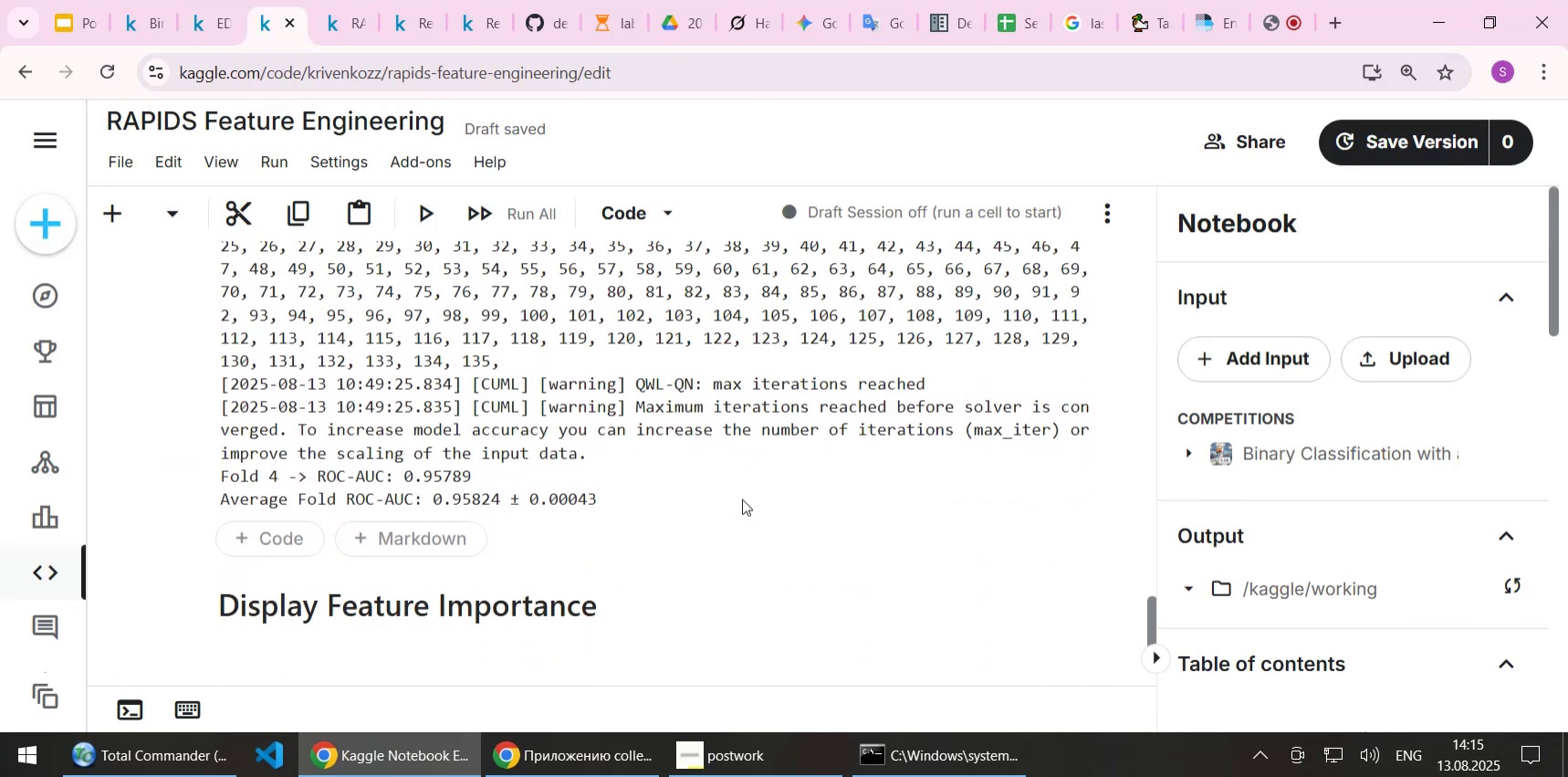 
left_click([142, 28])
 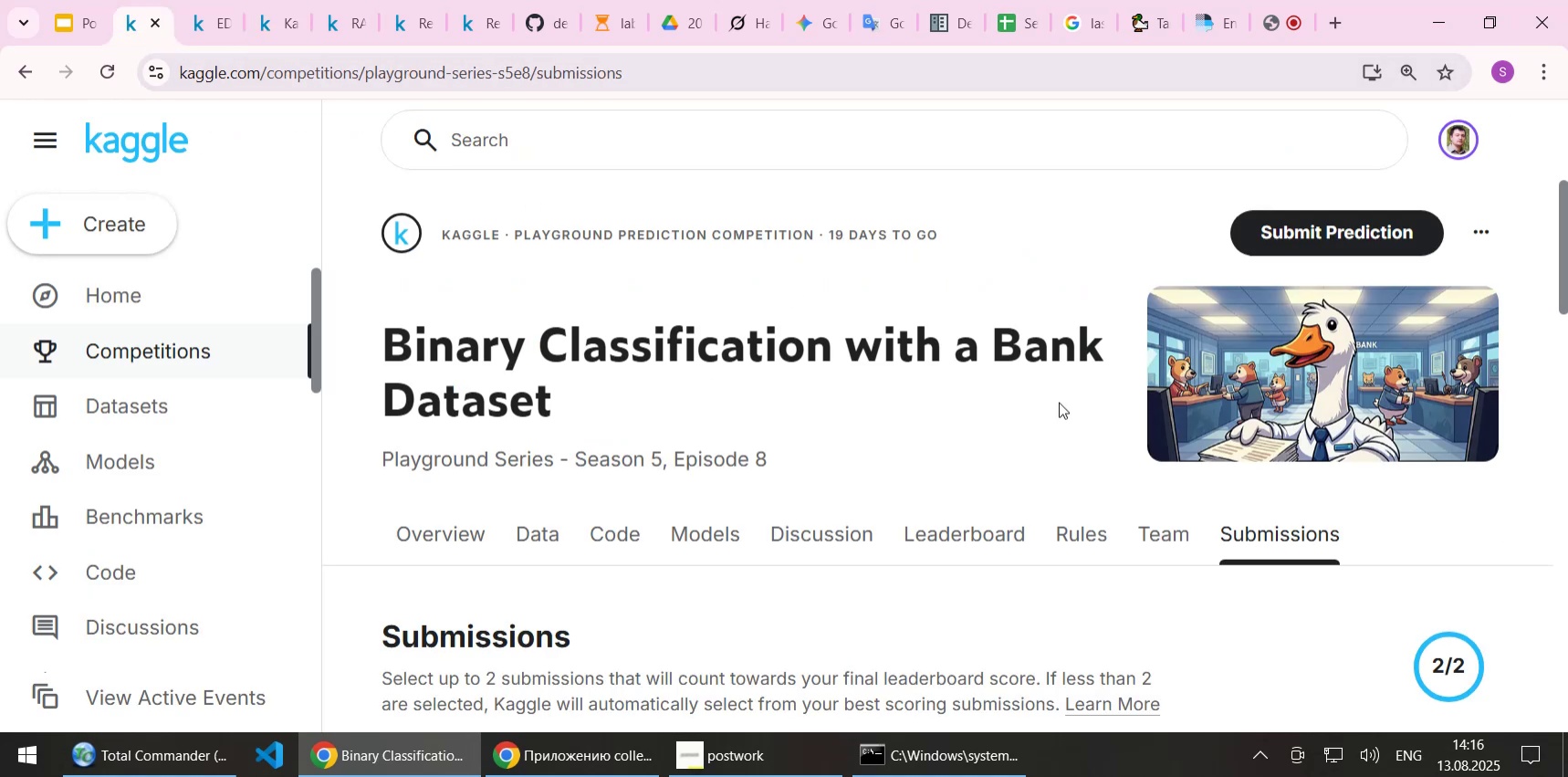 
scroll: coordinate [1274, 435], scroll_direction: down, amount: 10.0
 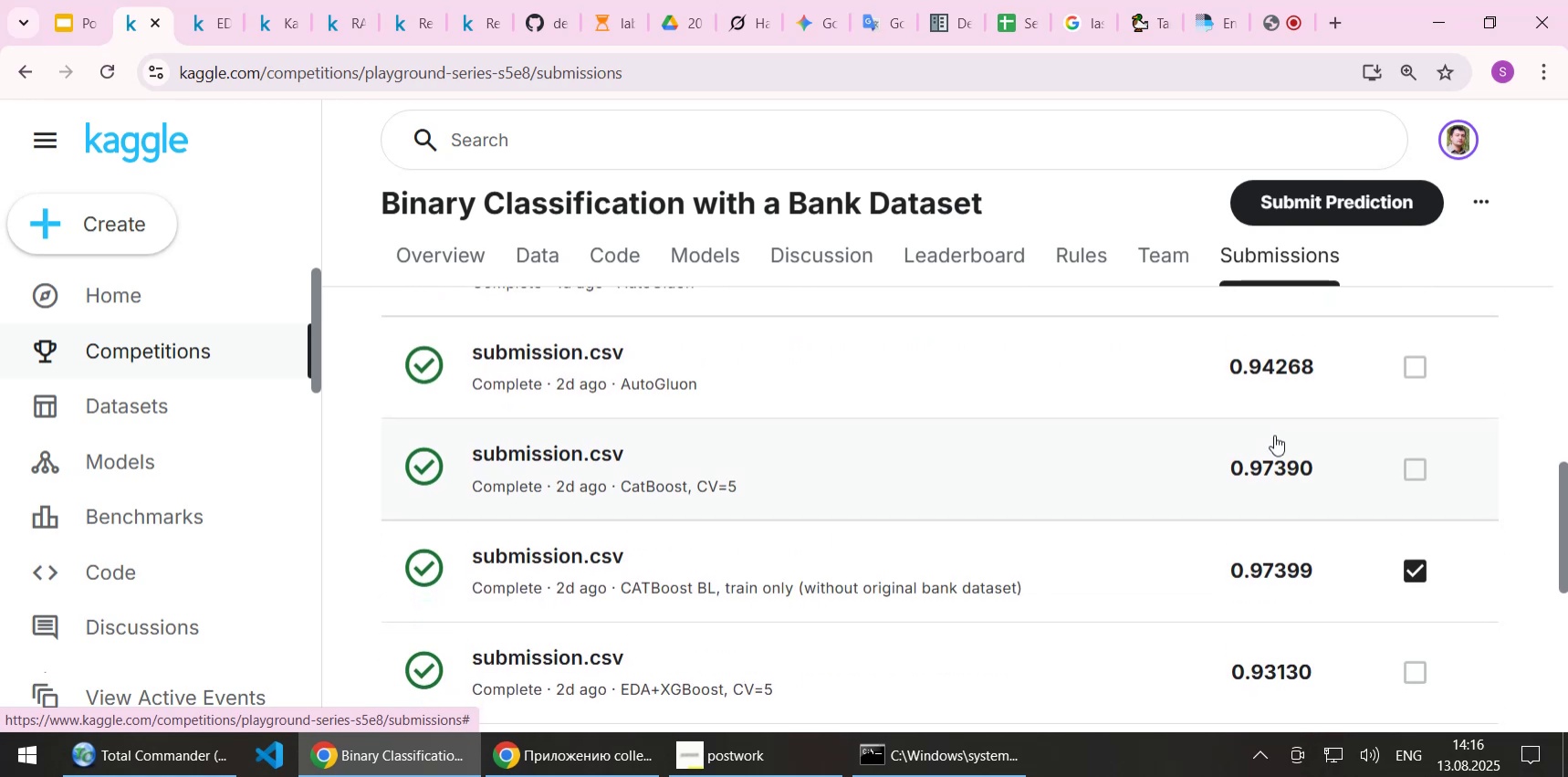 
scroll: coordinate [1274, 435], scroll_direction: up, amount: 3.0
 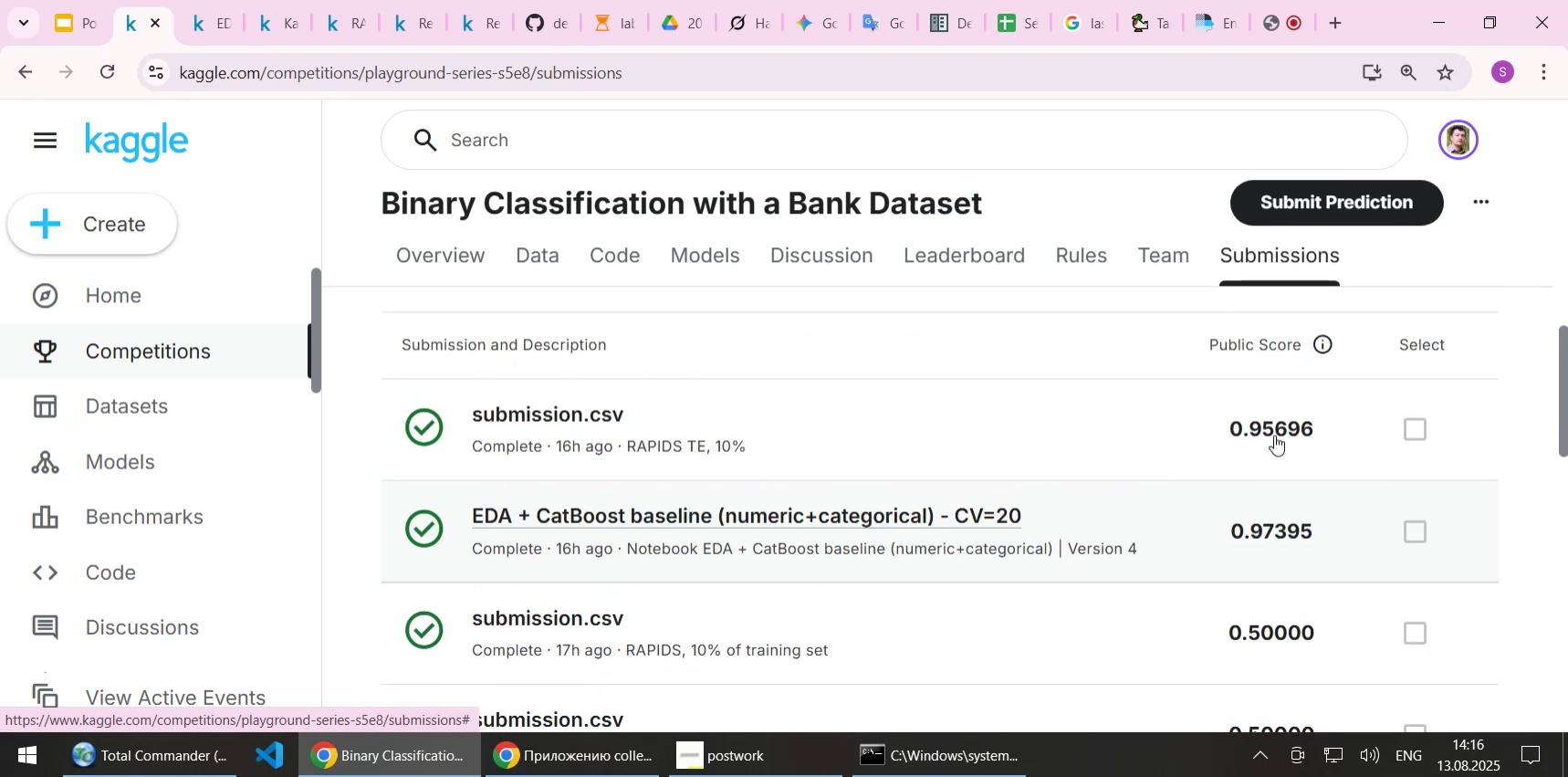 
scroll: coordinate [1274, 435], scroll_direction: down, amount: 5.0
 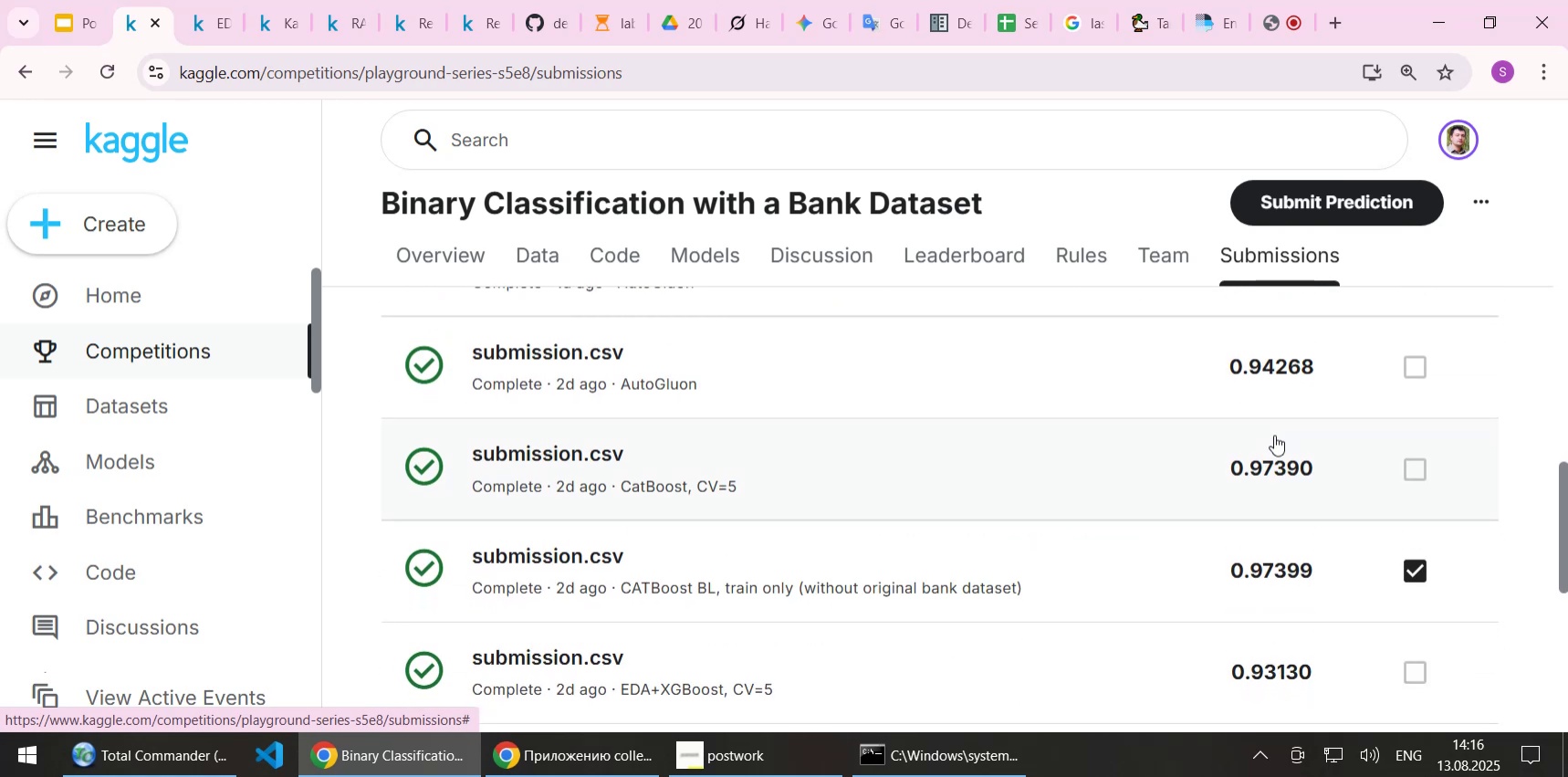 
scroll: coordinate [1274, 435], scroll_direction: up, amount: 4.0
 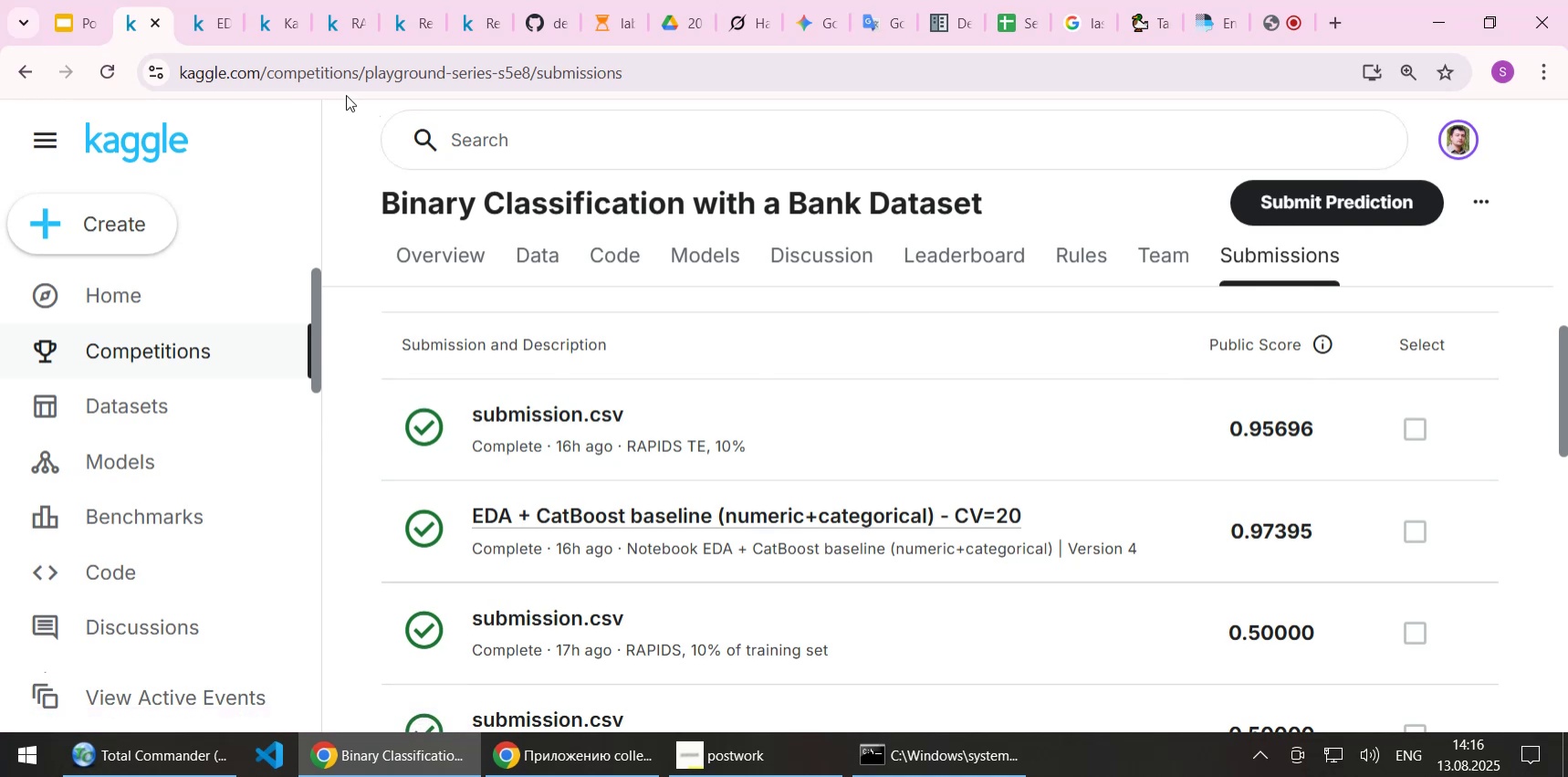 
wait(7.66)
 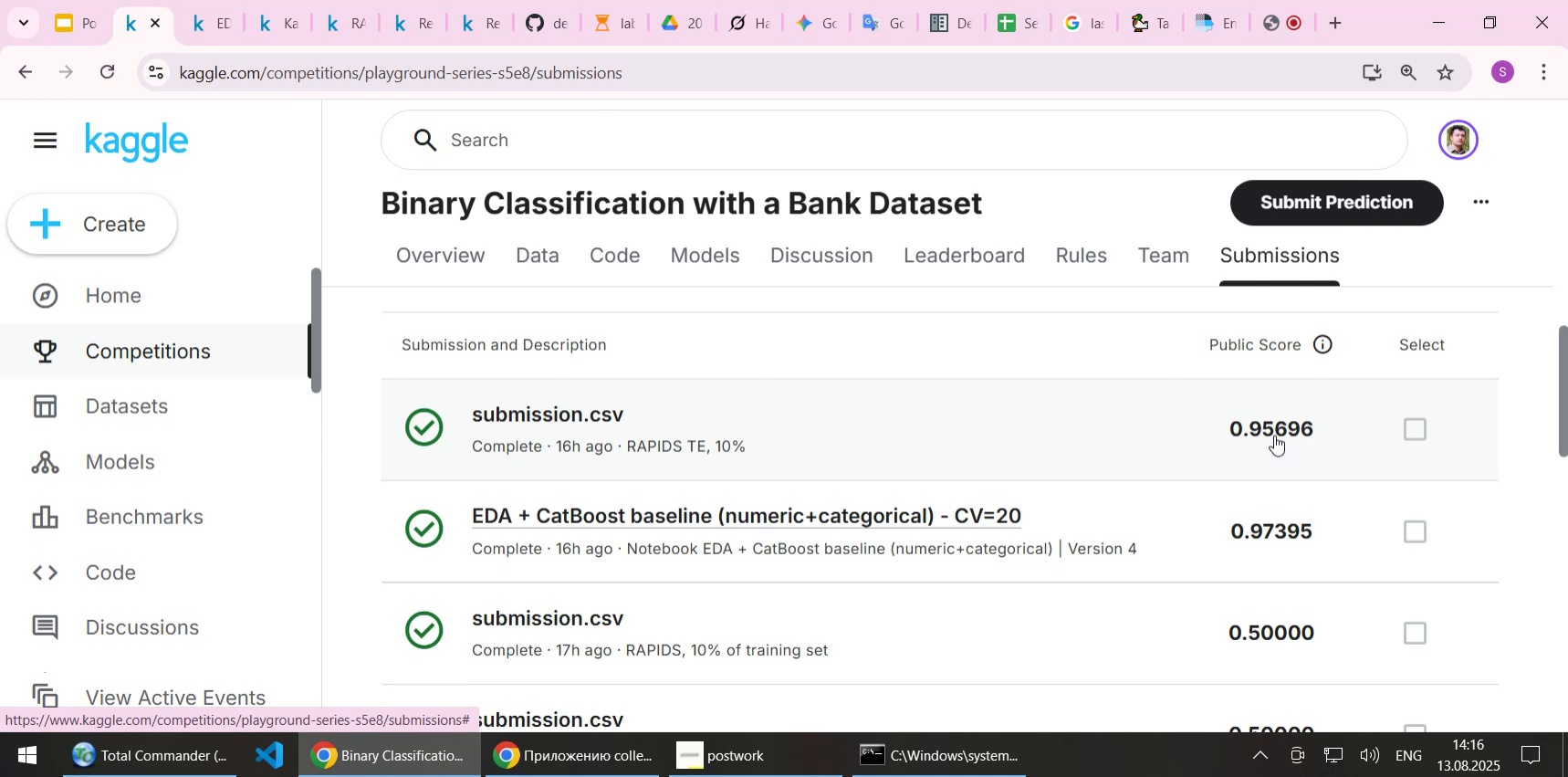 
mouse_move([214, 33])
 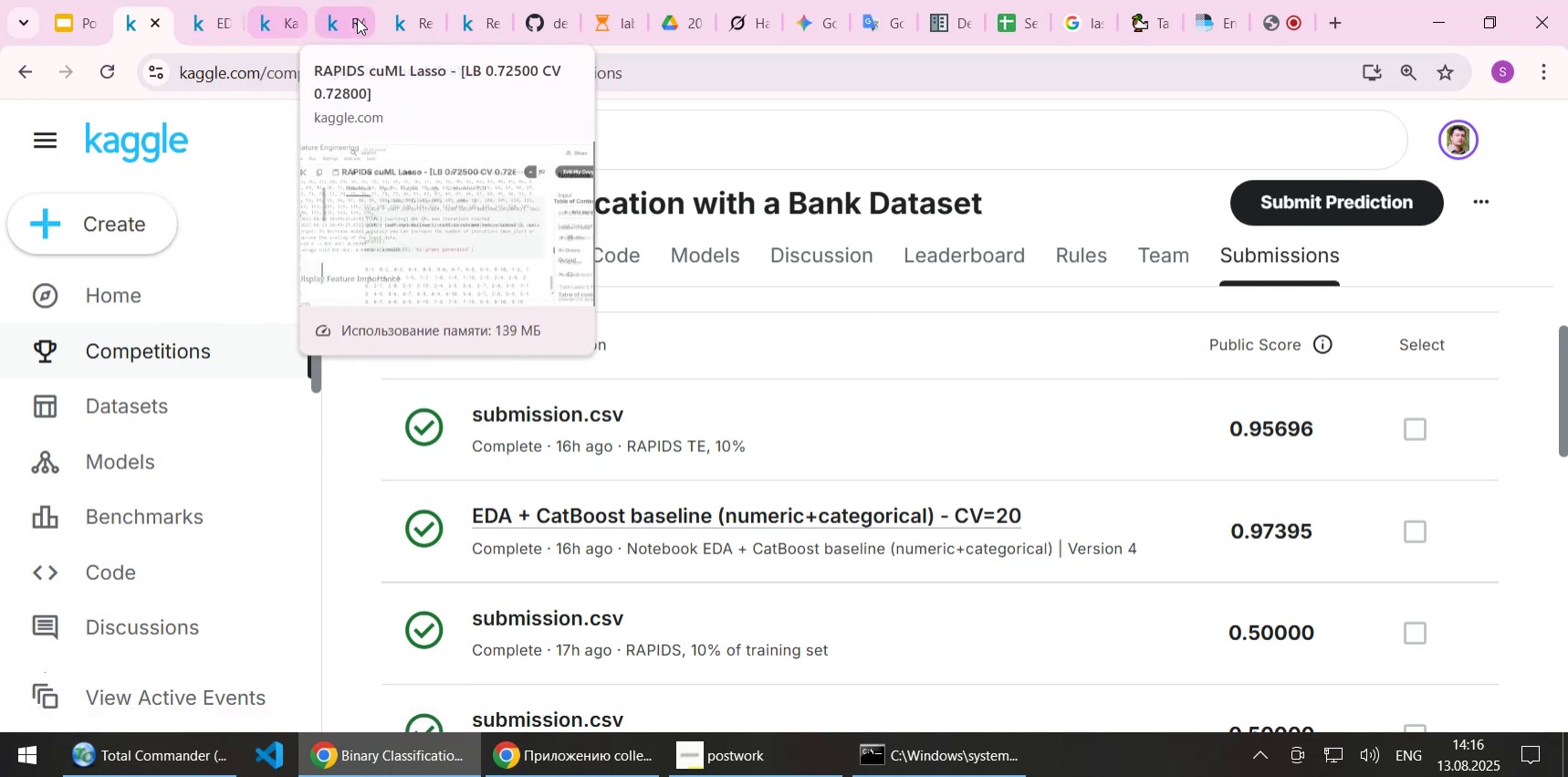 
left_click([357, 18])
 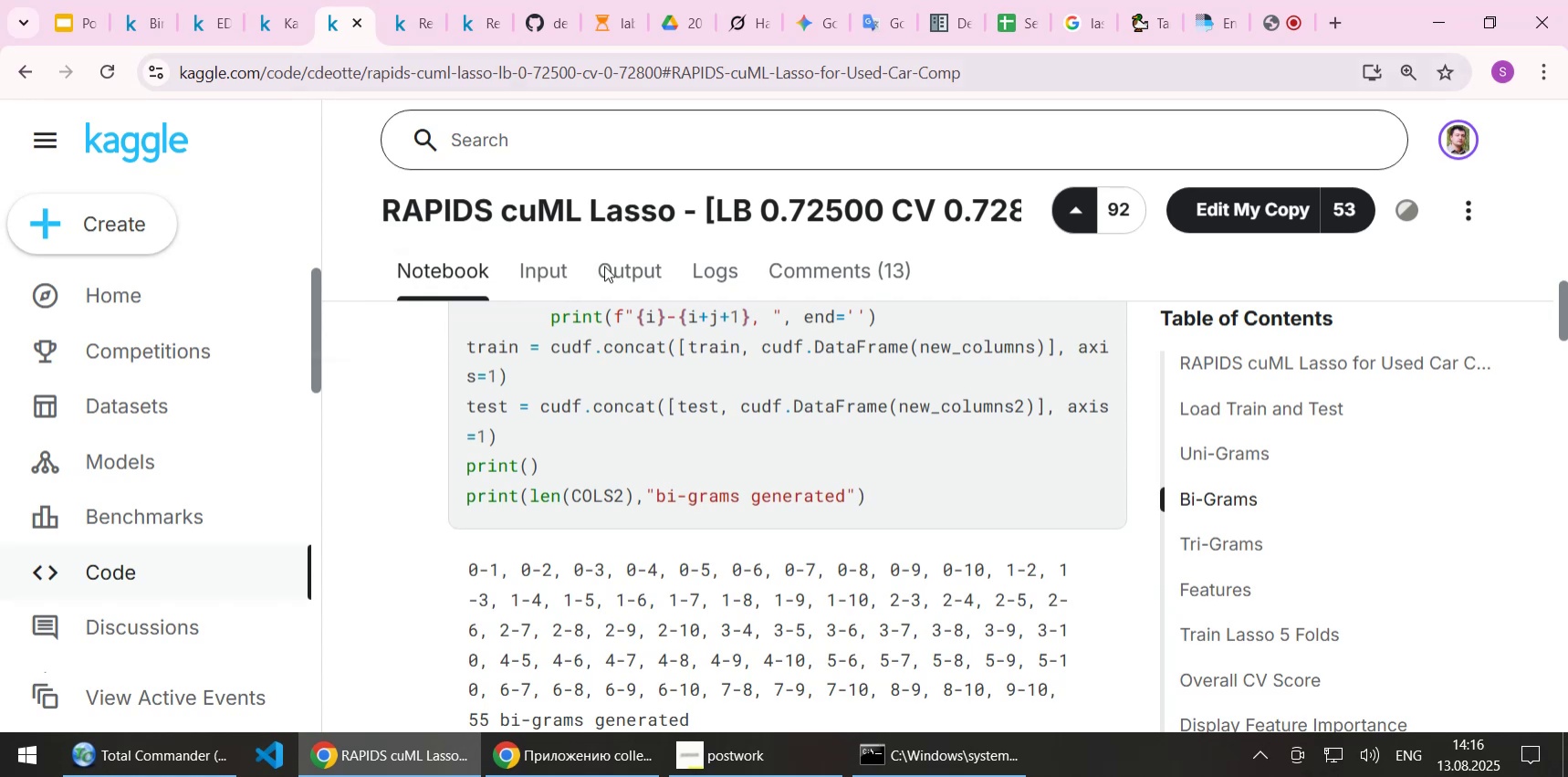 
scroll: coordinate [645, 385], scroll_direction: down, amount: 4.0
 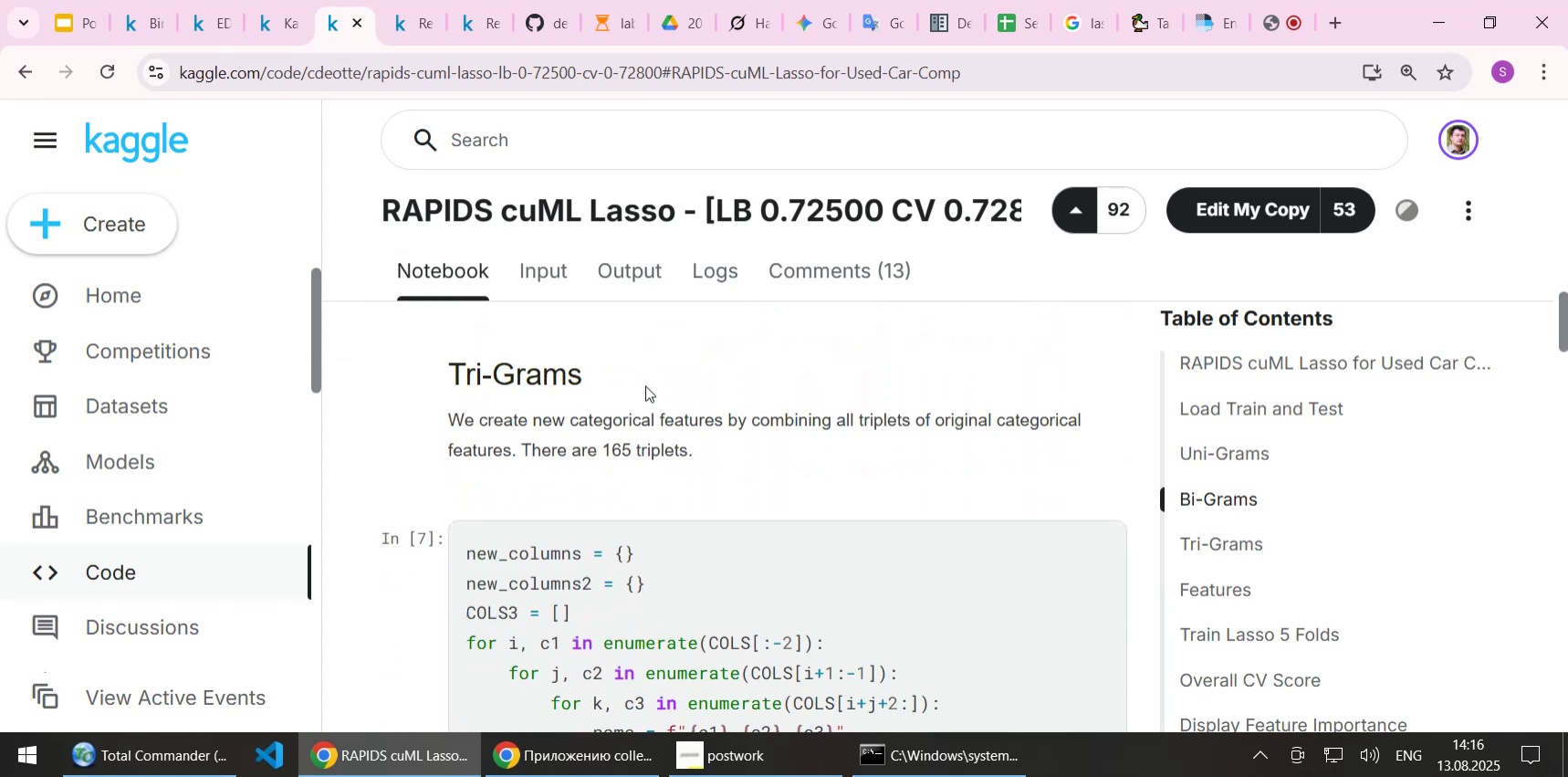 
scroll: coordinate [645, 385], scroll_direction: up, amount: 34.0
 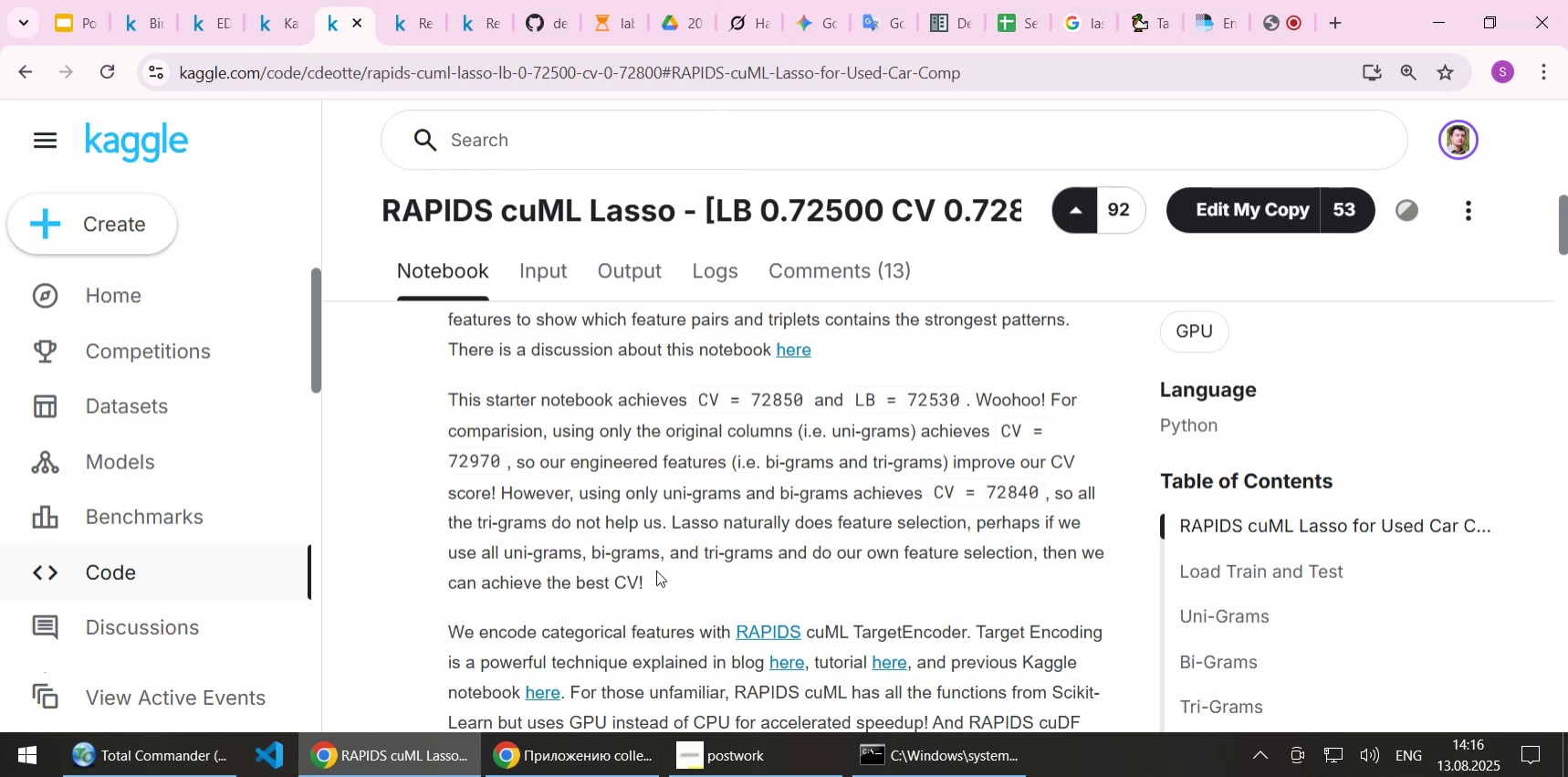 
wait(17.11)
 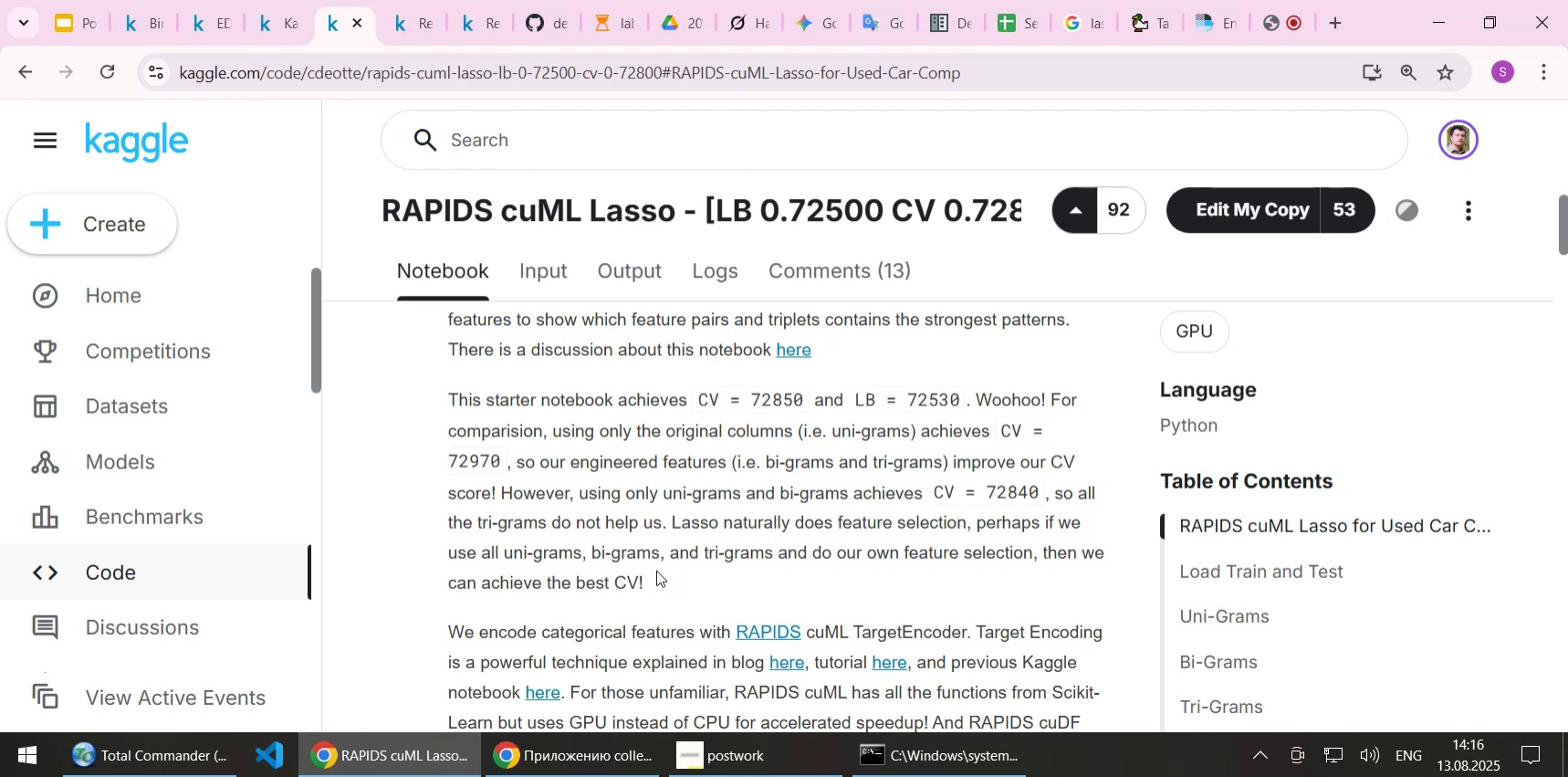 
left_click([275, 25])
 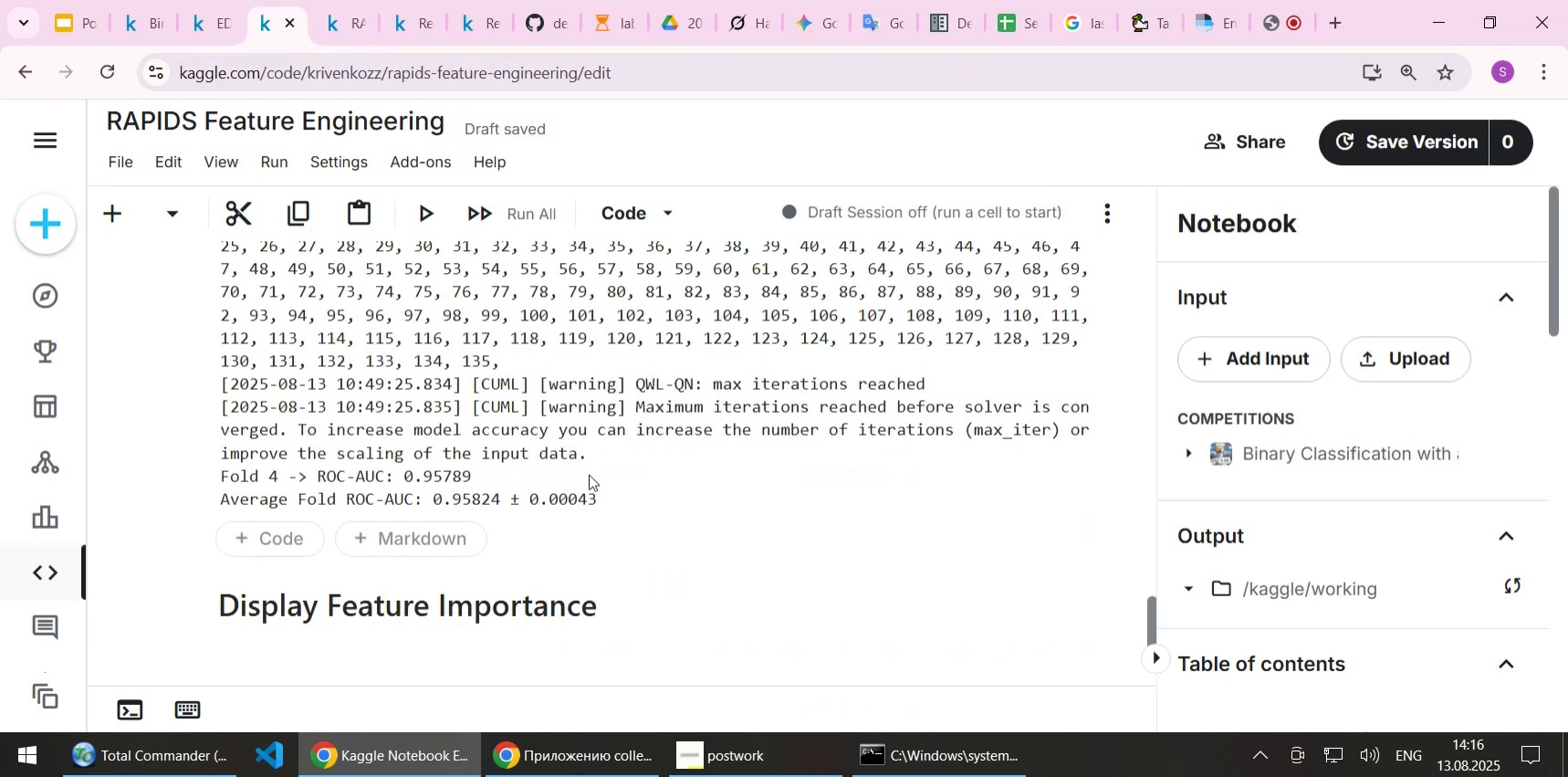 
scroll: coordinate [592, 483], scroll_direction: down, amount: 3.0
 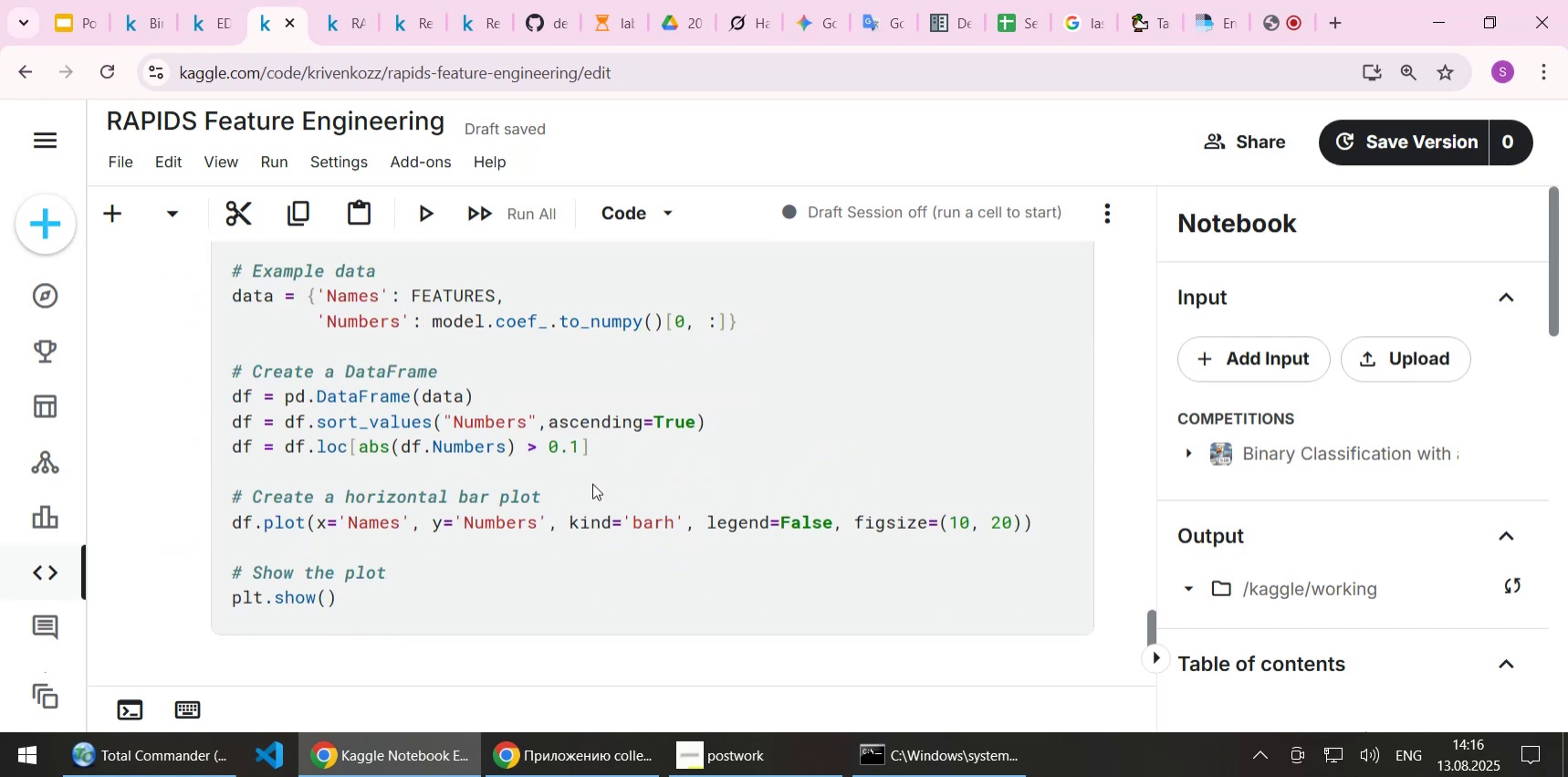 
scroll: coordinate [592, 483], scroll_direction: up, amount: 2.0
 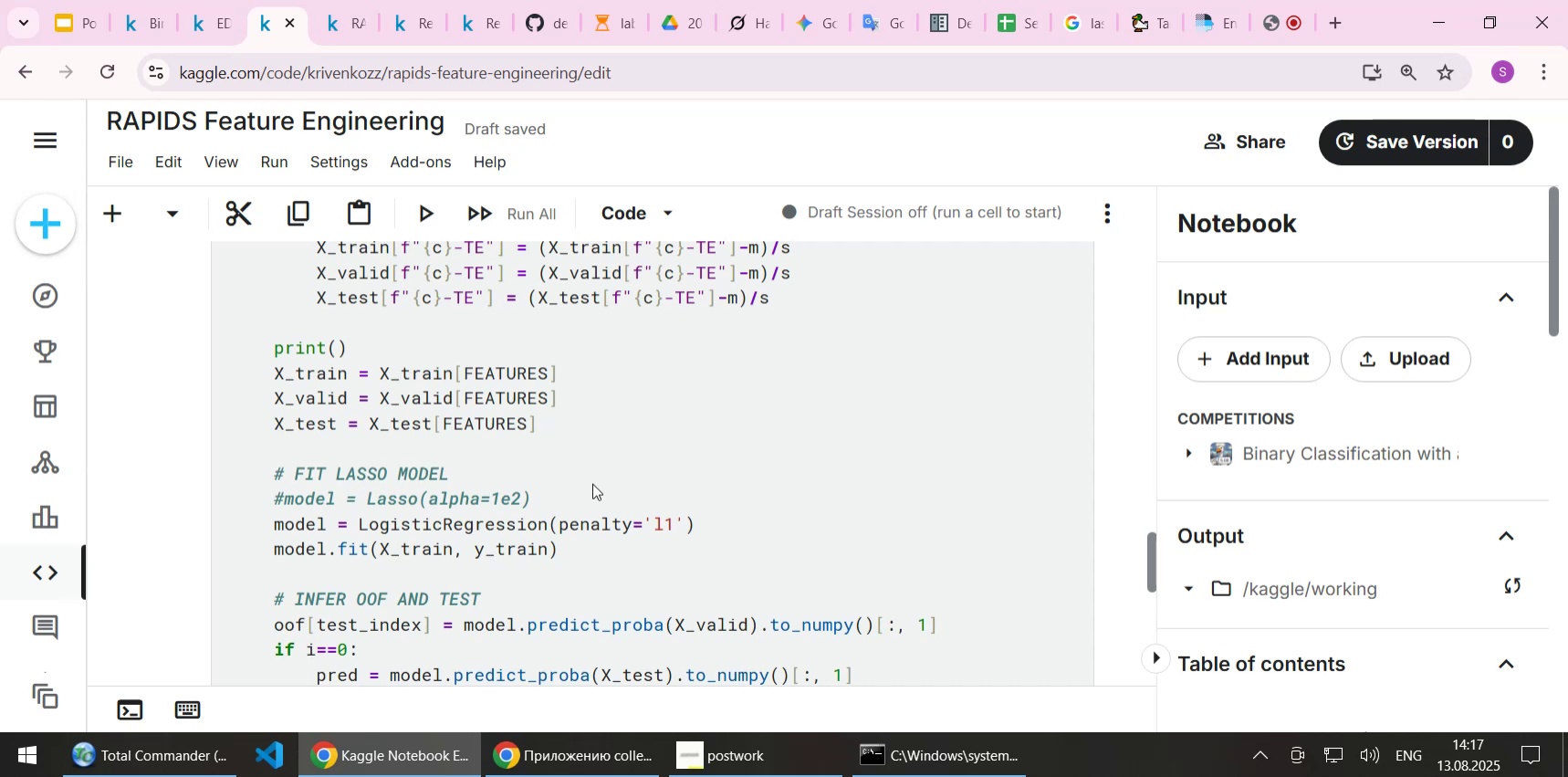 
scroll: coordinate [592, 483], scroll_direction: down, amount: 1.0
 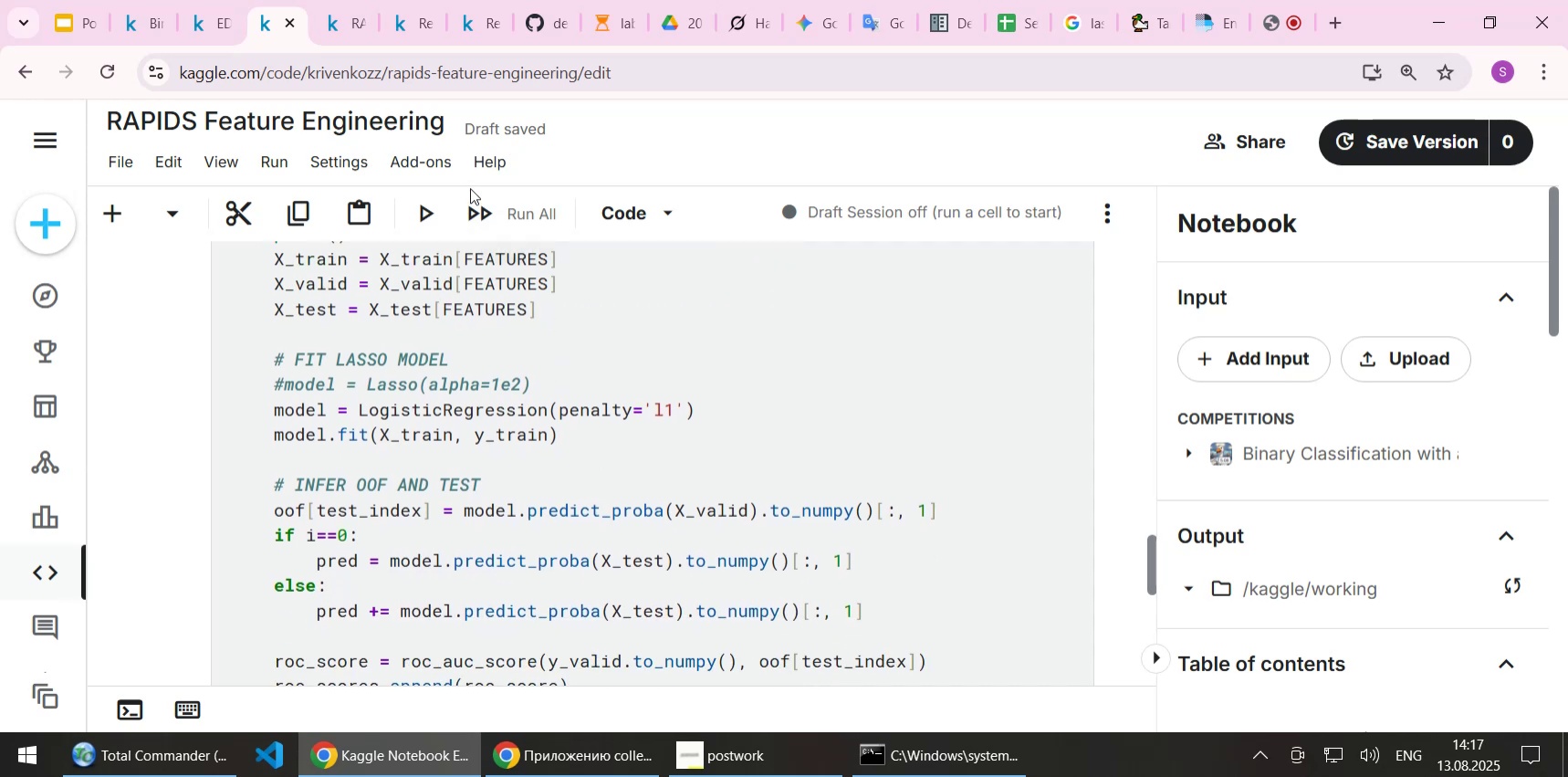 
left_click([206, 17])
 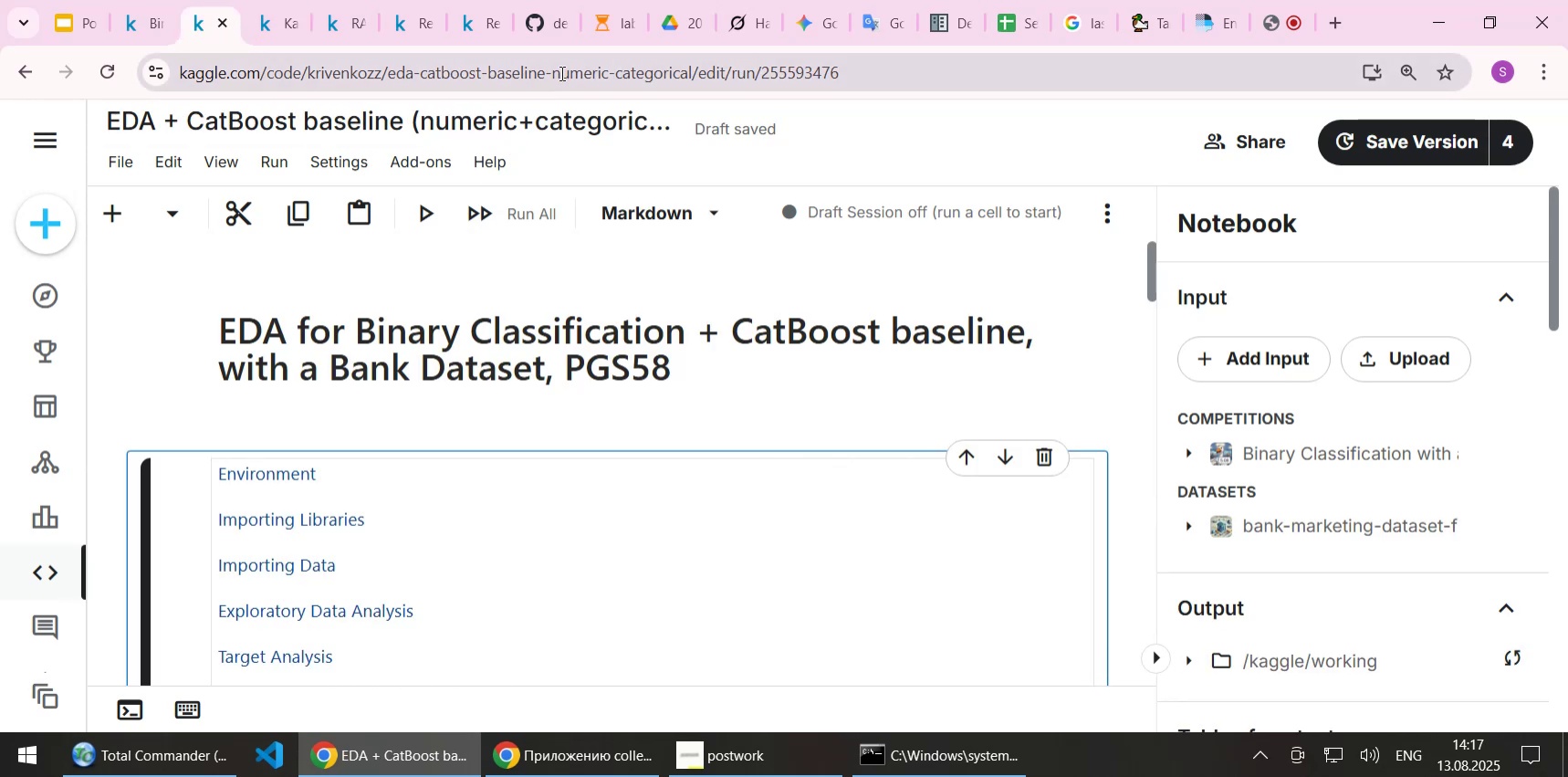 
left_click([611, 25])
 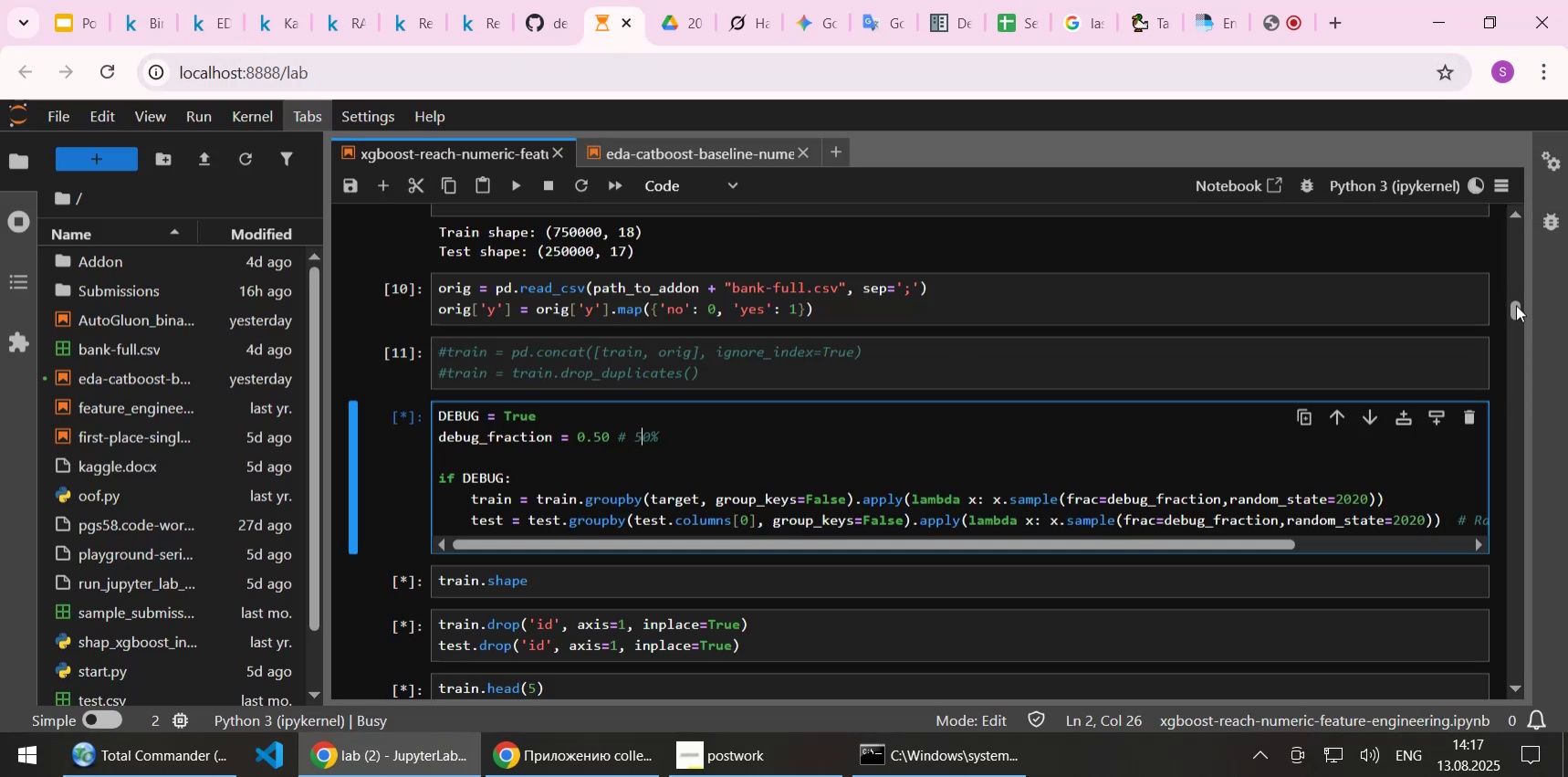 
left_click_drag(start_coordinate=[1513, 310], to_coordinate=[1519, 576])
 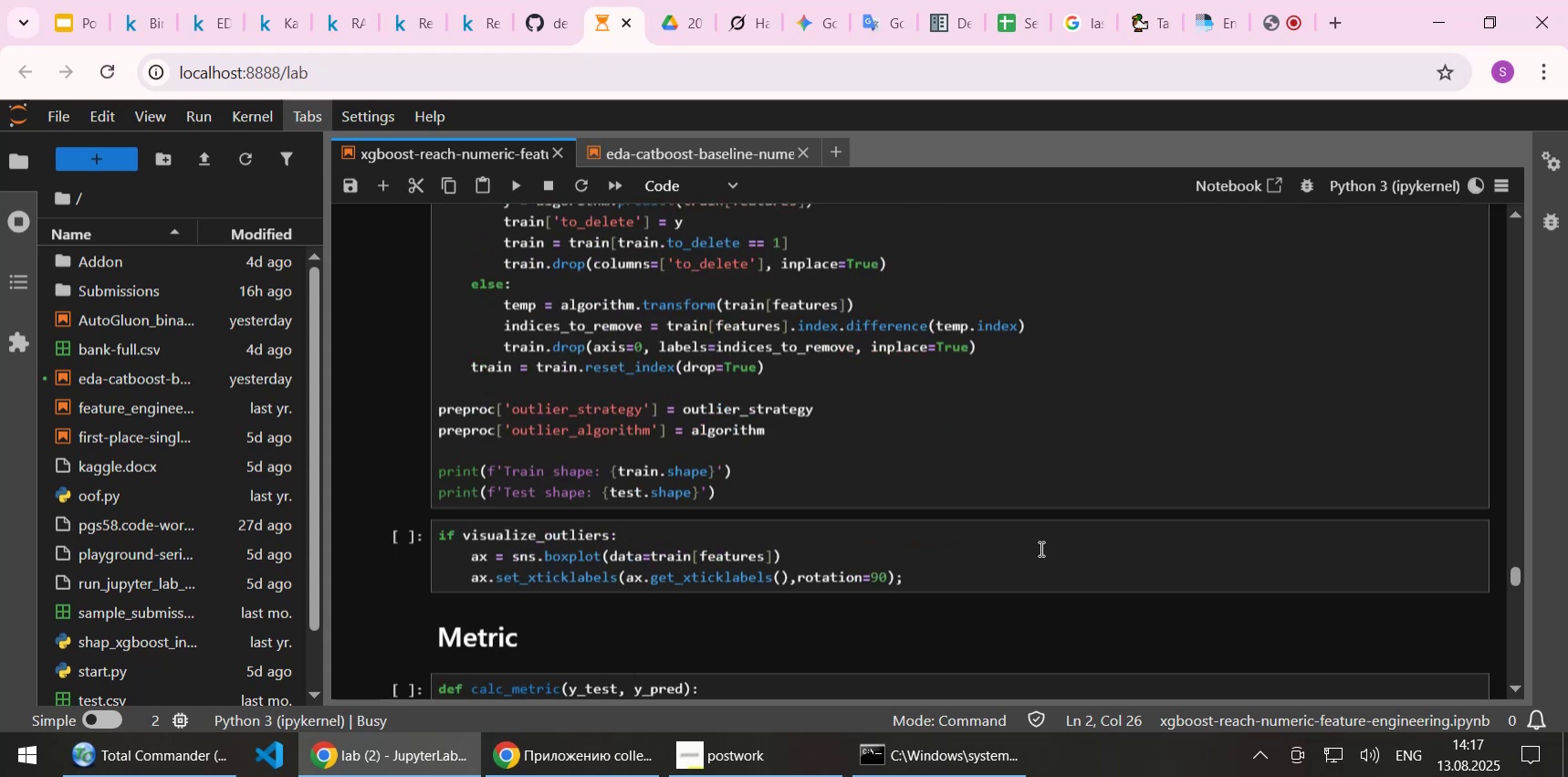 
scroll: coordinate [1034, 503], scroll_direction: down, amount: 12.0
 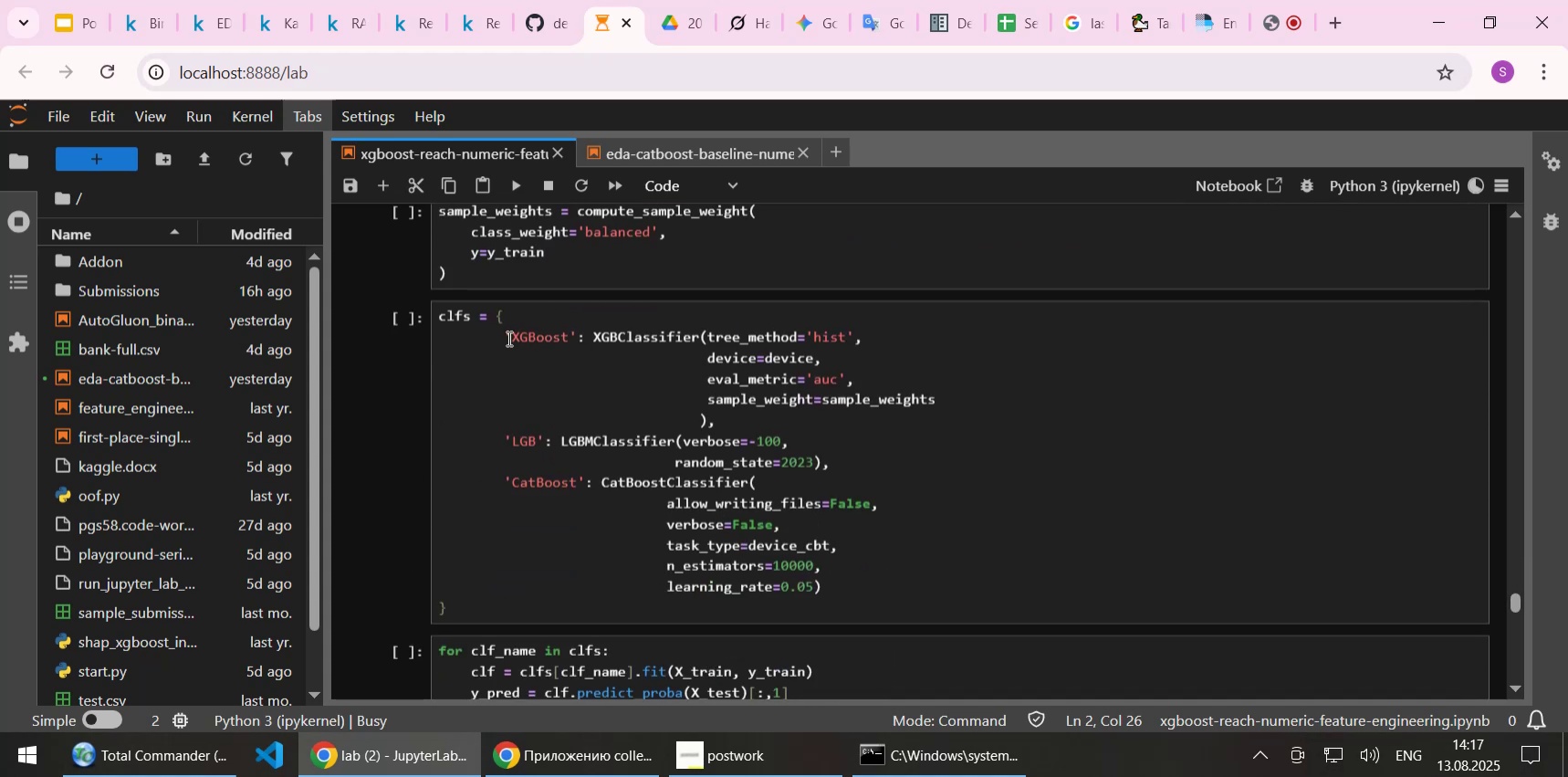 
left_click_drag(start_coordinate=[504, 335], to_coordinate=[710, 411])
 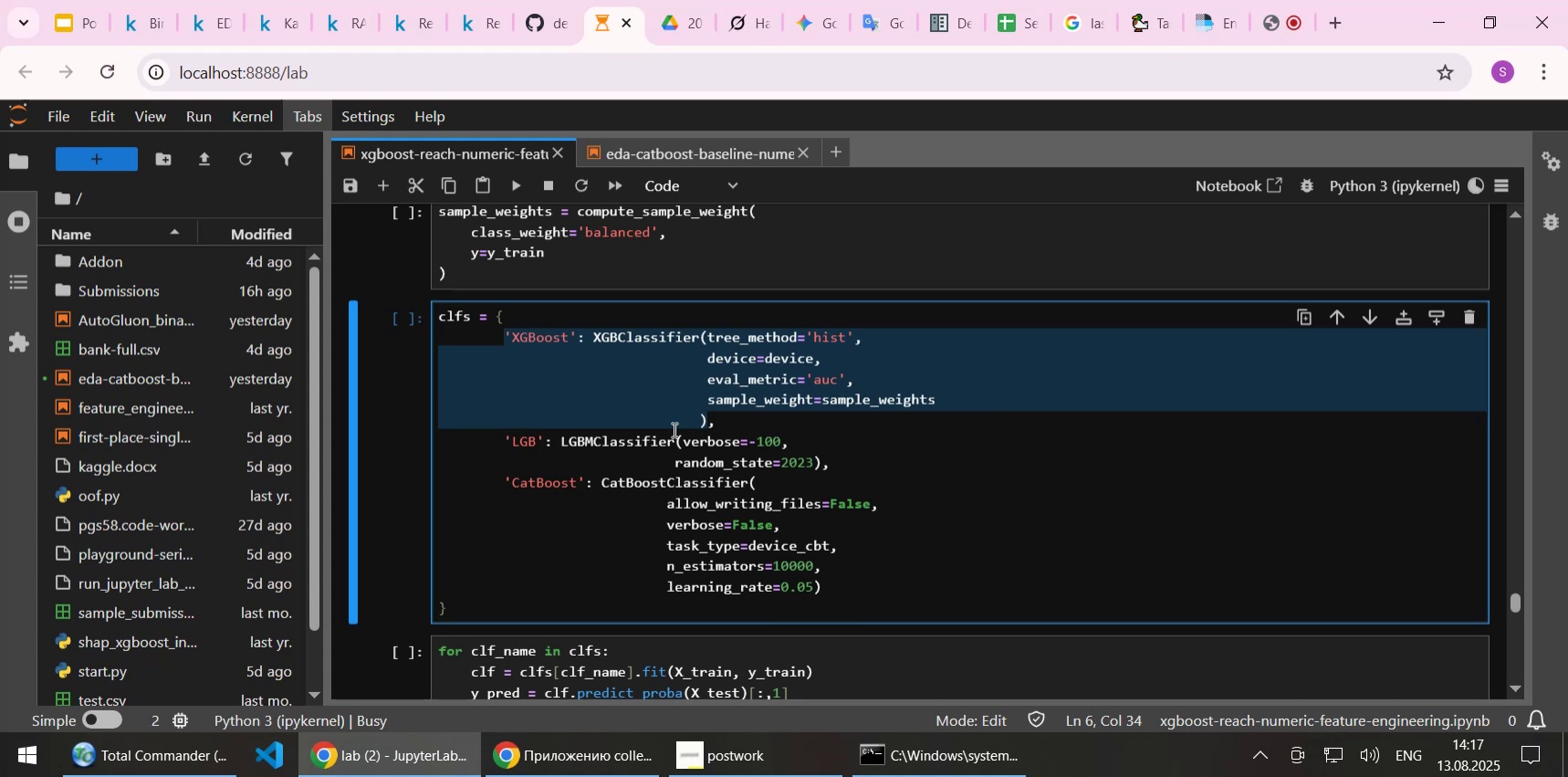 
mouse_move([365, 741])
 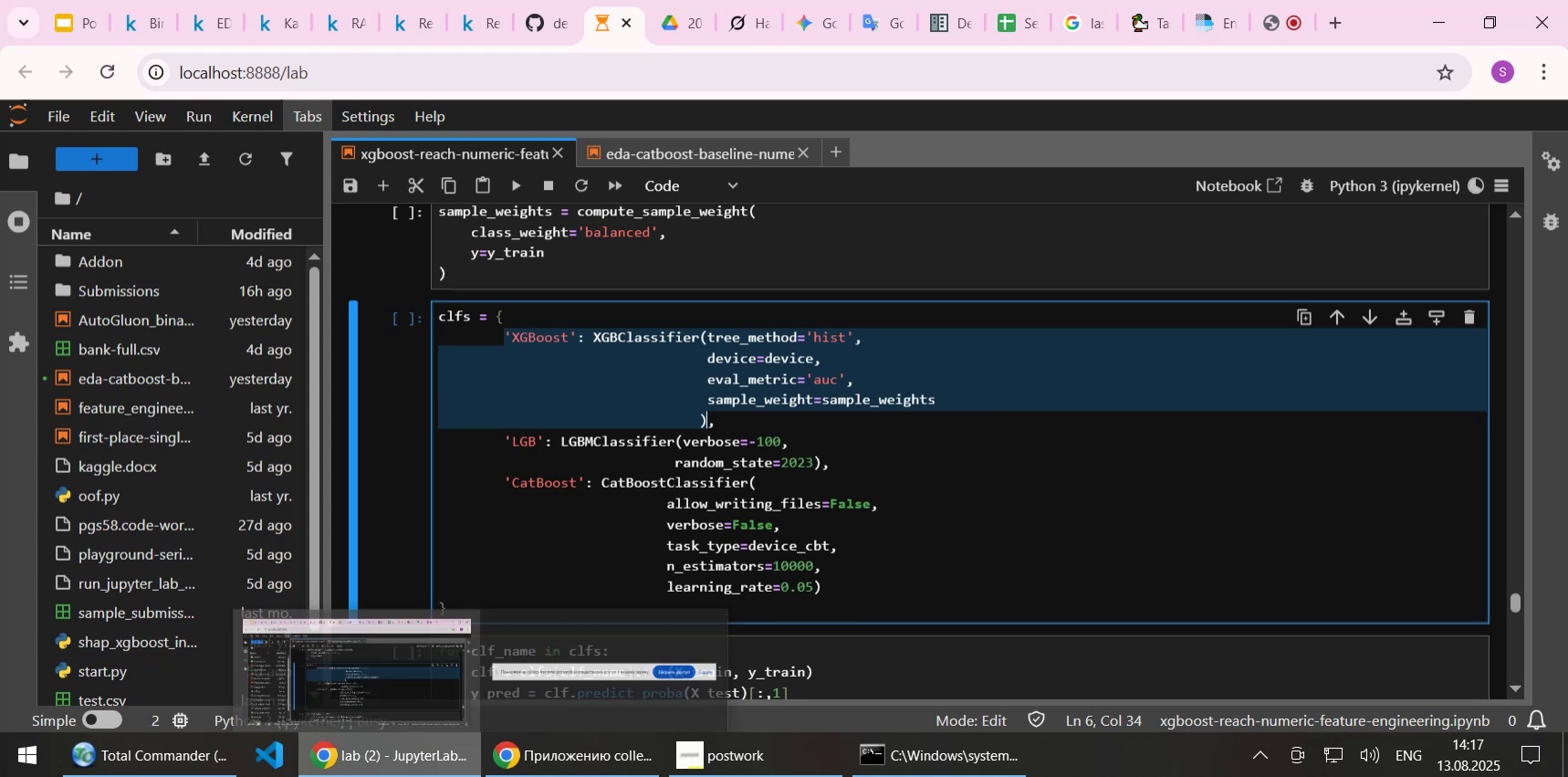 
left_click([834, 487])
 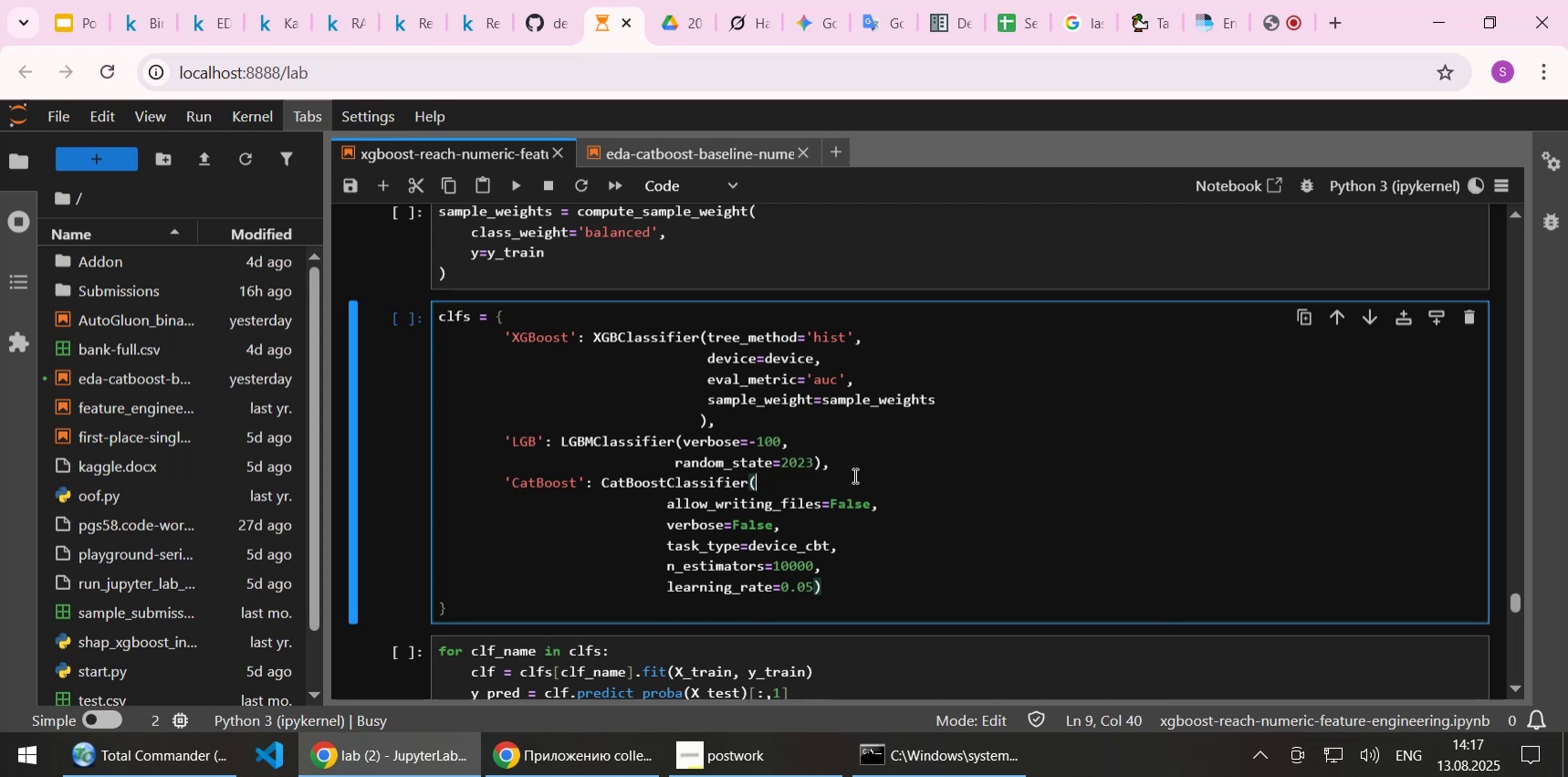 
wait(16.33)
 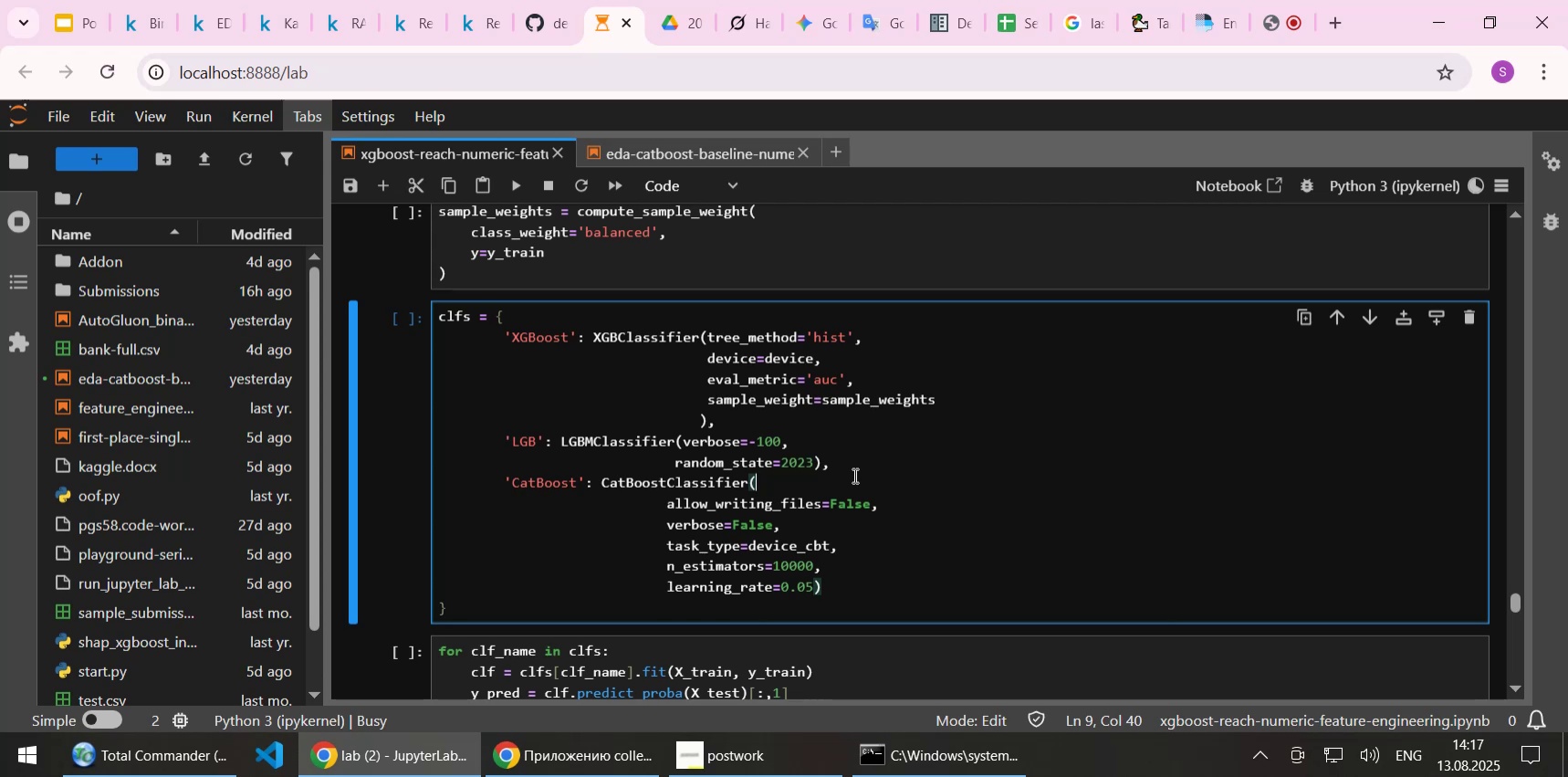 
left_click([956, 477])
 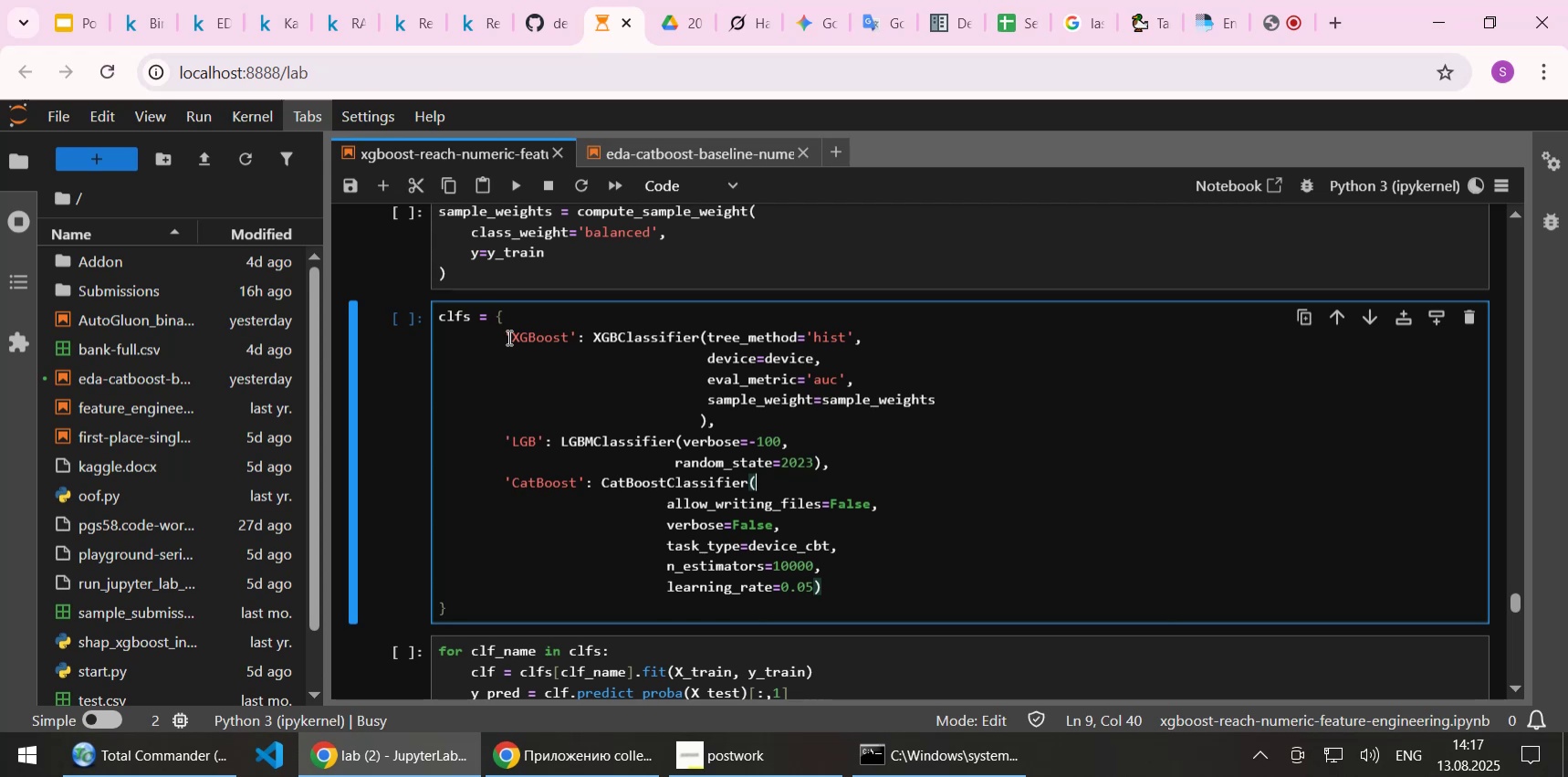 
left_click_drag(start_coordinate=[509, 331], to_coordinate=[709, 412])
 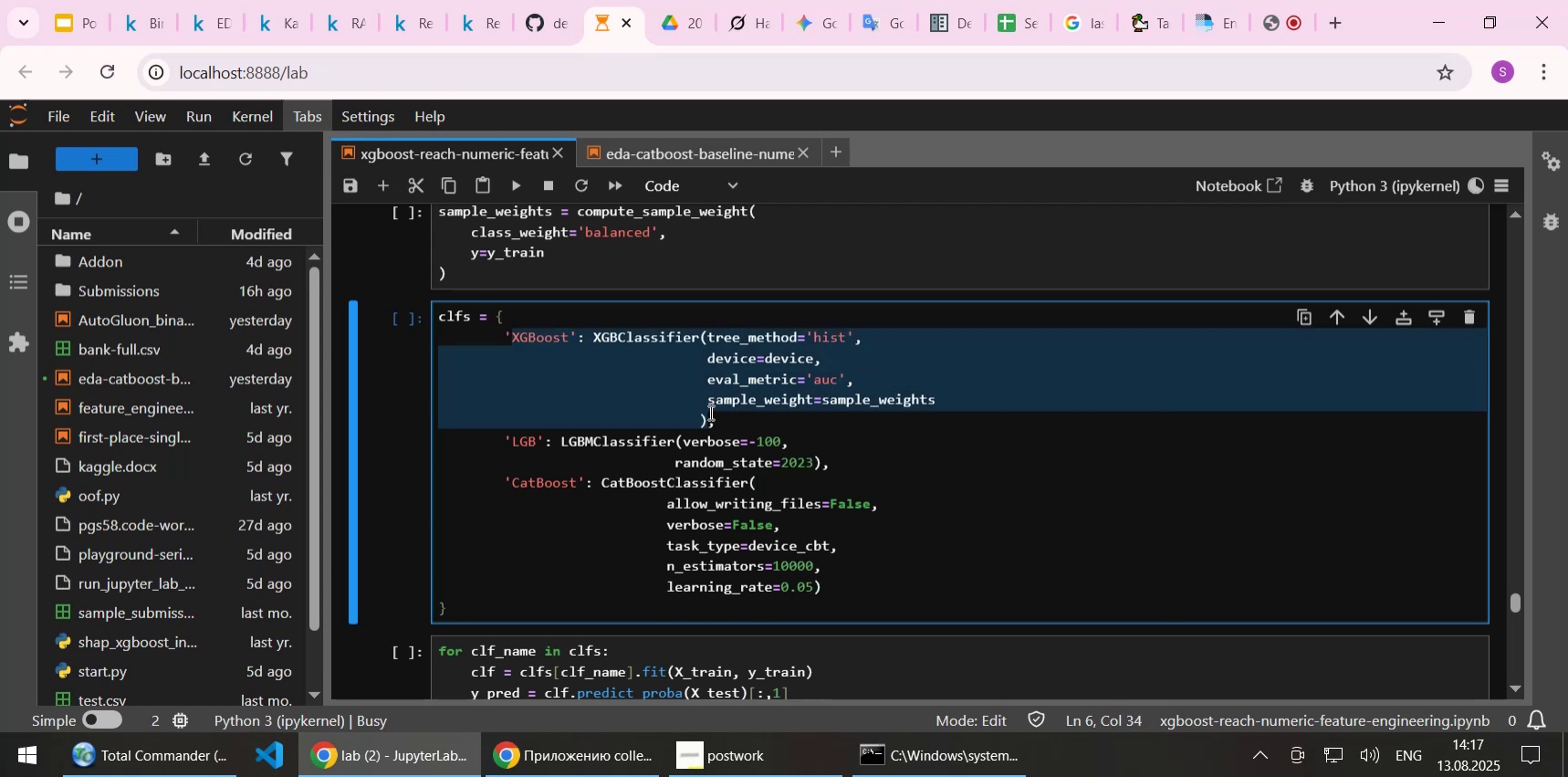 
key(Control+C)
 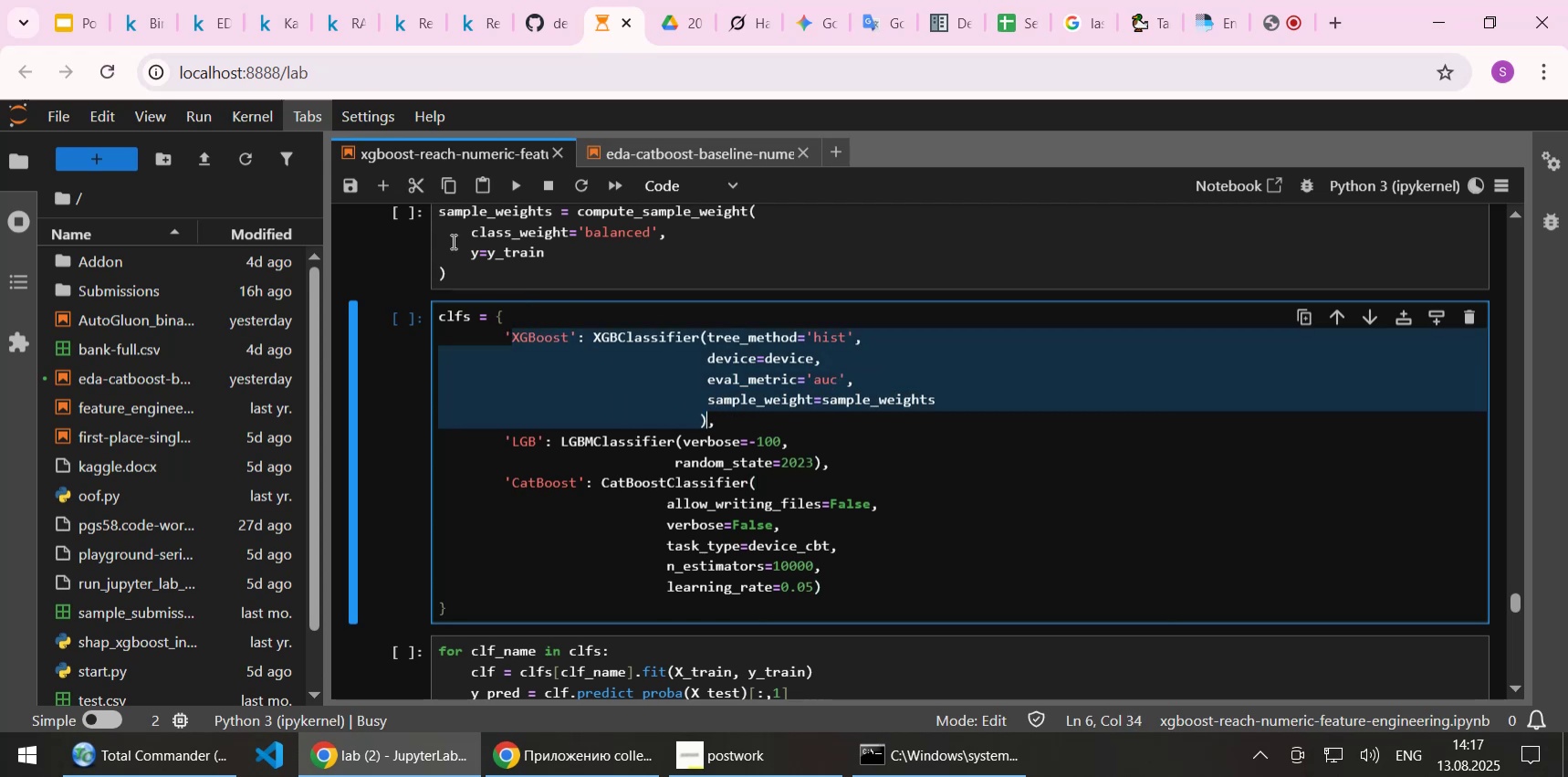 
wait(5.35)
 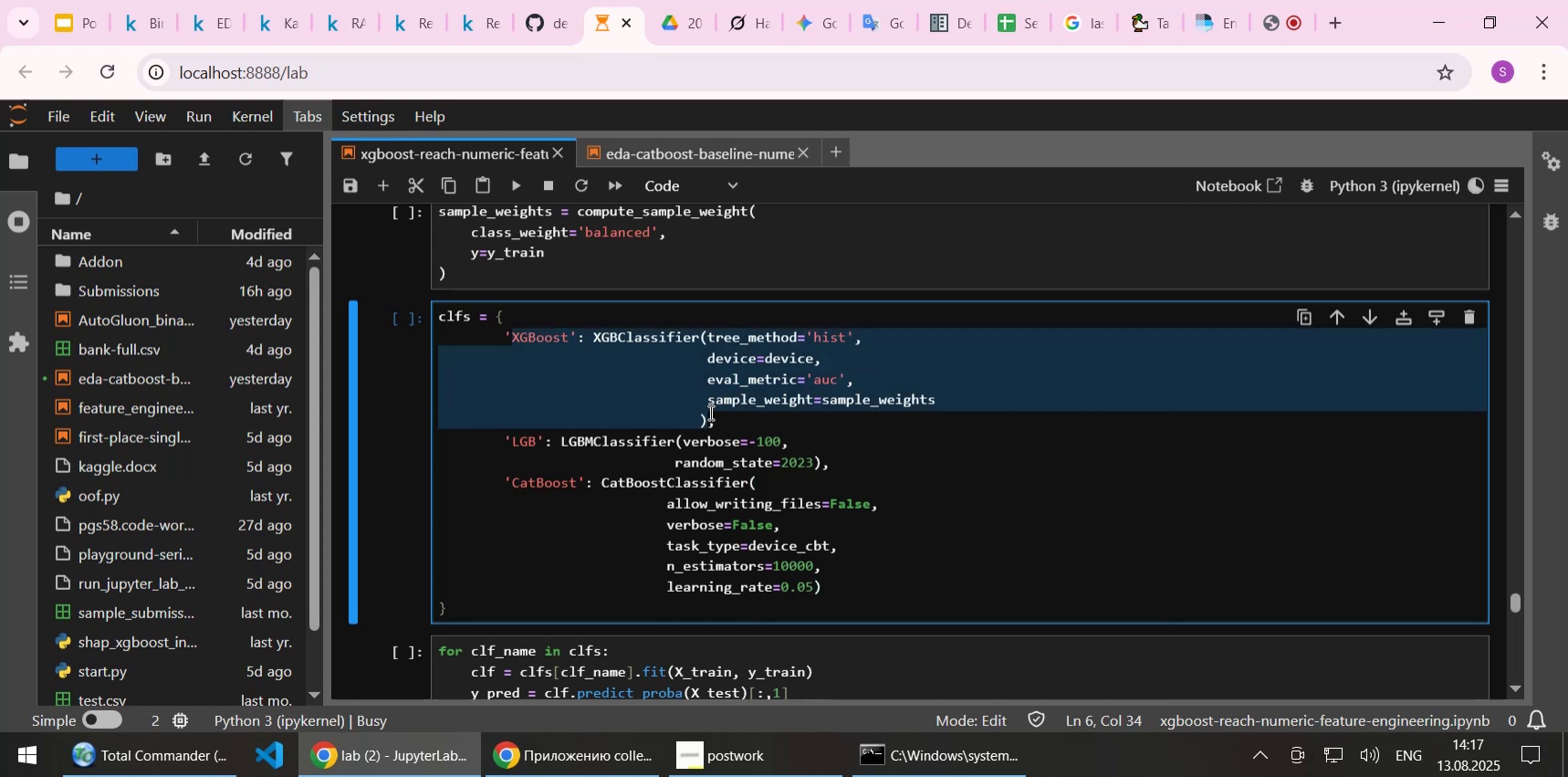 
left_click([270, 6])
 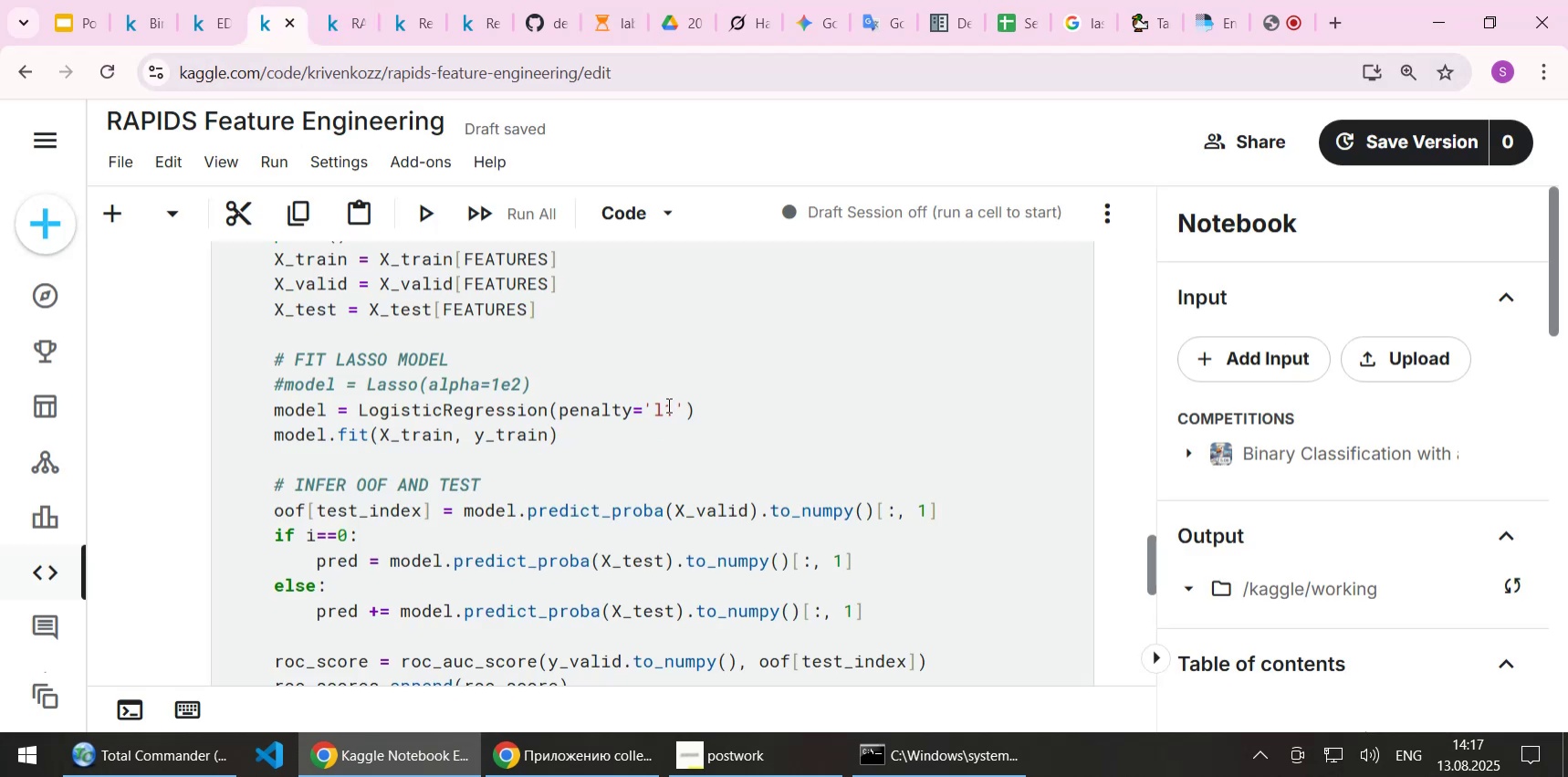 
left_click([674, 375])
 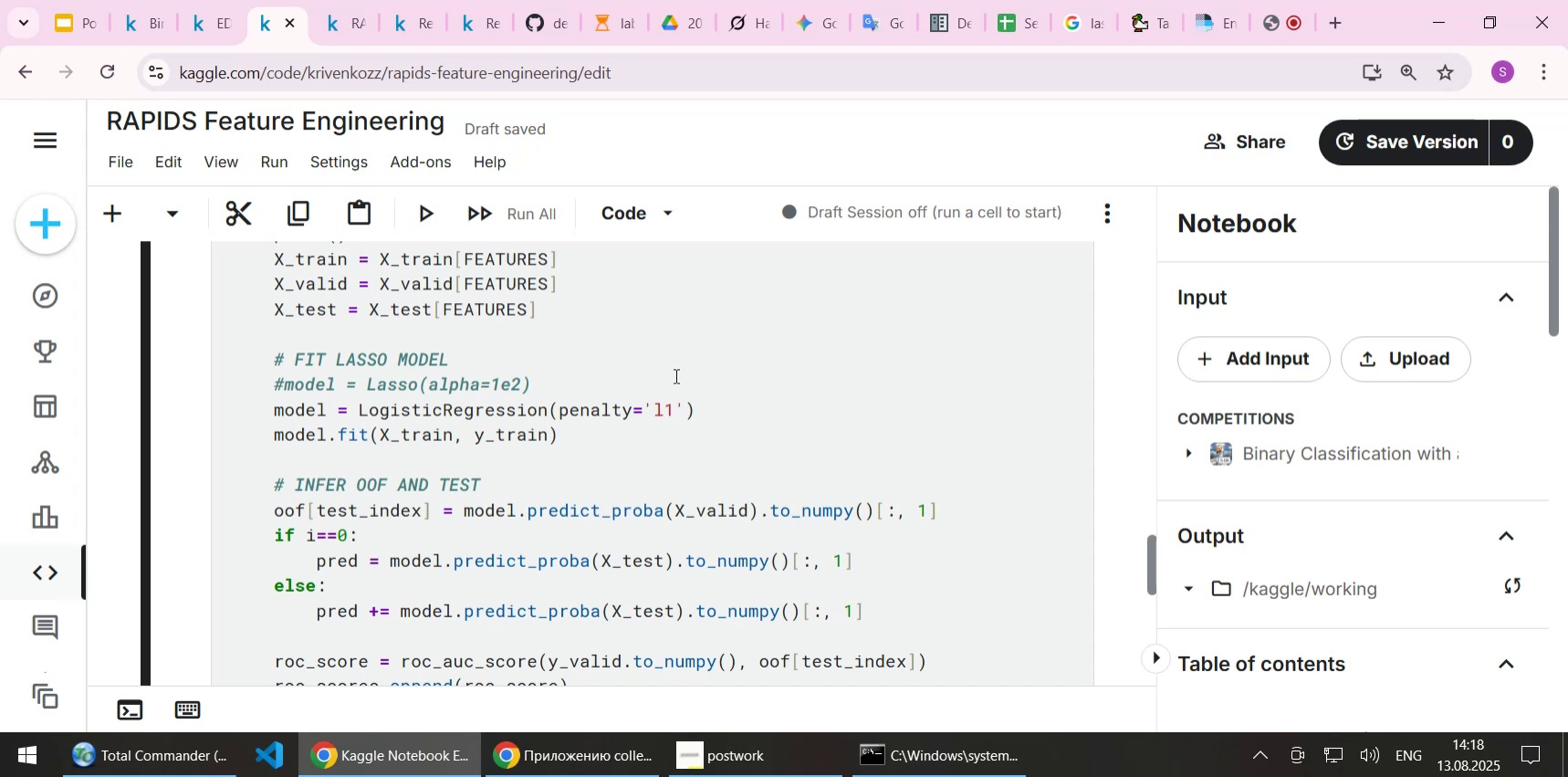 
wait(14.51)
 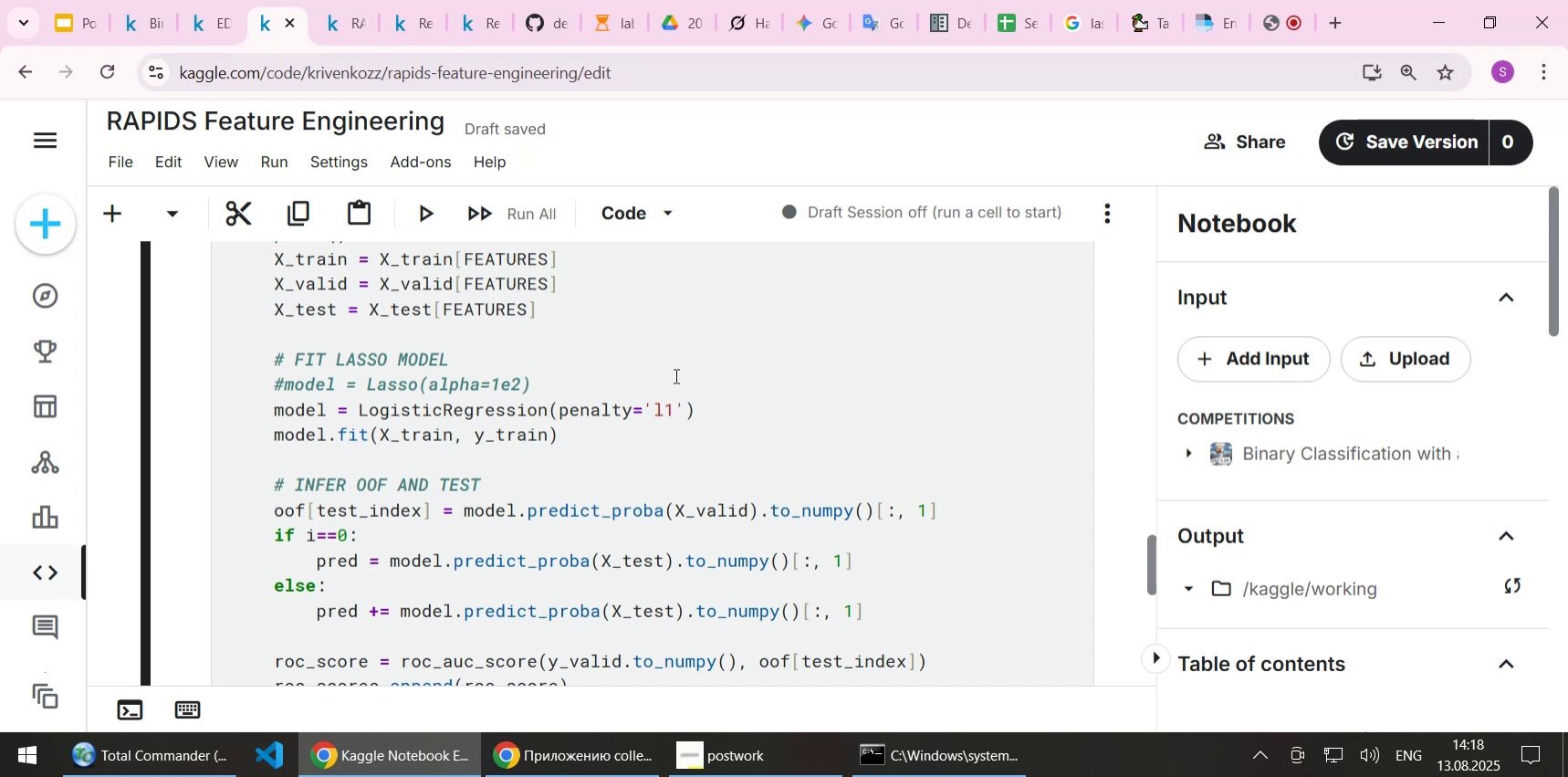 
key(NumpadEnter)
 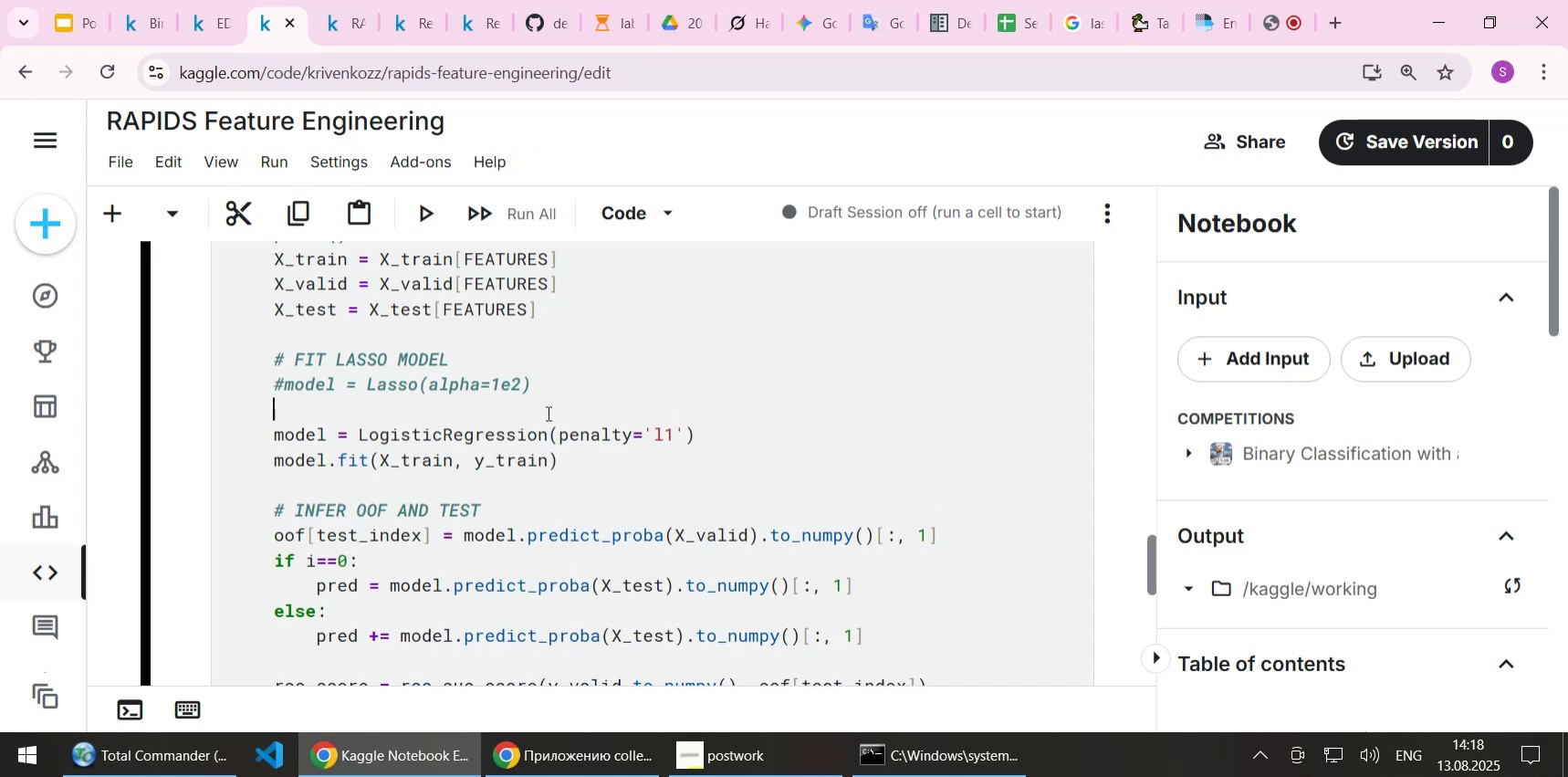 
key(Control+V)
 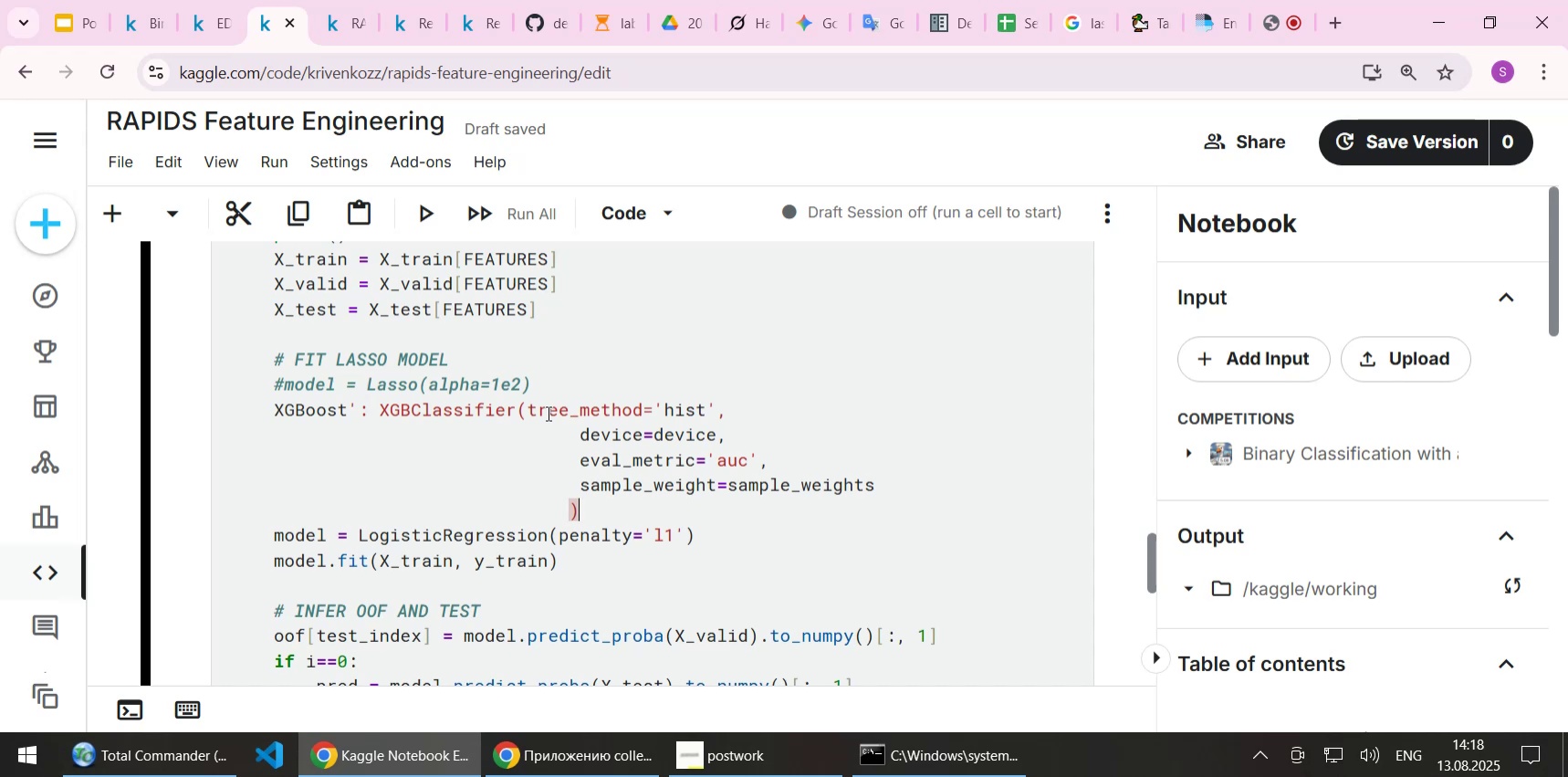 
key(ArrowDown)
 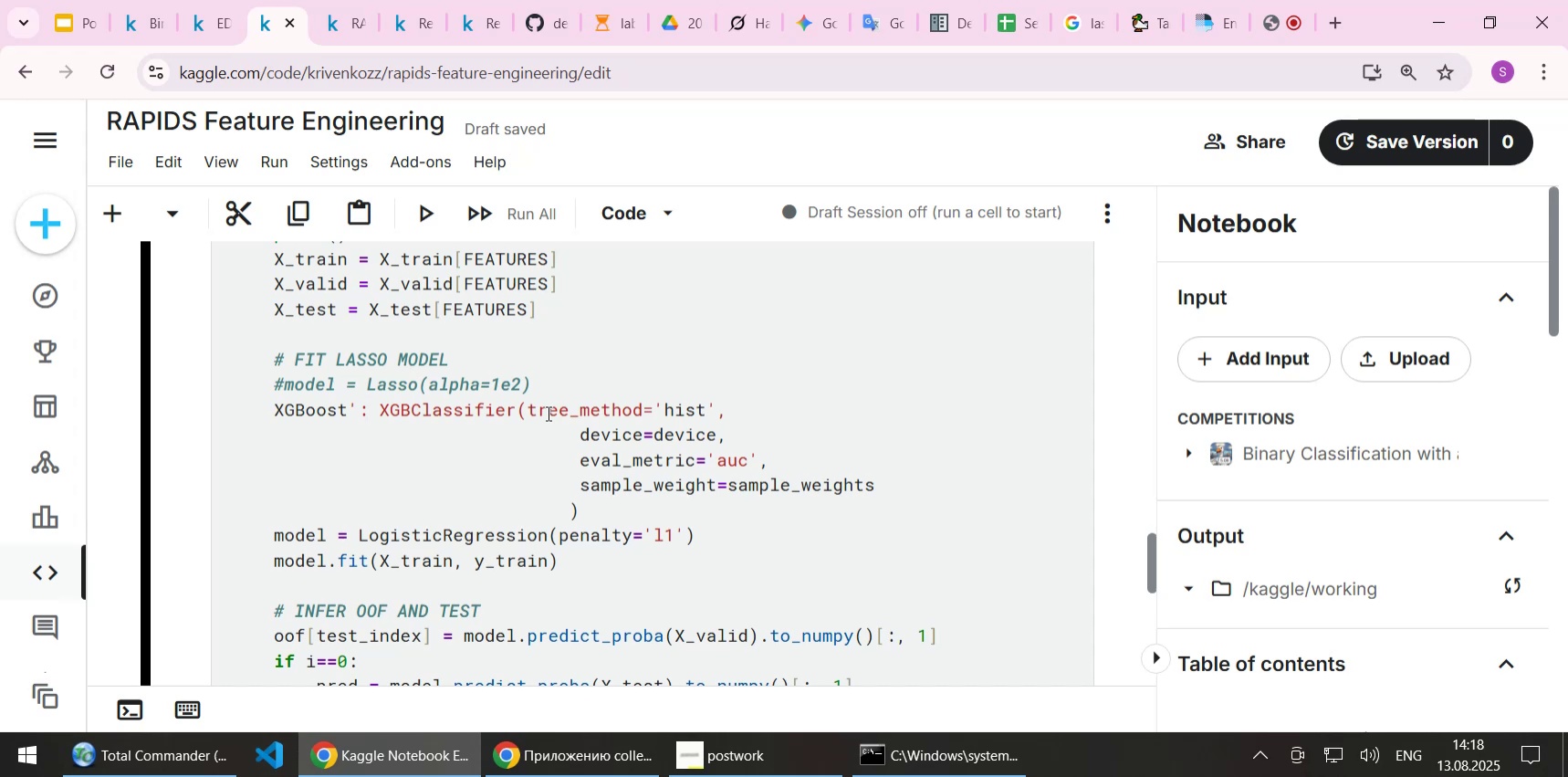 
wait(31.16)
 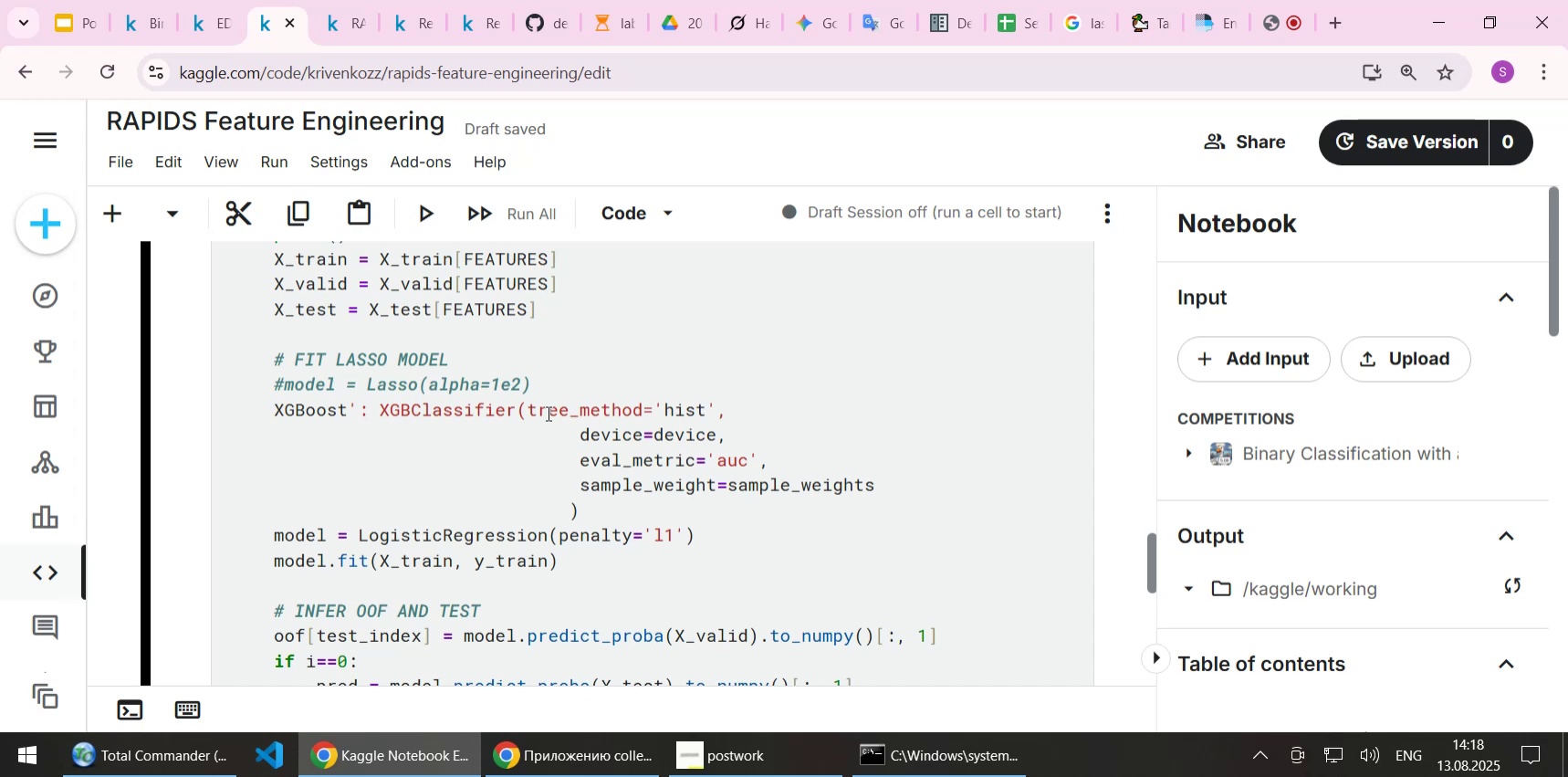 
key(ArrowUp)
 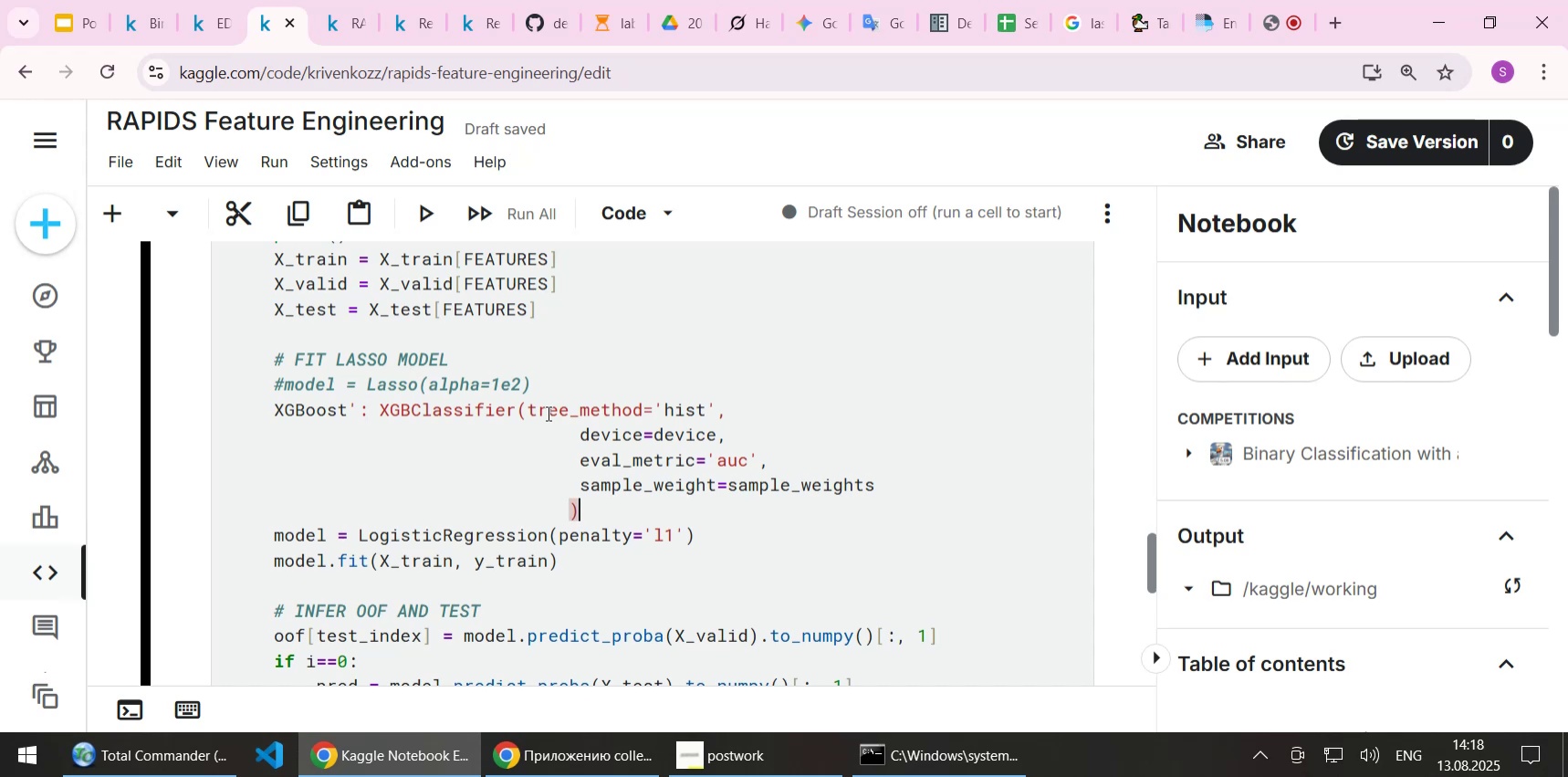 
key(ArrowUp)
 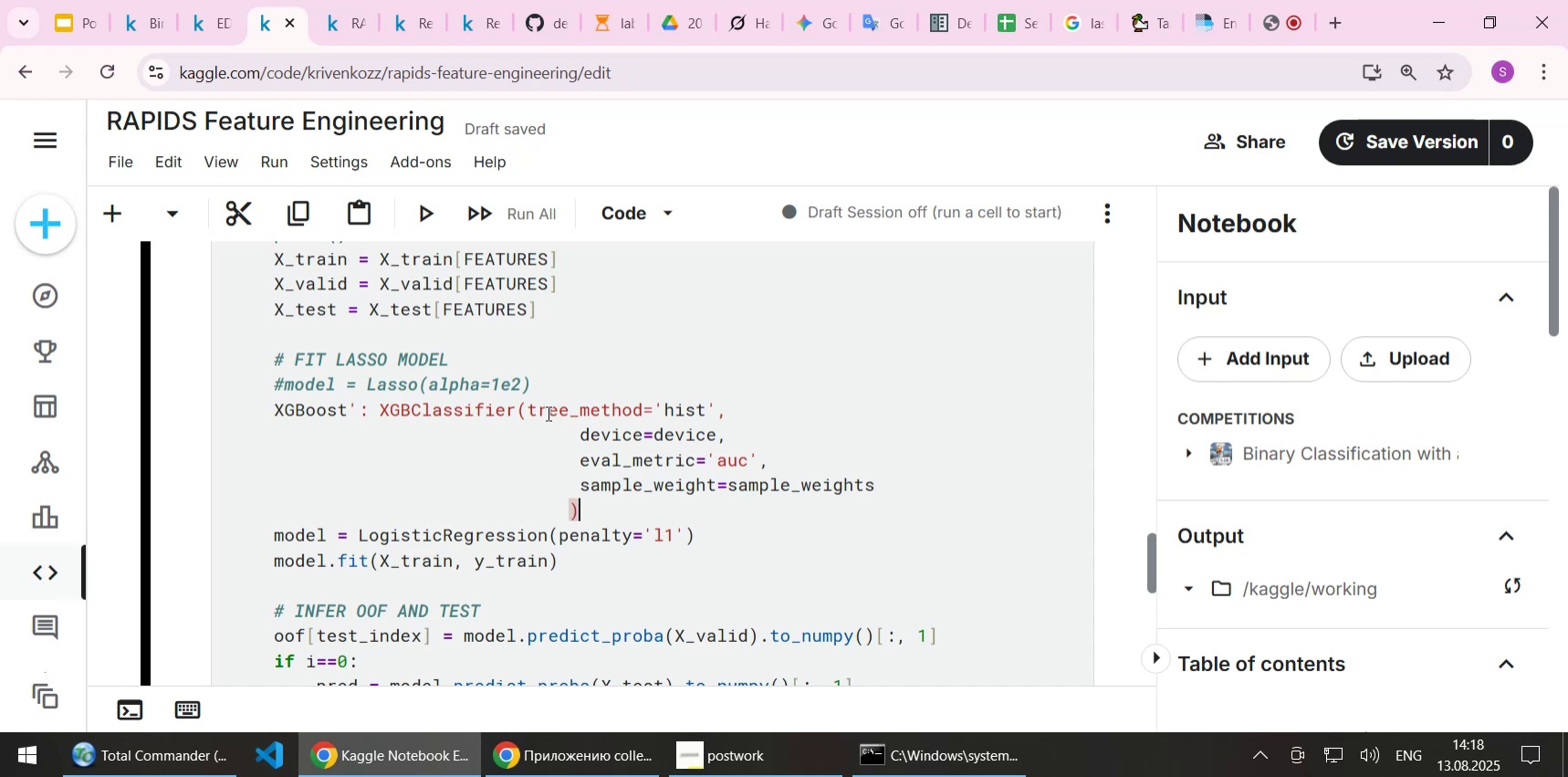 
key(ArrowUp)
 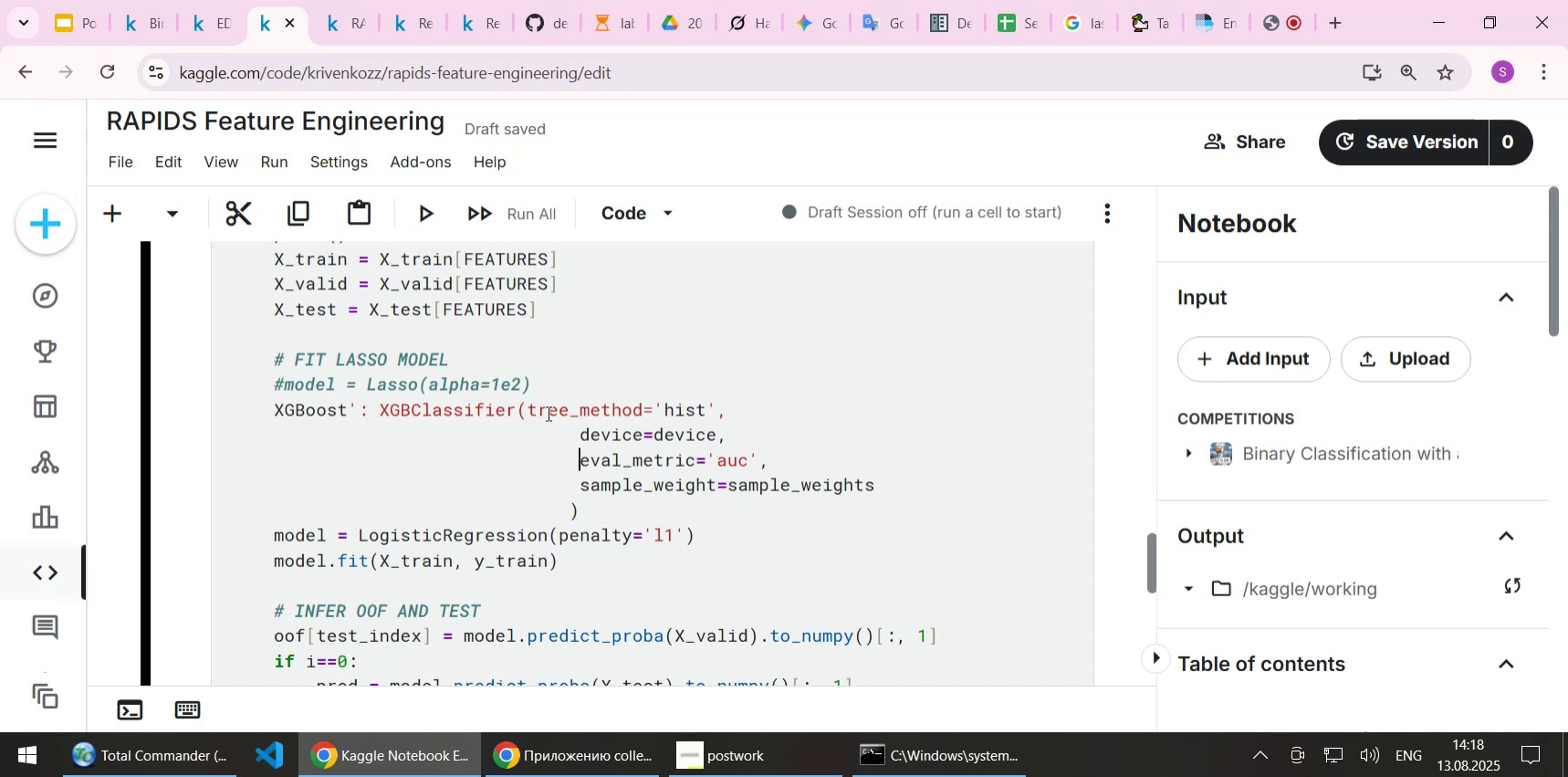 
key(ArrowUp)
 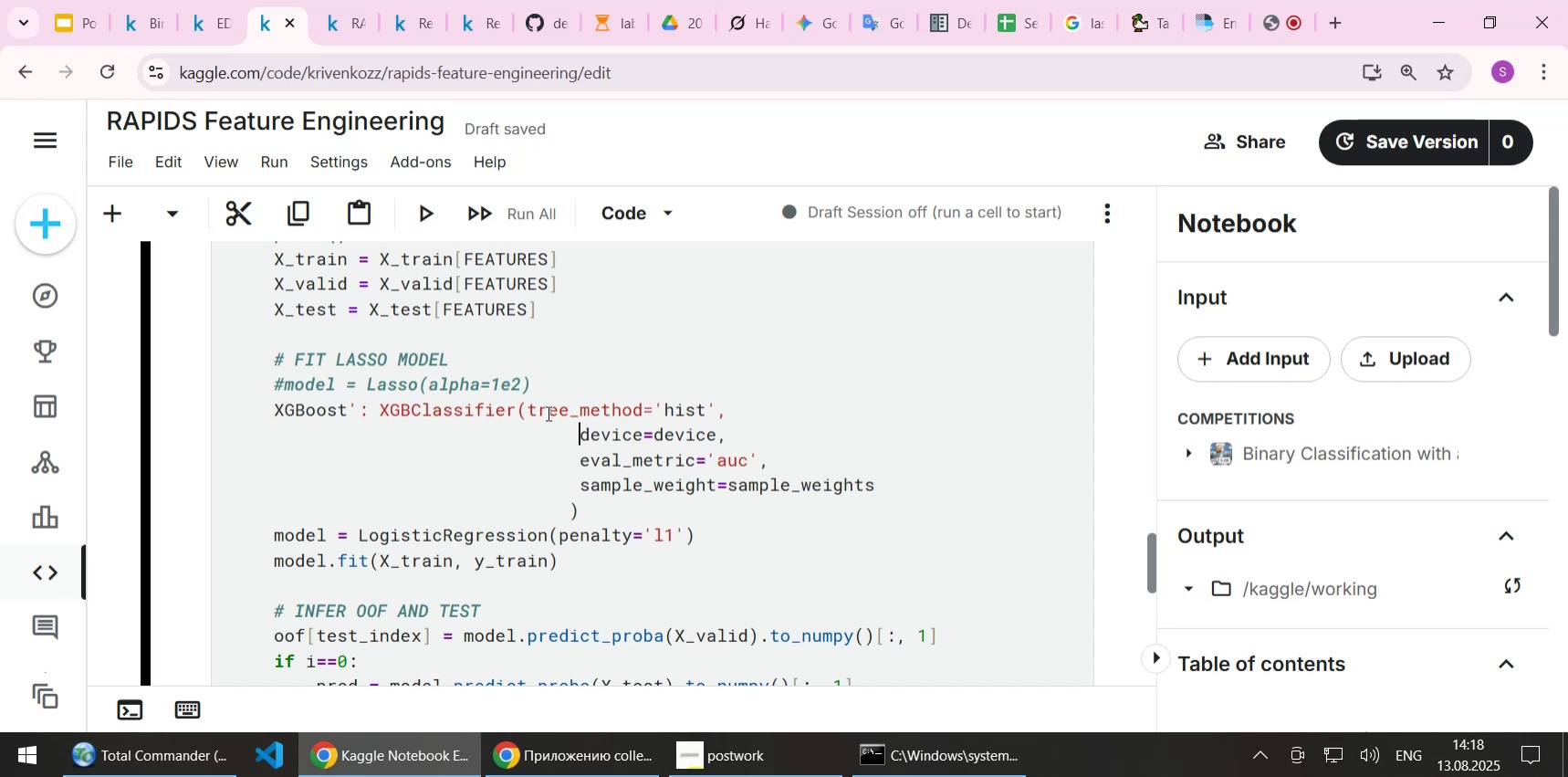 
key(ArrowUp)
 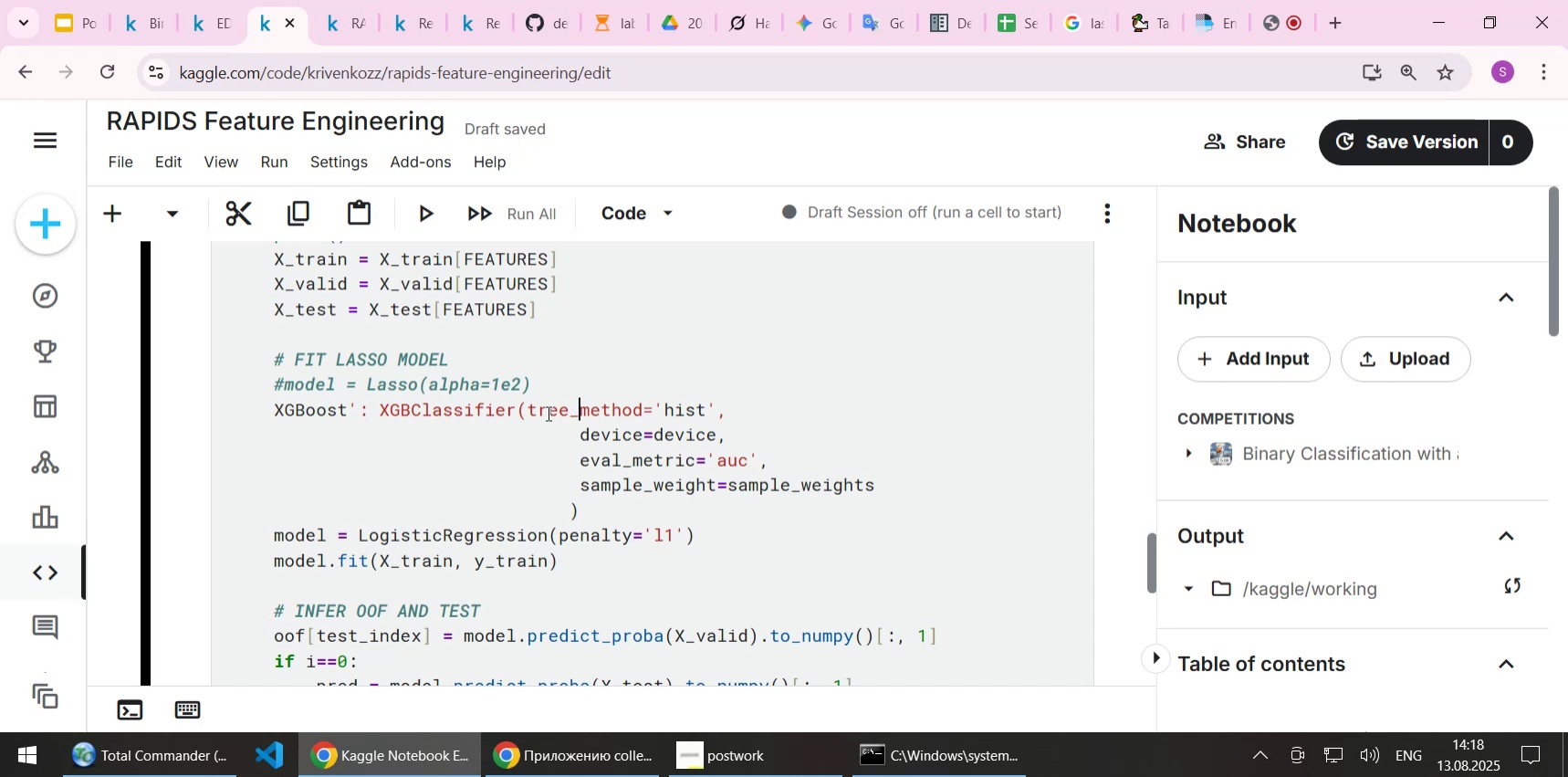 
key(ArrowUp)
 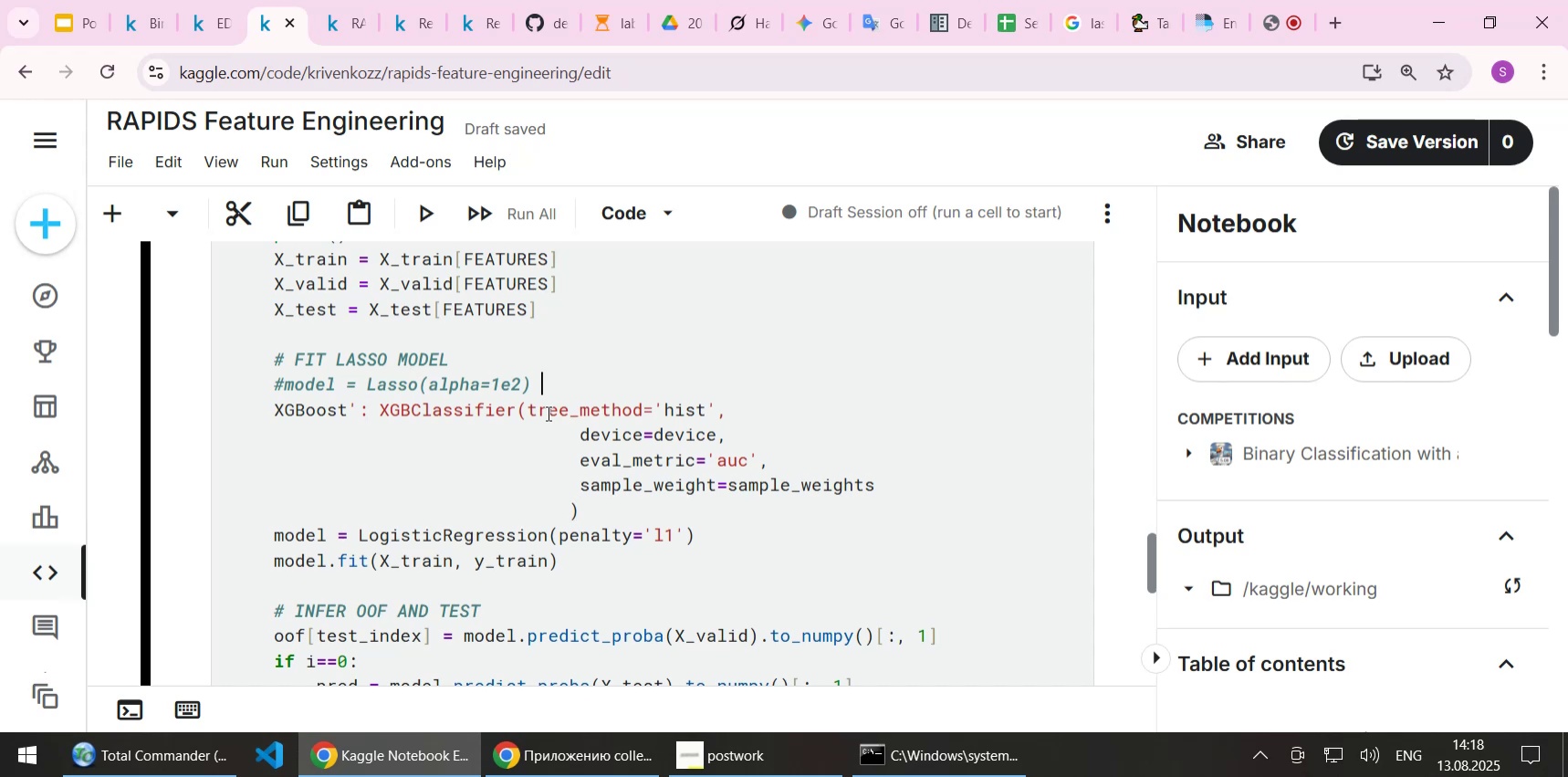 
key(ArrowUp)
 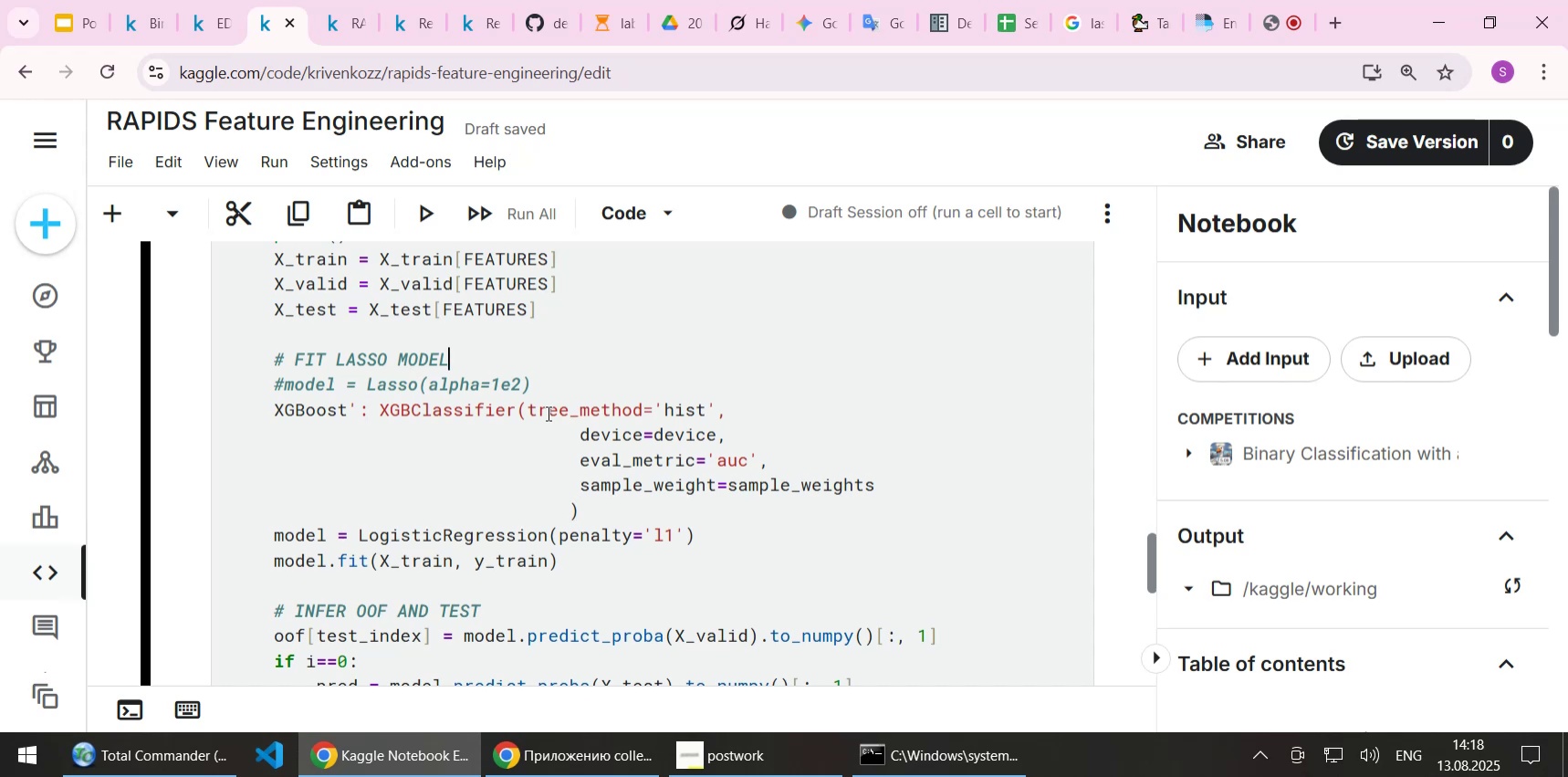 
key(ArrowUp)
 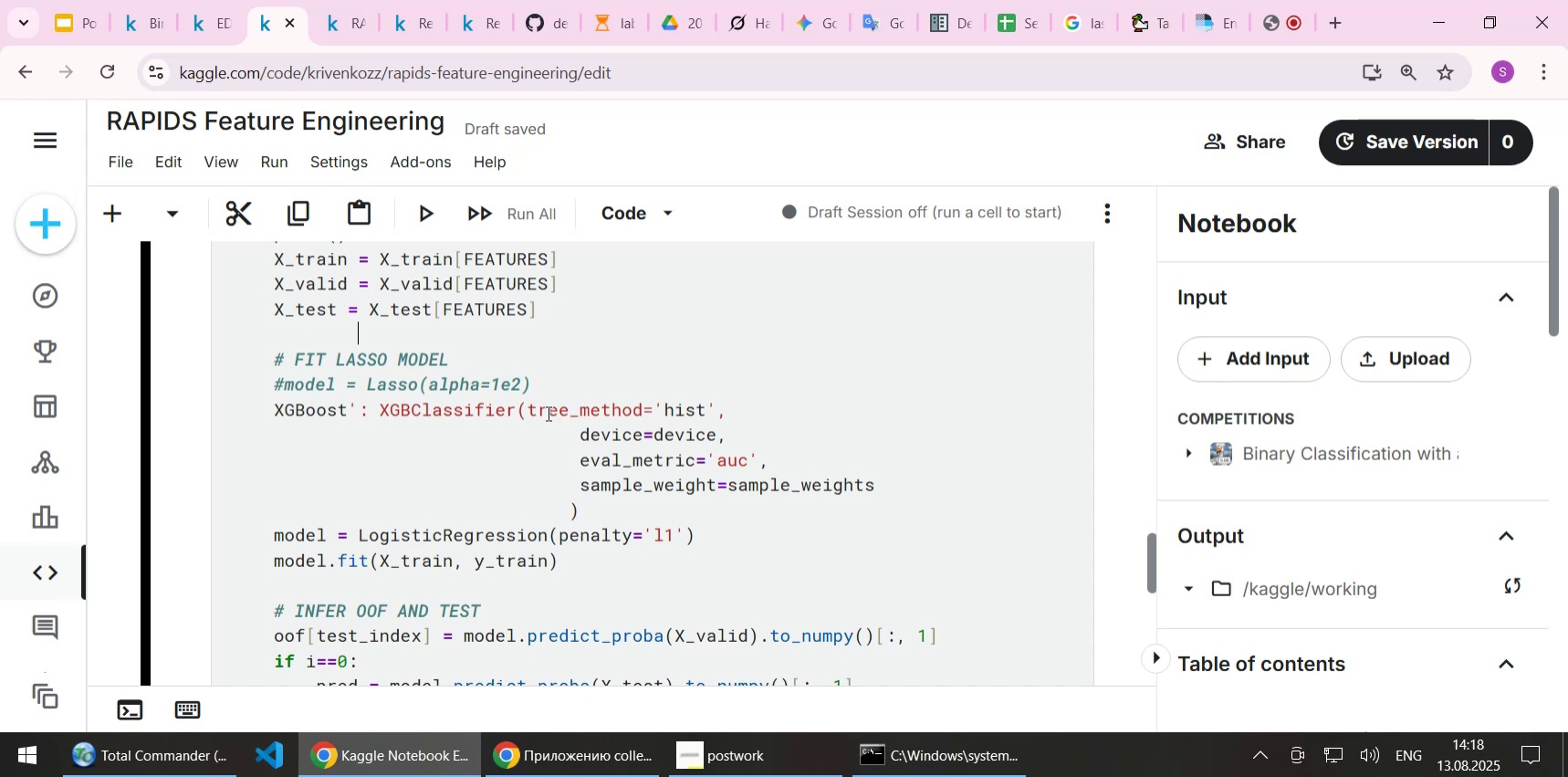 
key(ArrowUp)
 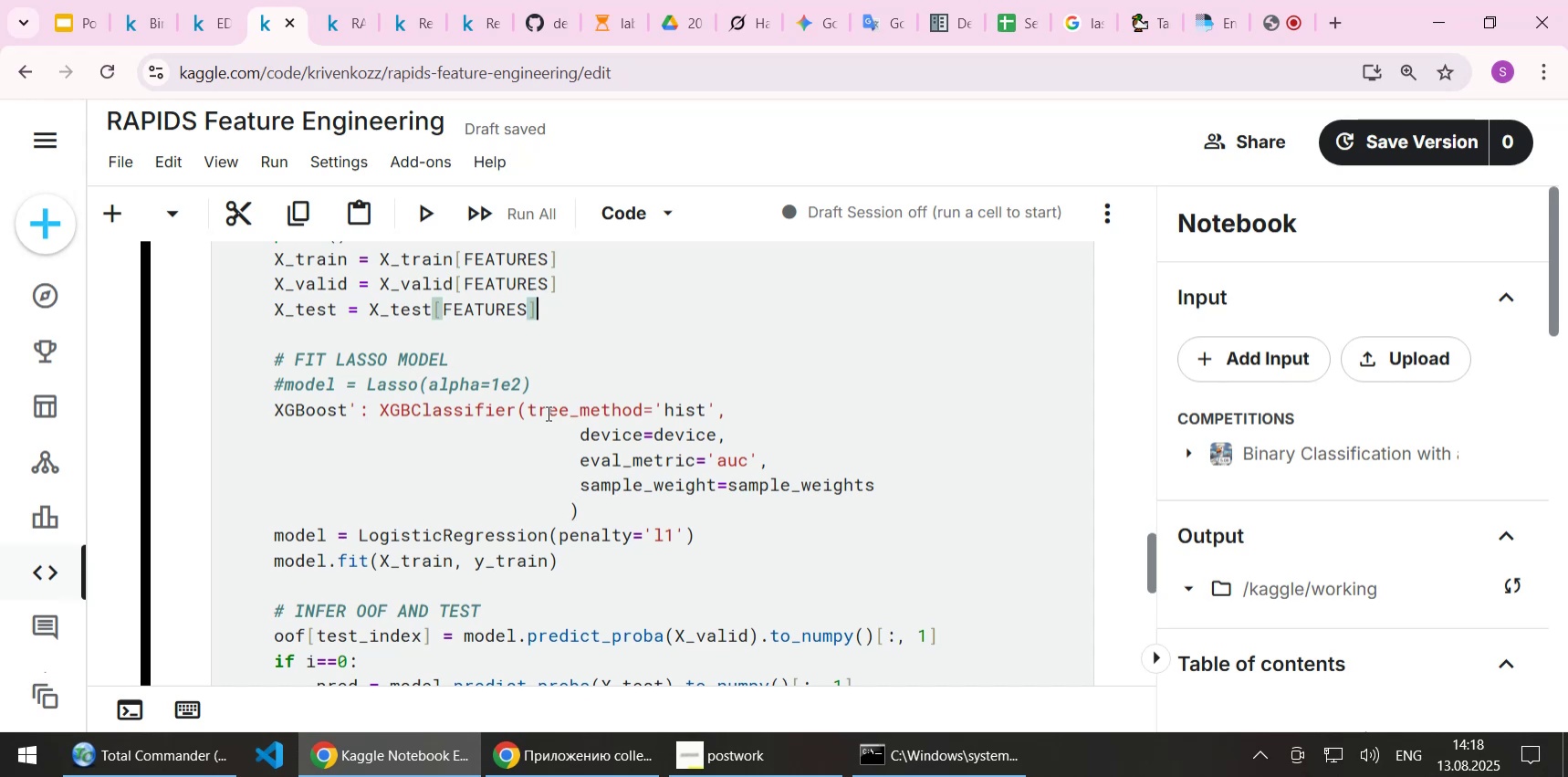 
key(ArrowUp)
 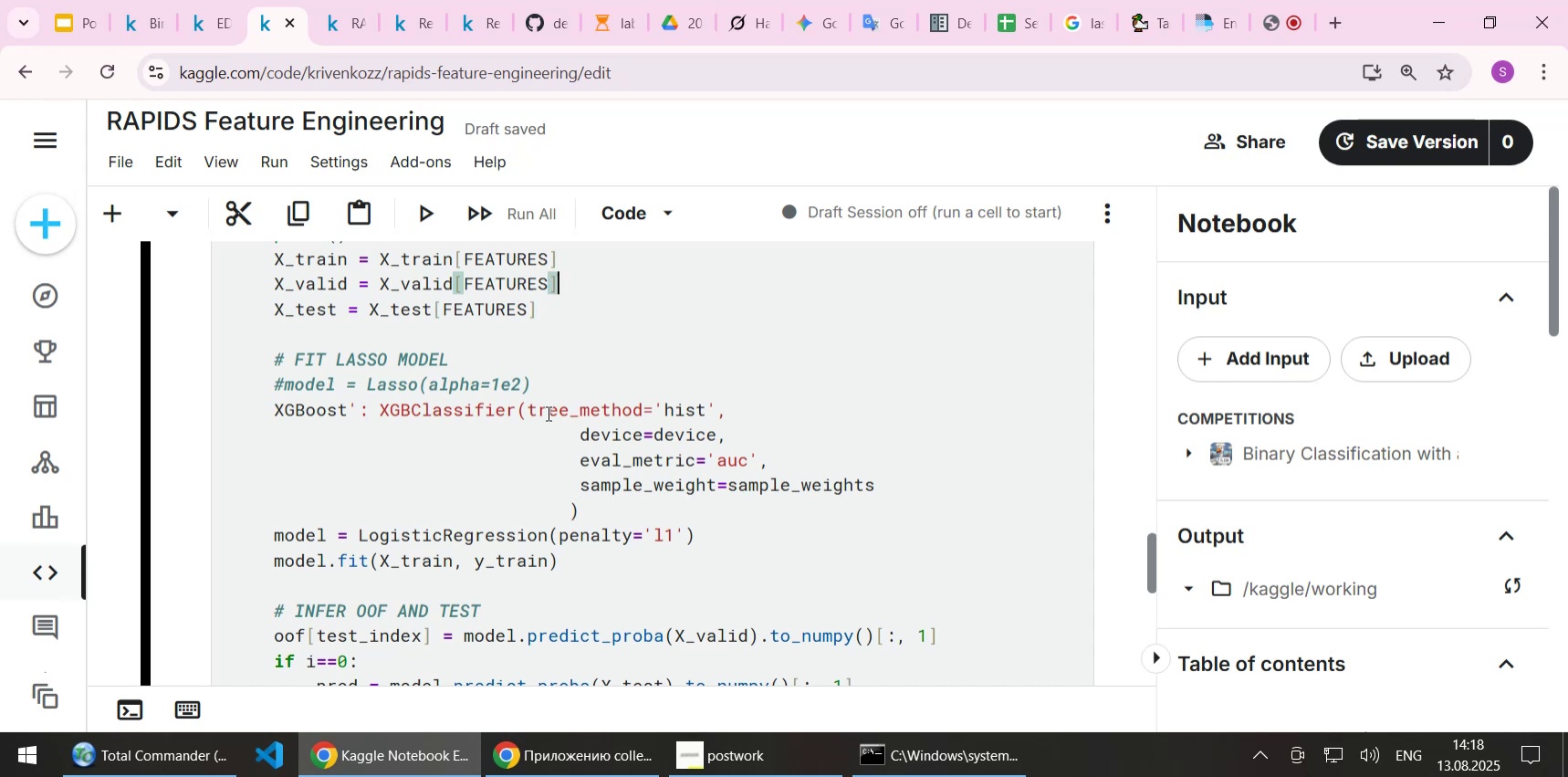 
key(ArrowUp)
 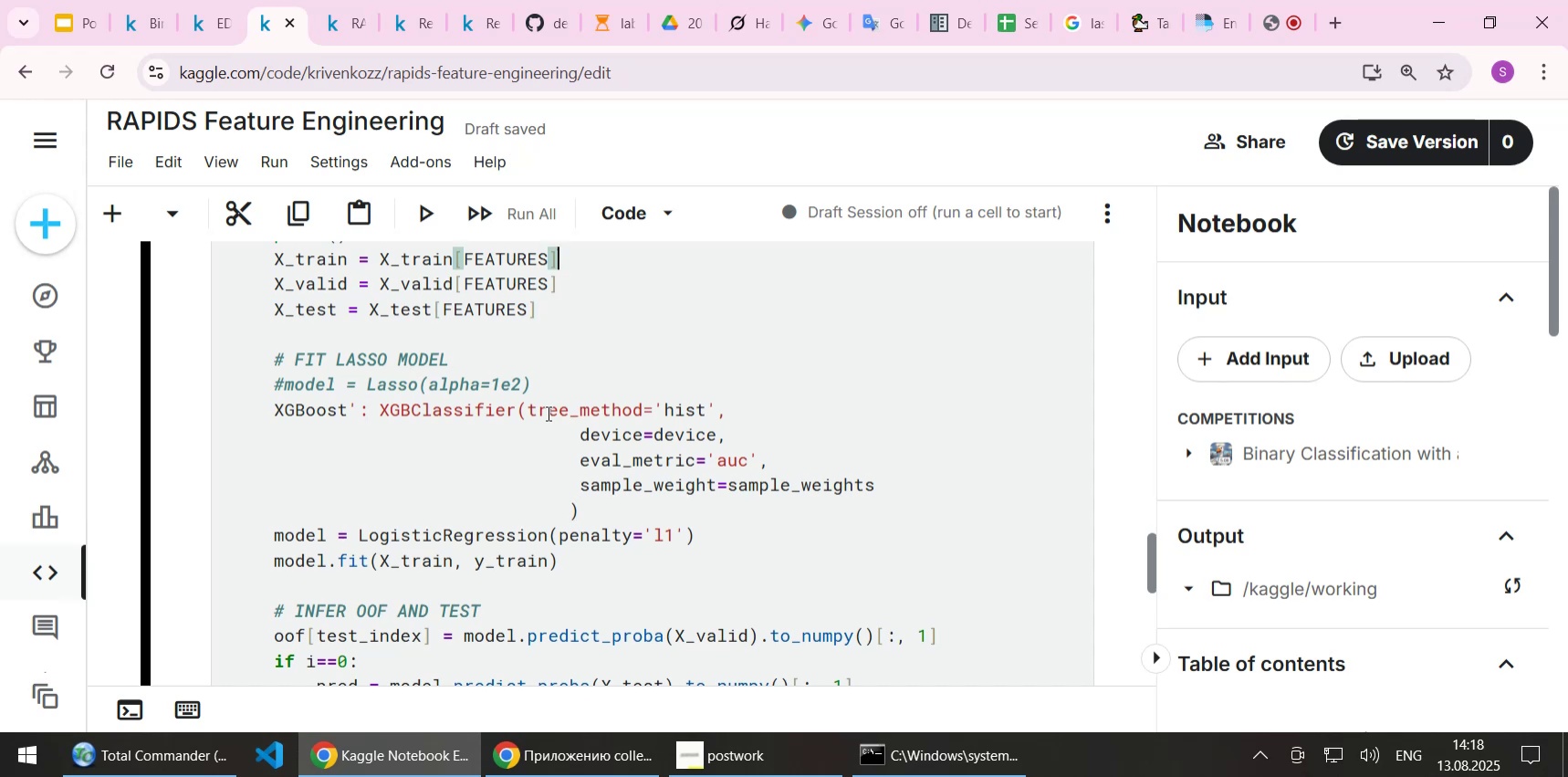 
key(ArrowUp)
 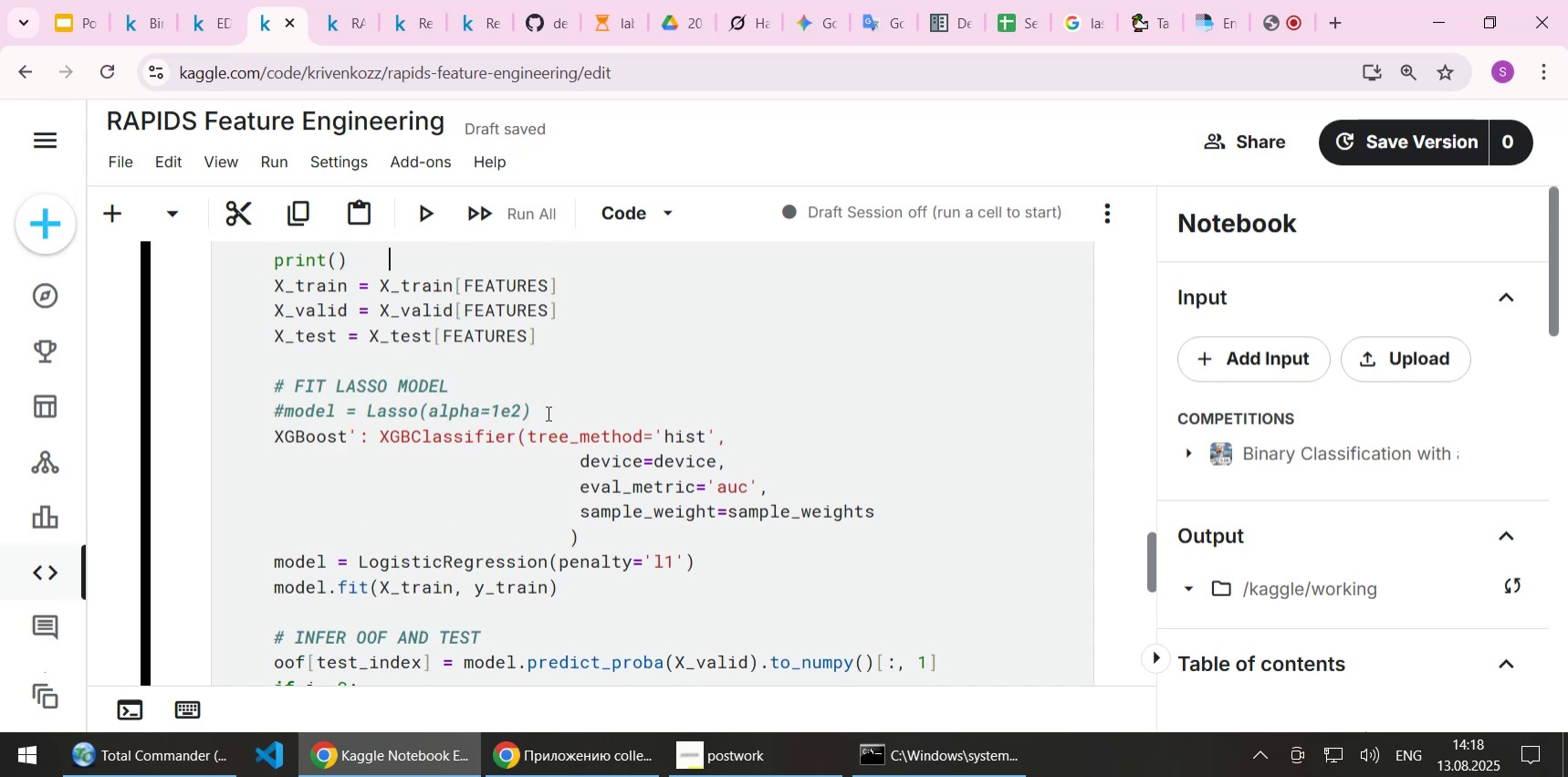 
key(ArrowUp)
 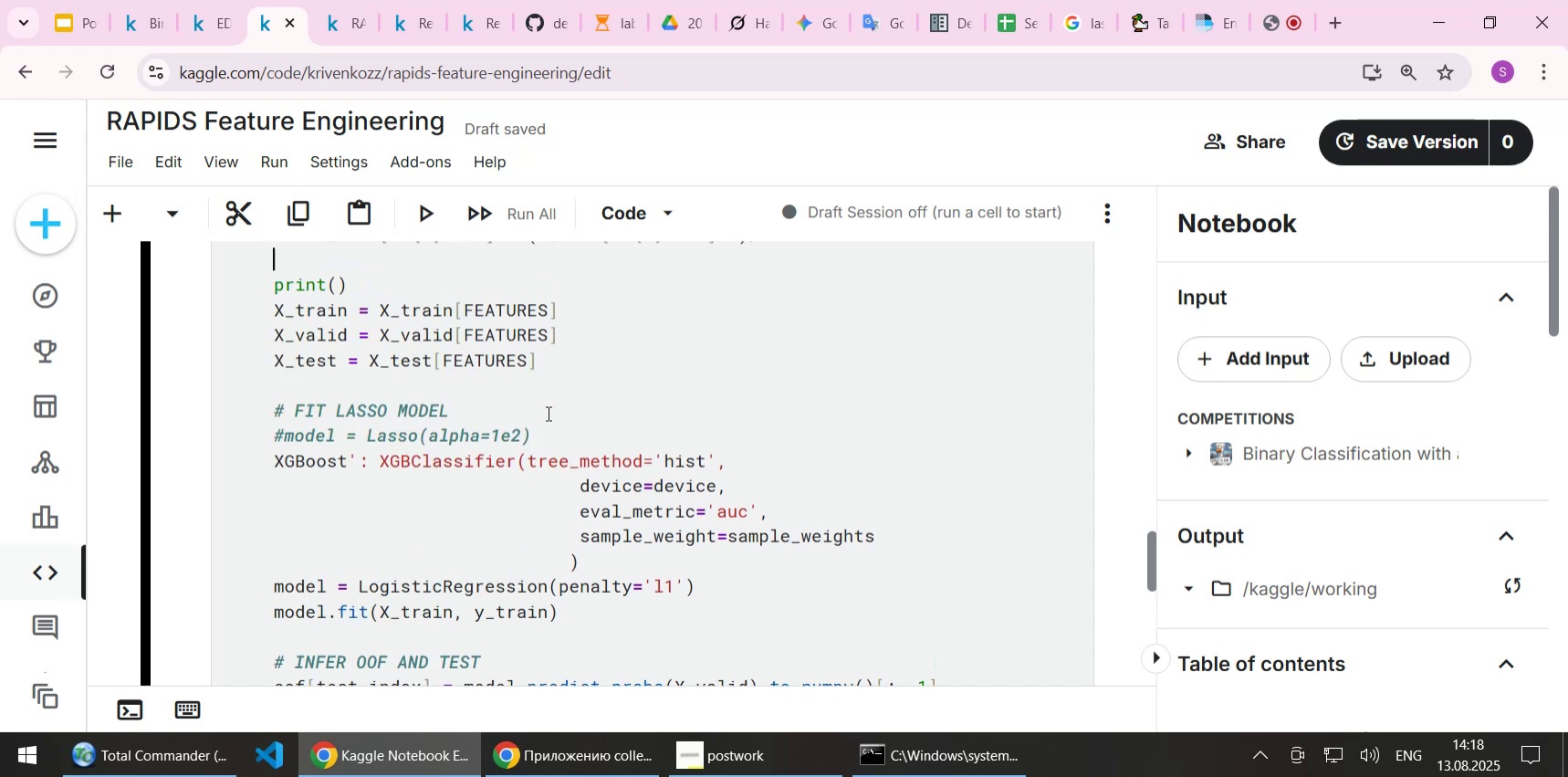 
key(ArrowUp)
 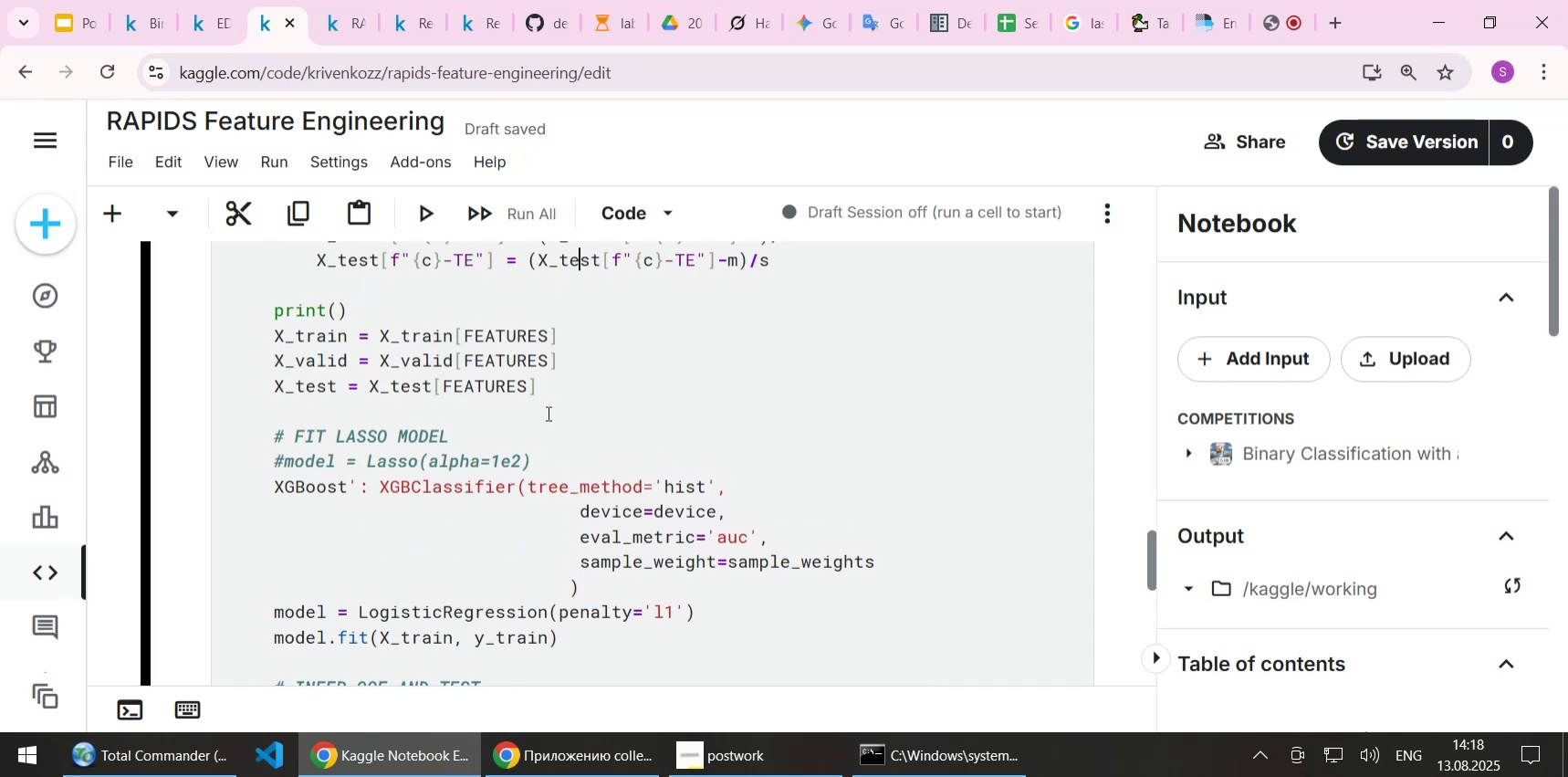 
key(ArrowDown)
 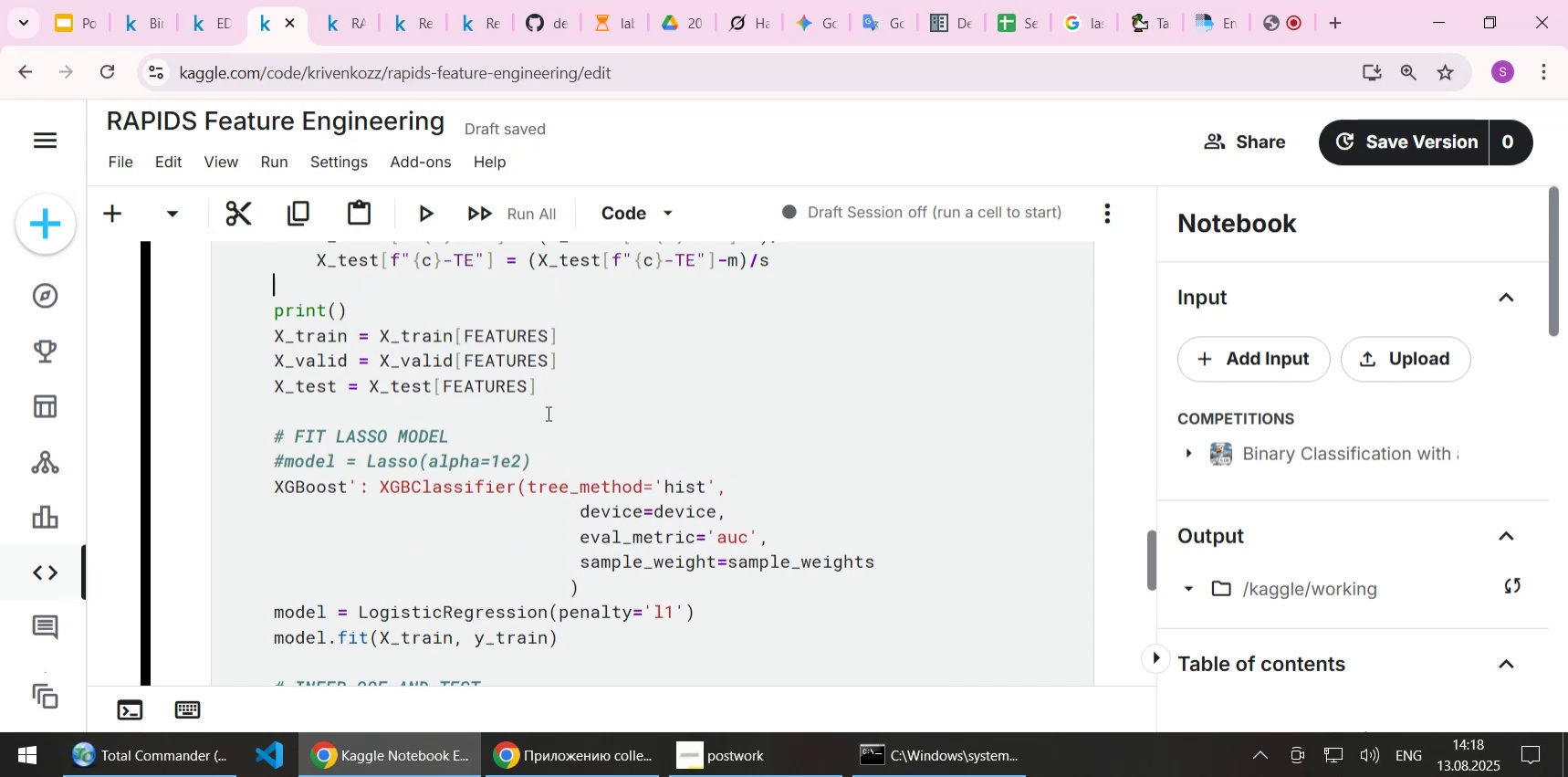 
key(ArrowDown)
 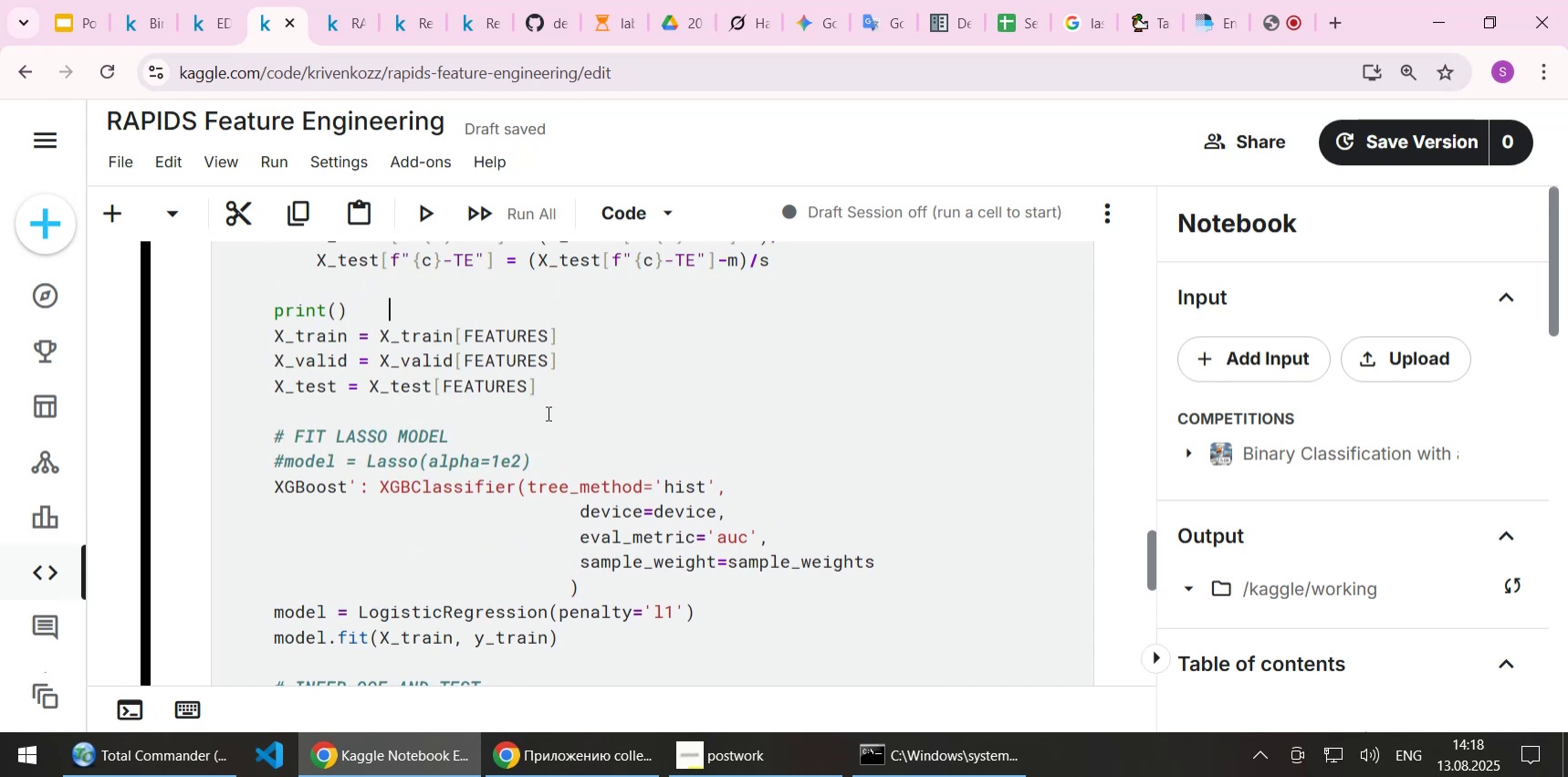 
key(ArrowDown)
 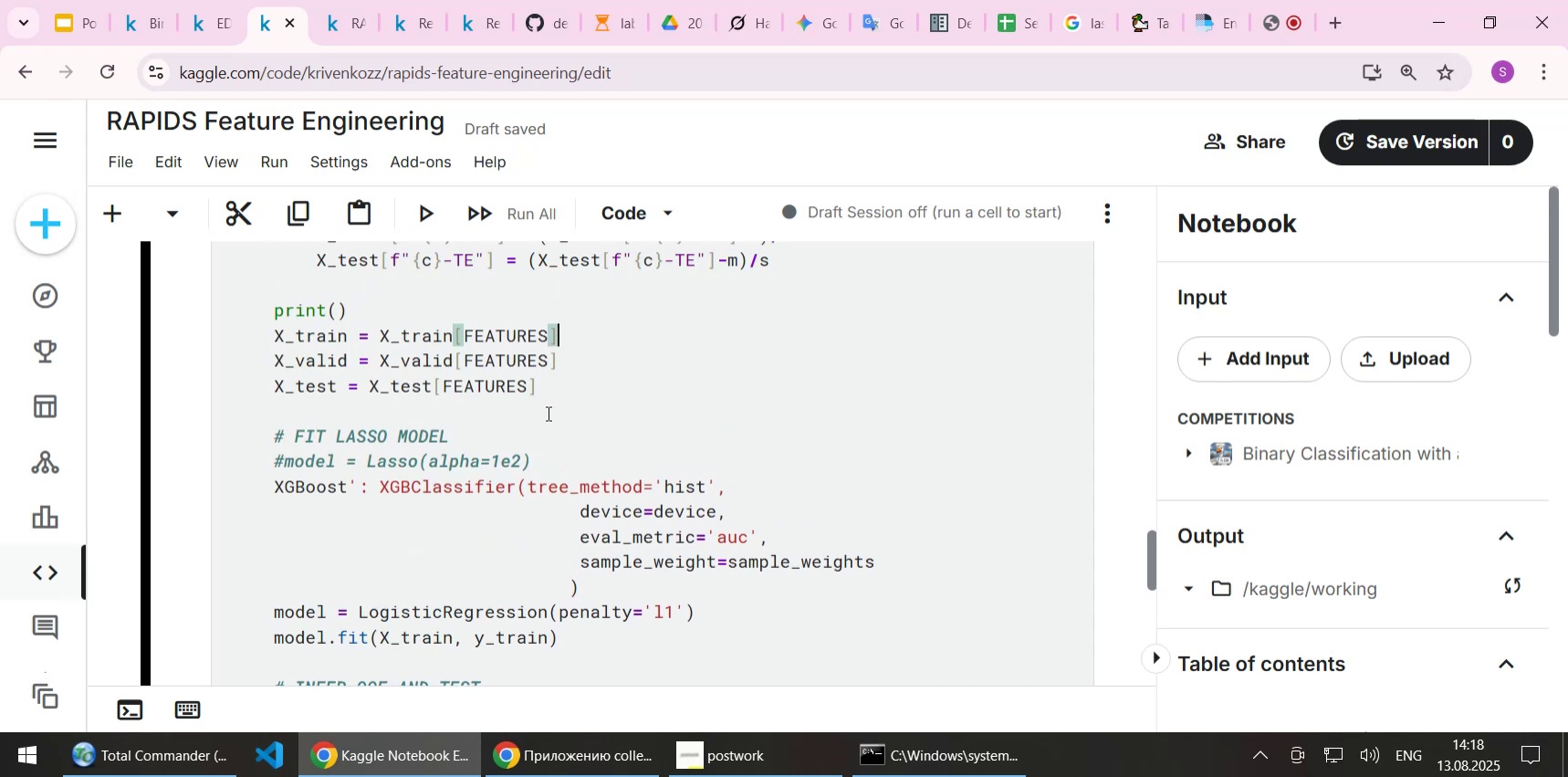 
key(ArrowDown)
 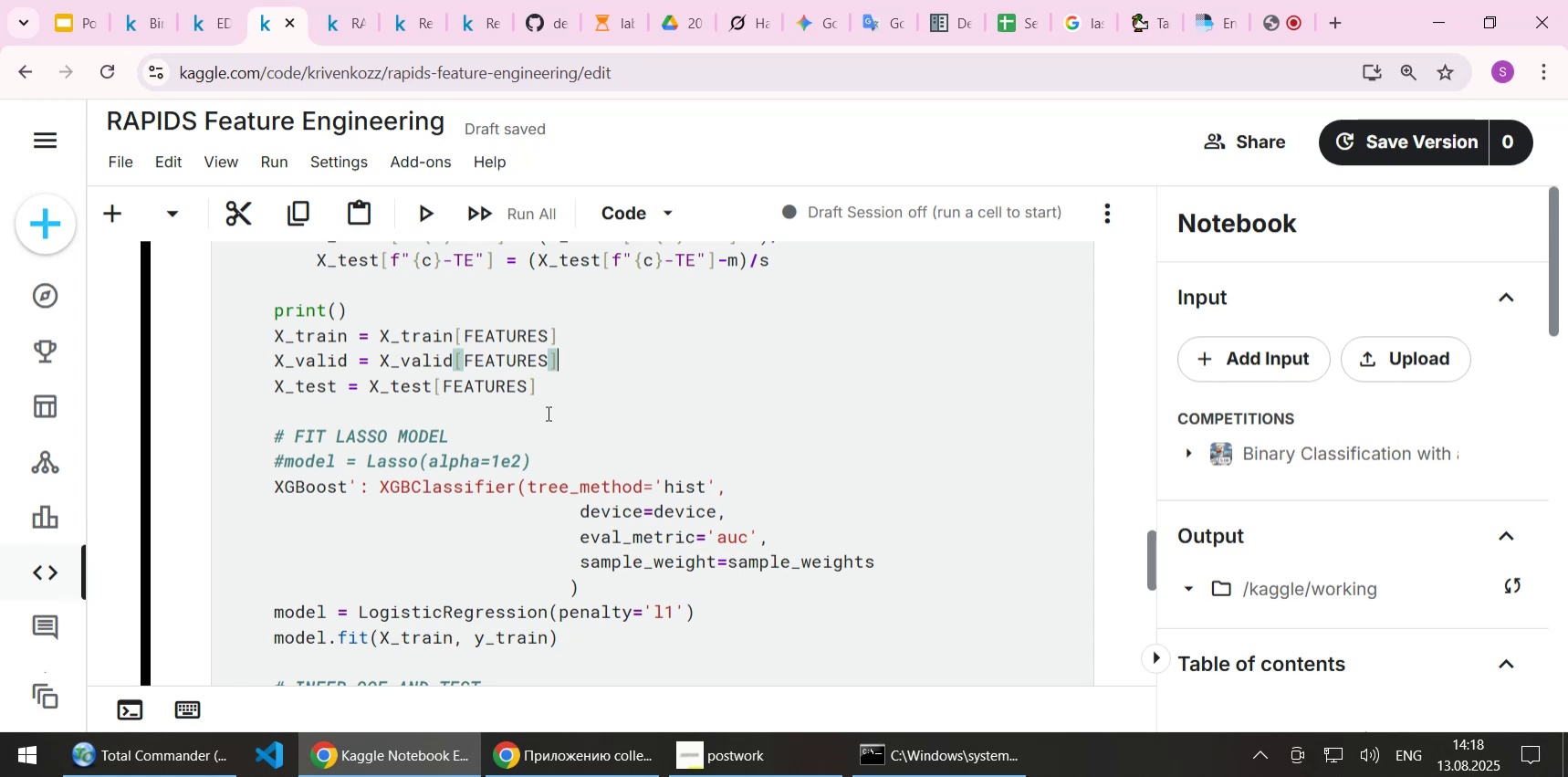 
wait(6.59)
 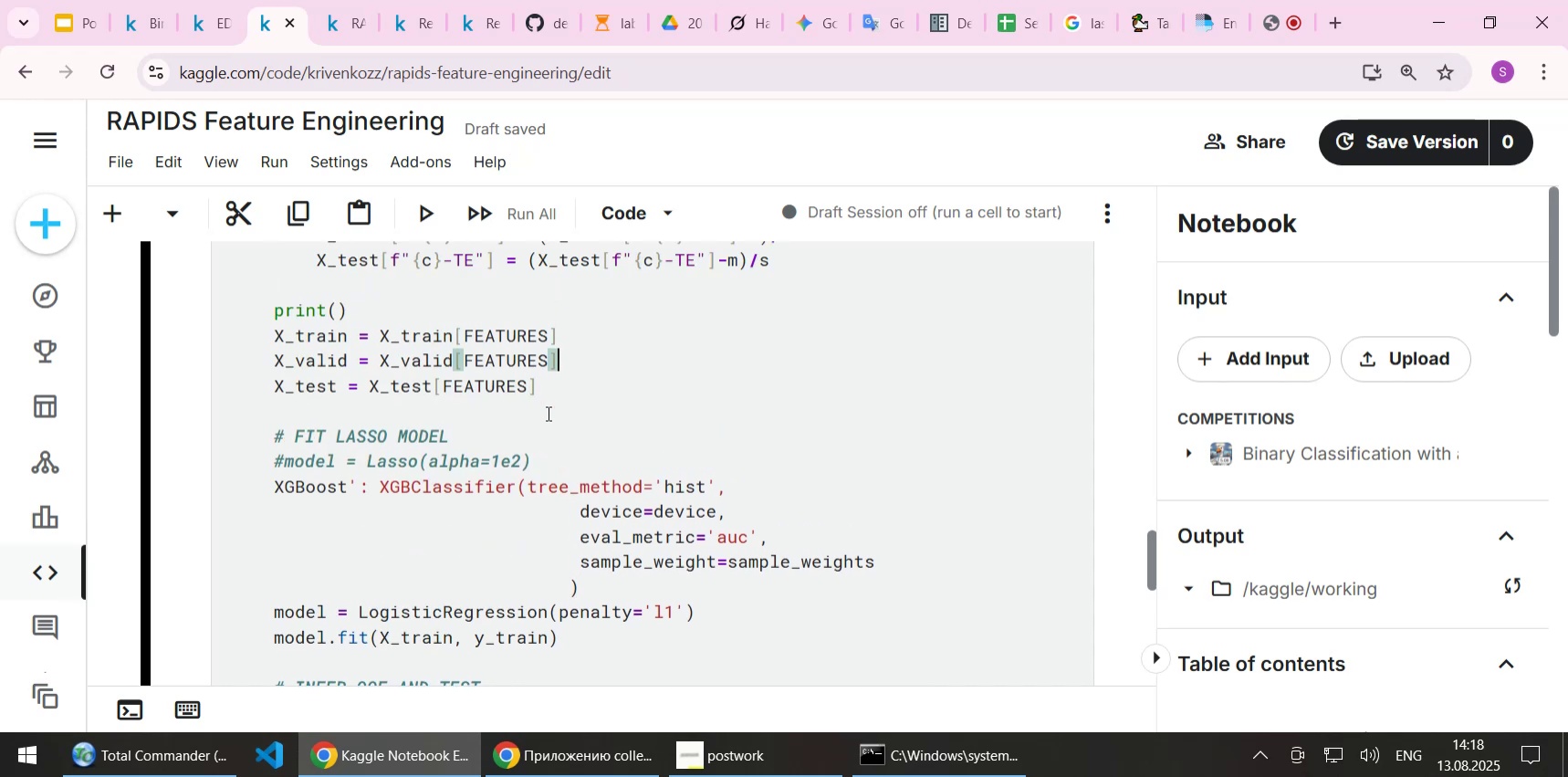 
key(ArrowDown)
 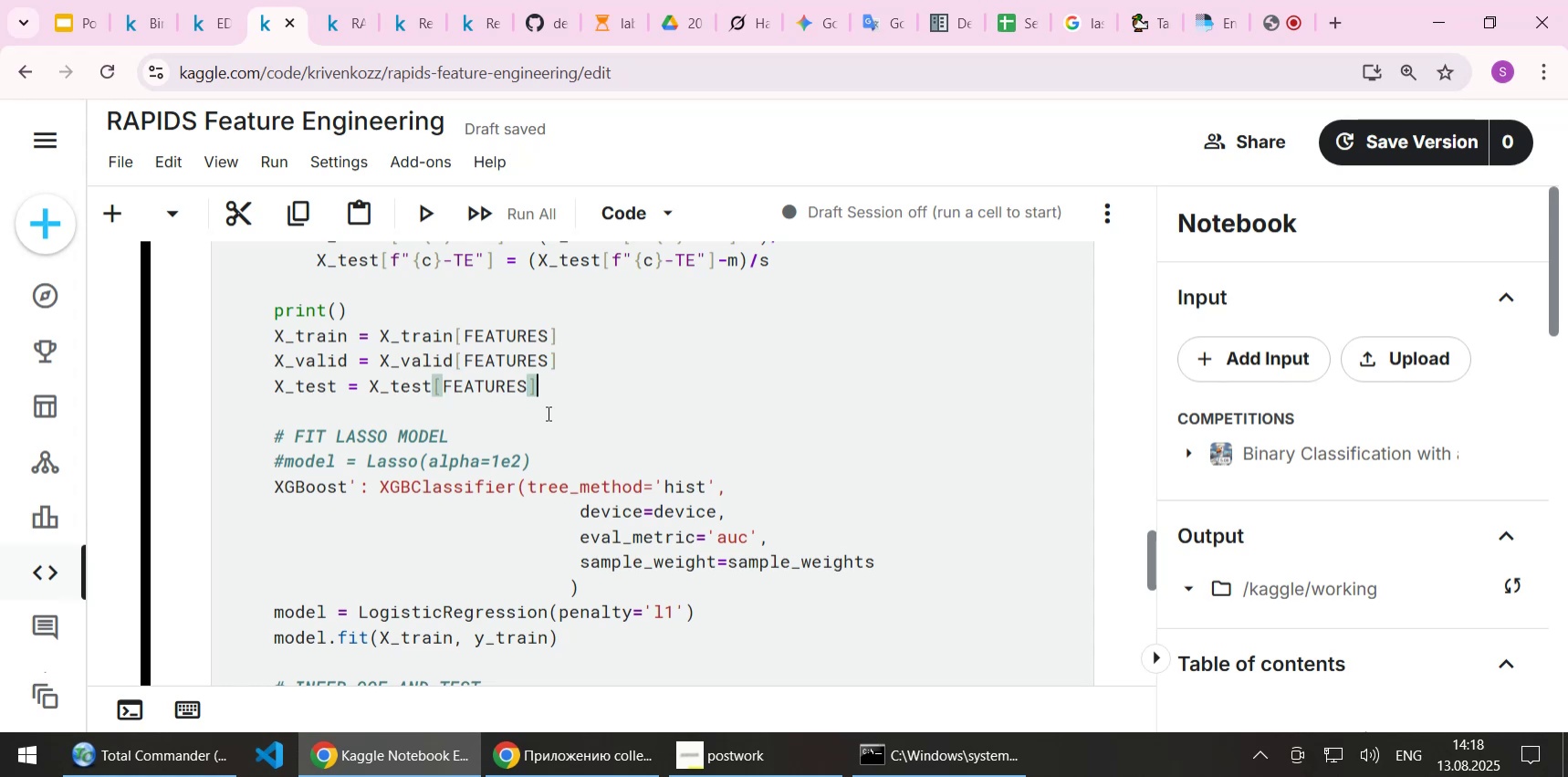 
key(ArrowDown)
 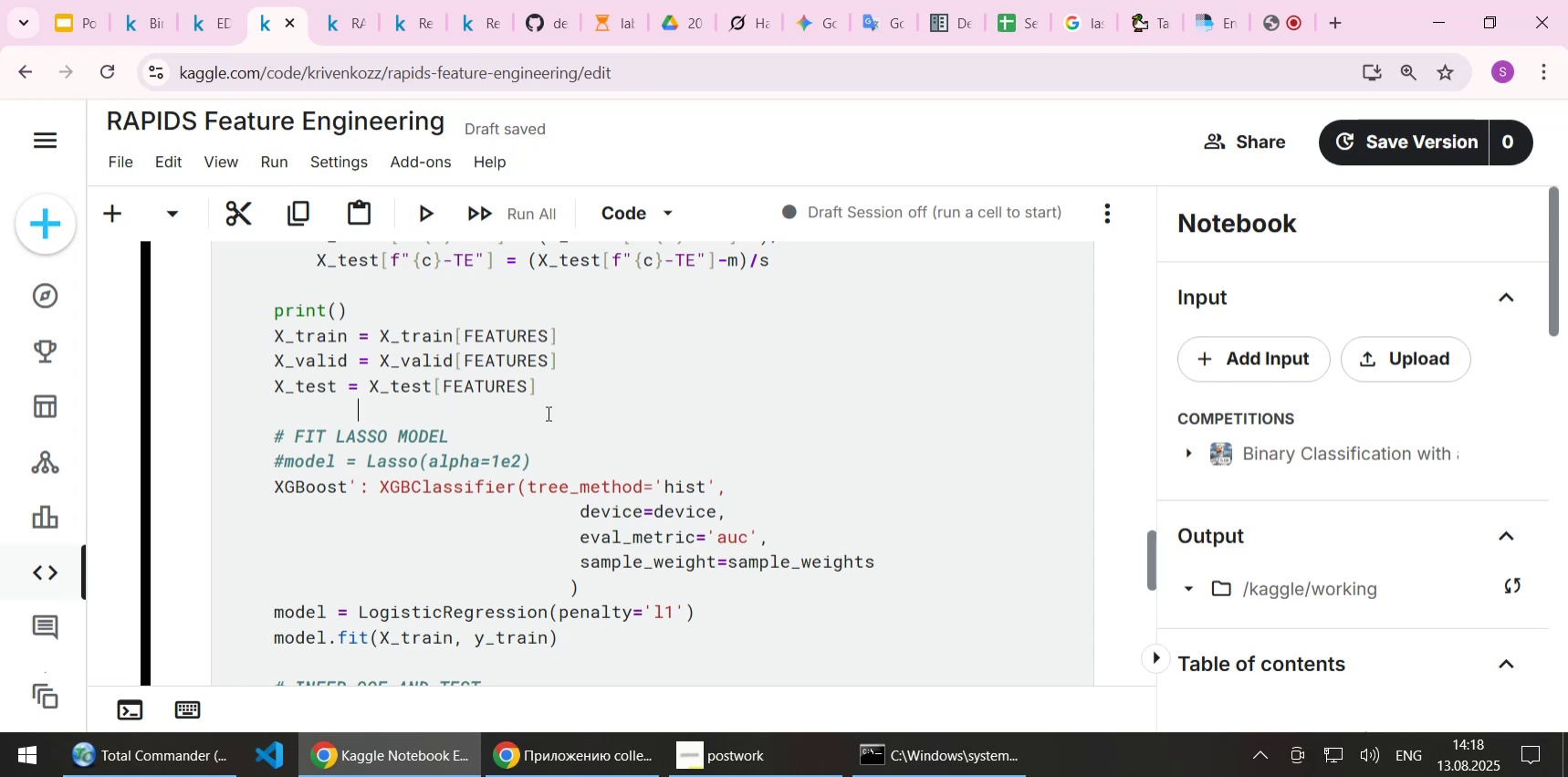 
key(ArrowDown)
 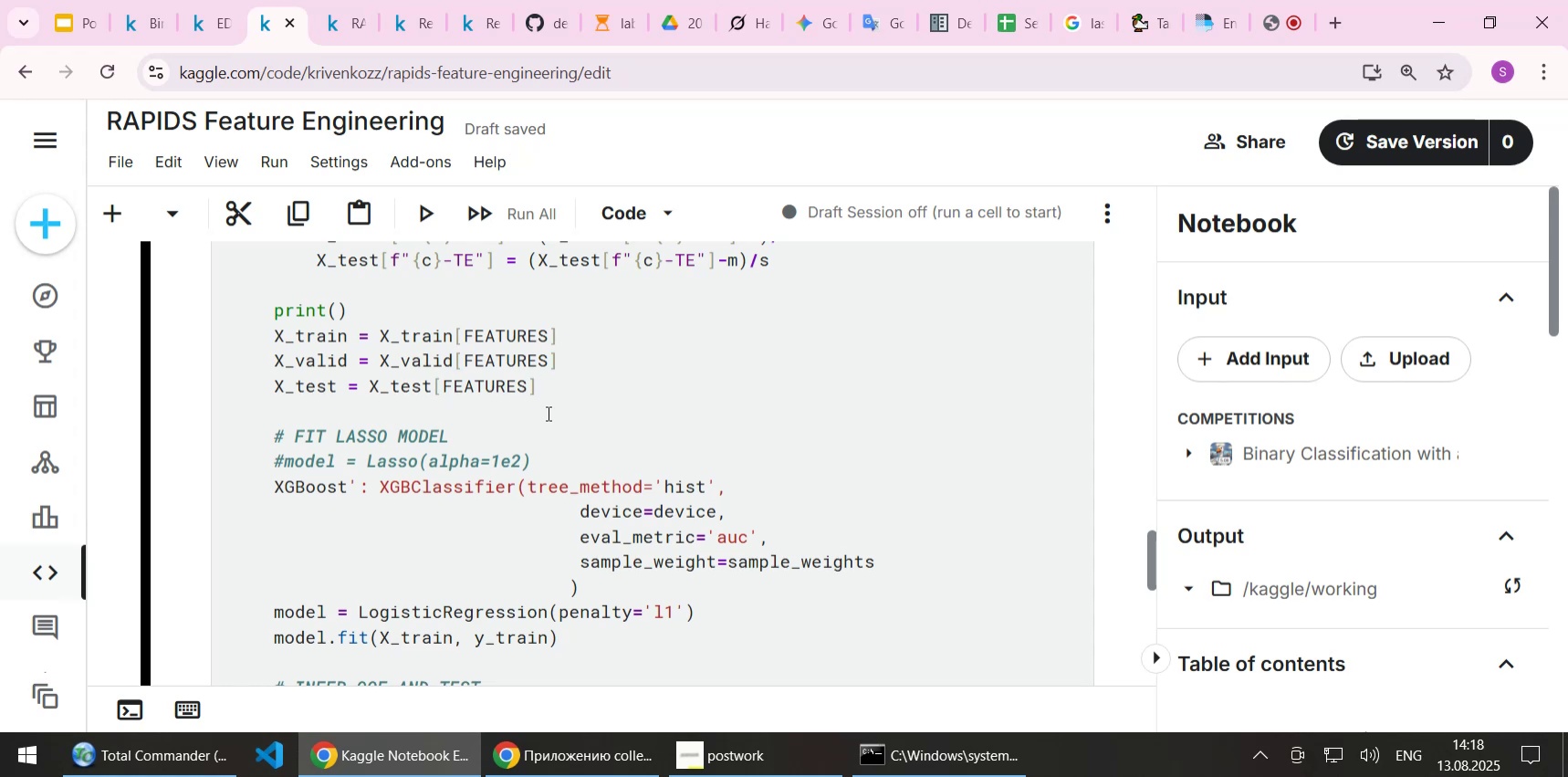 
key(ArrowDown)
 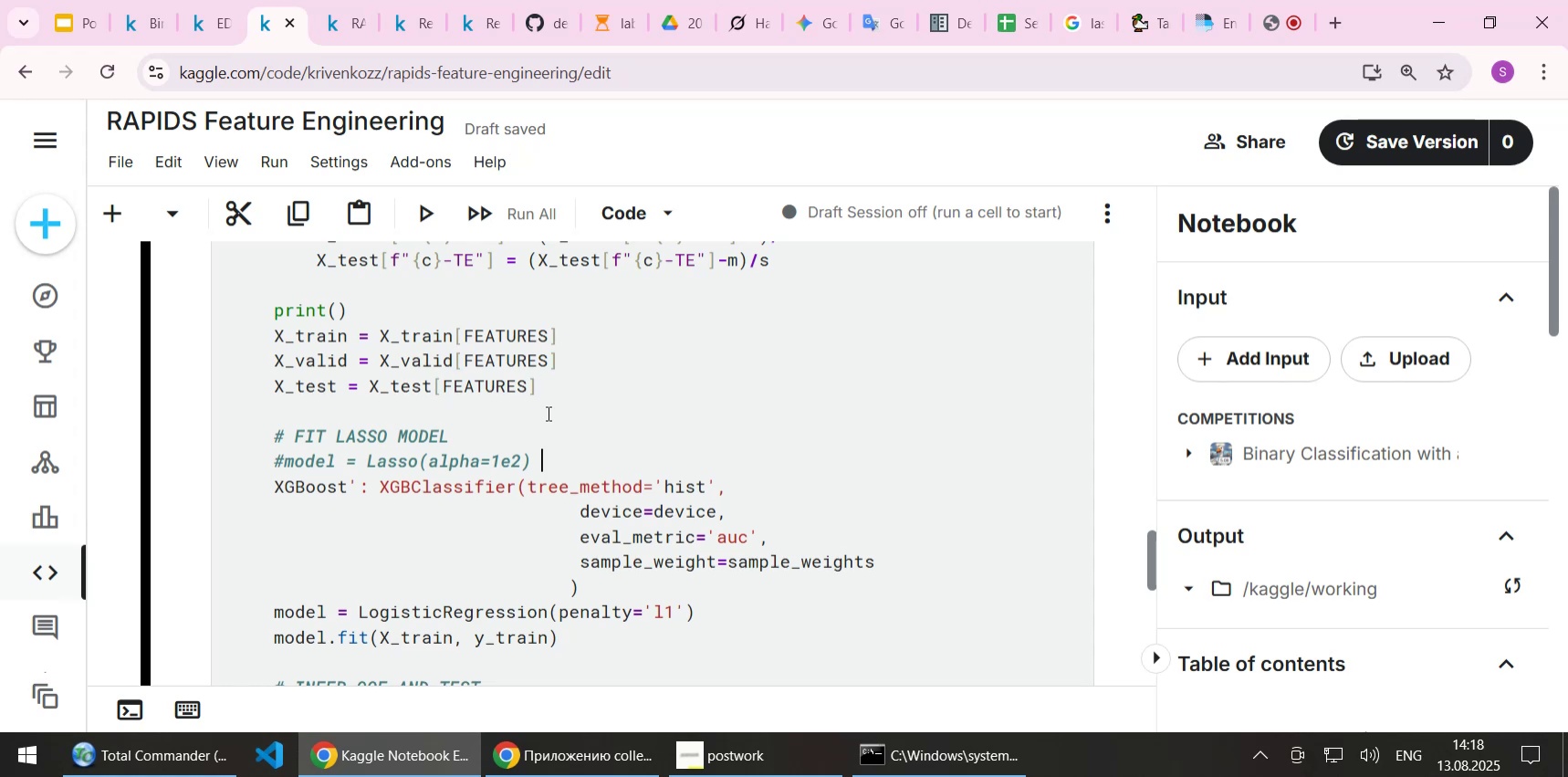 
key(ArrowDown)
 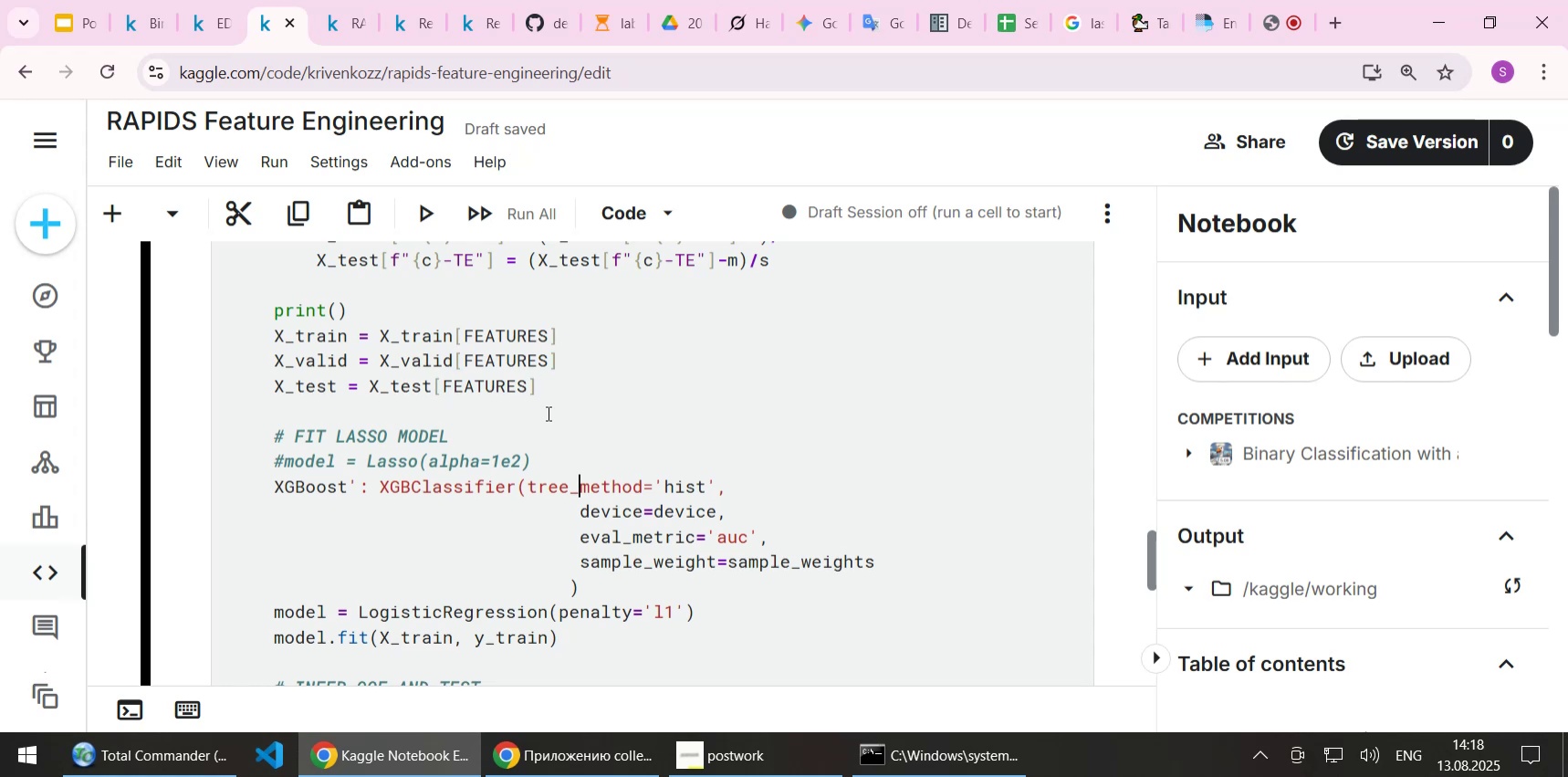 
hold_key(key=ArrowDown, duration=0.8)
 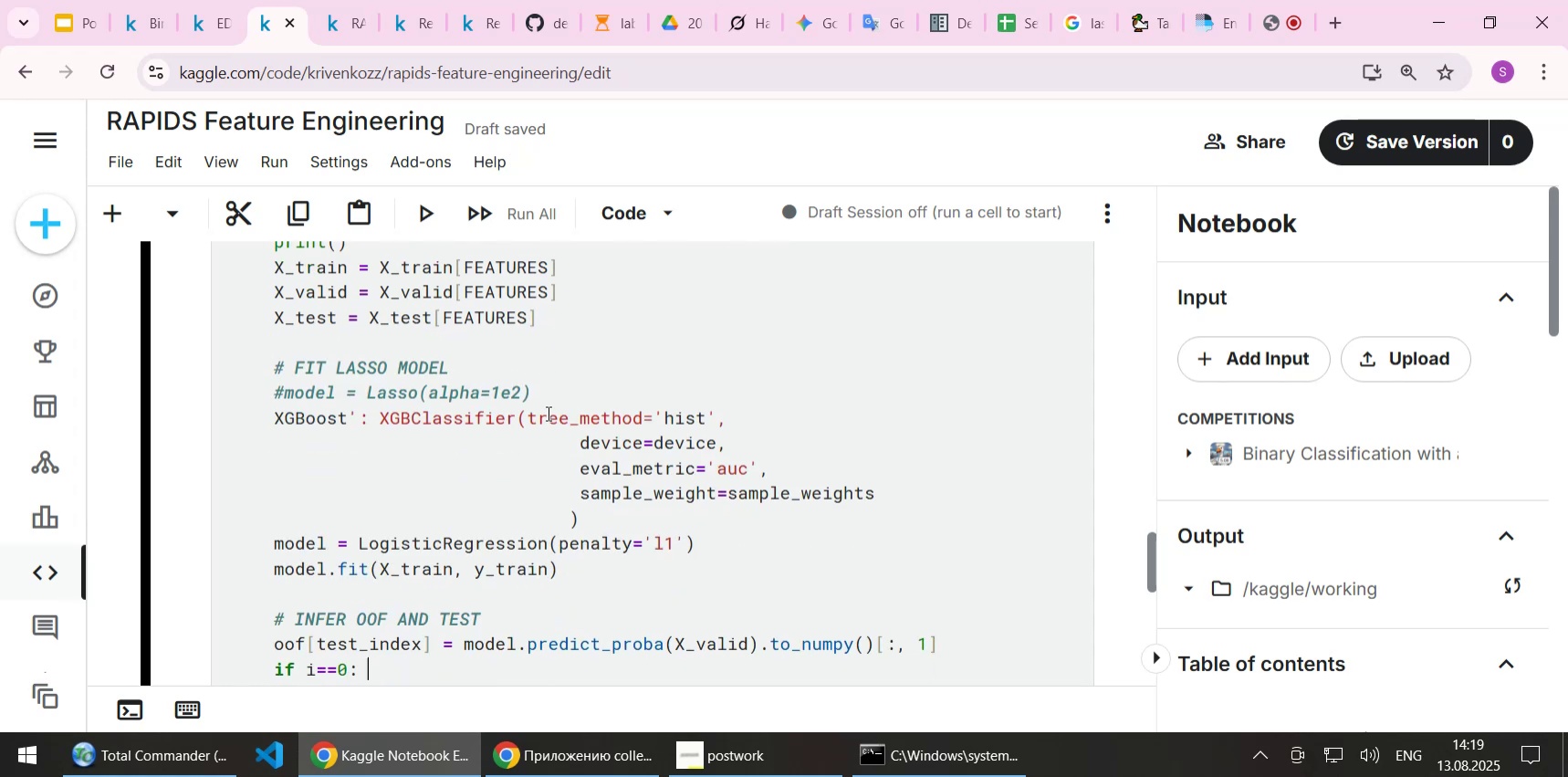 
wait(6.91)
 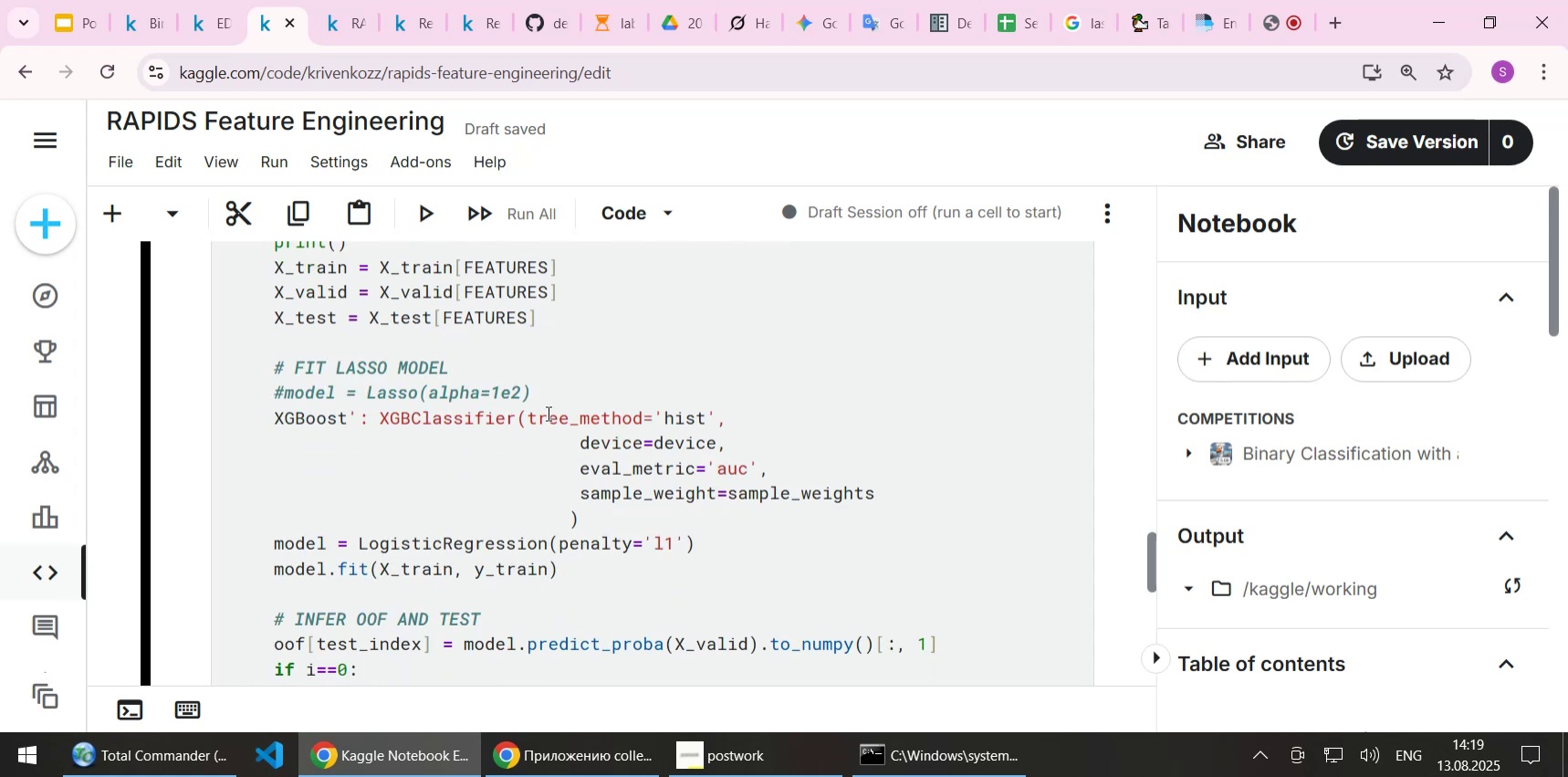 
key(ArrowDown)
 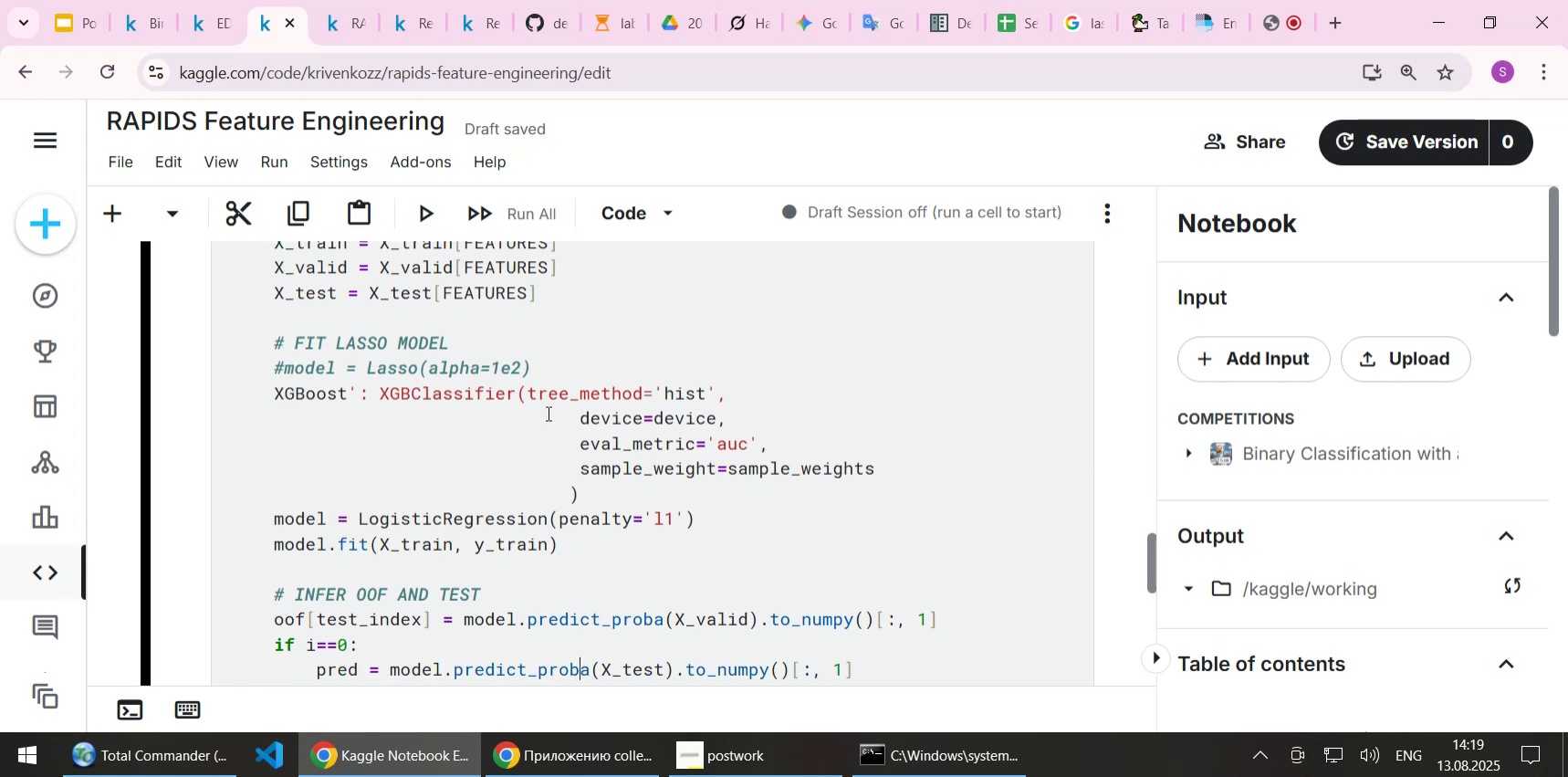 
wait(5.83)
 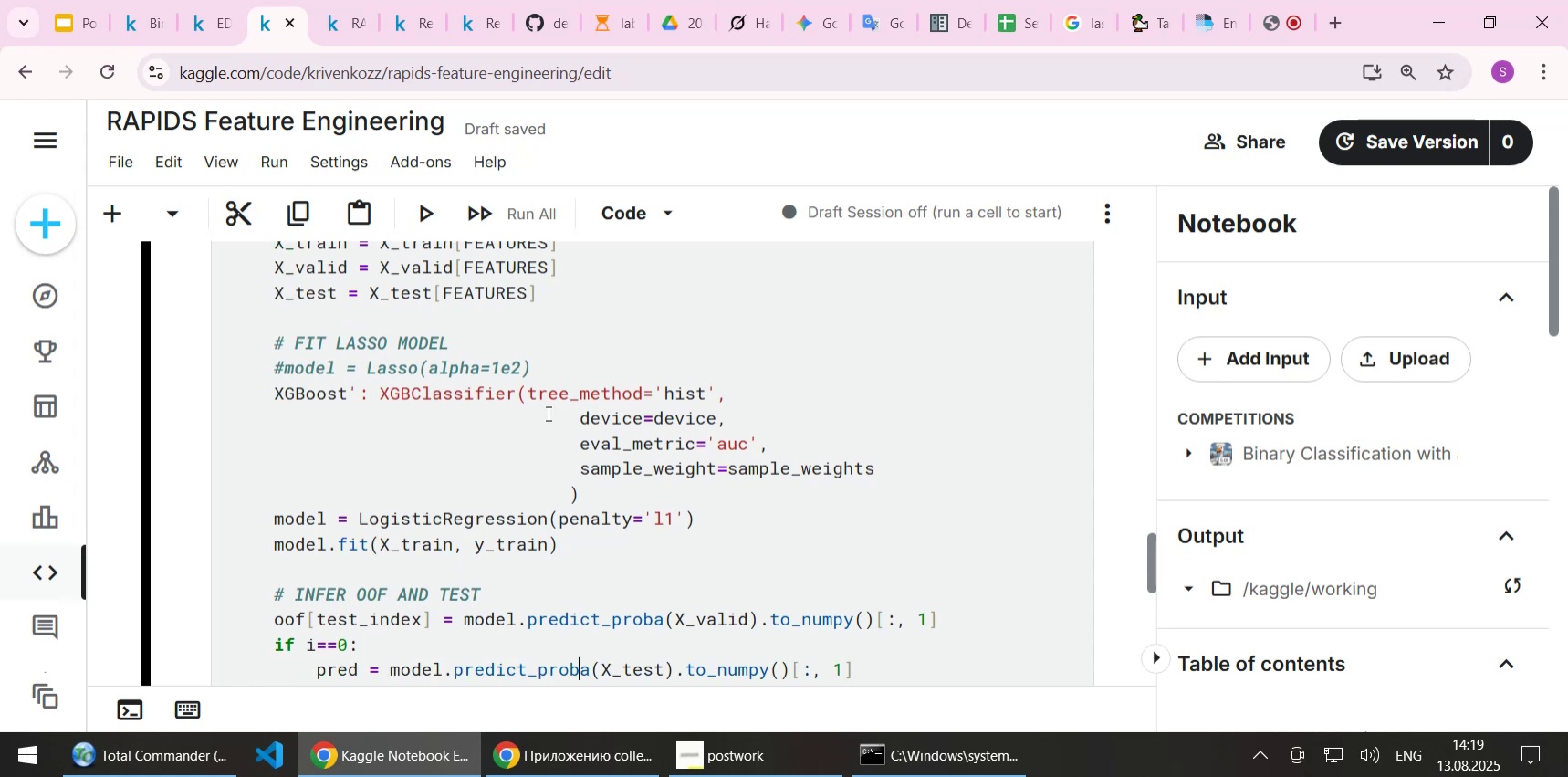 
key(ArrowDown)
 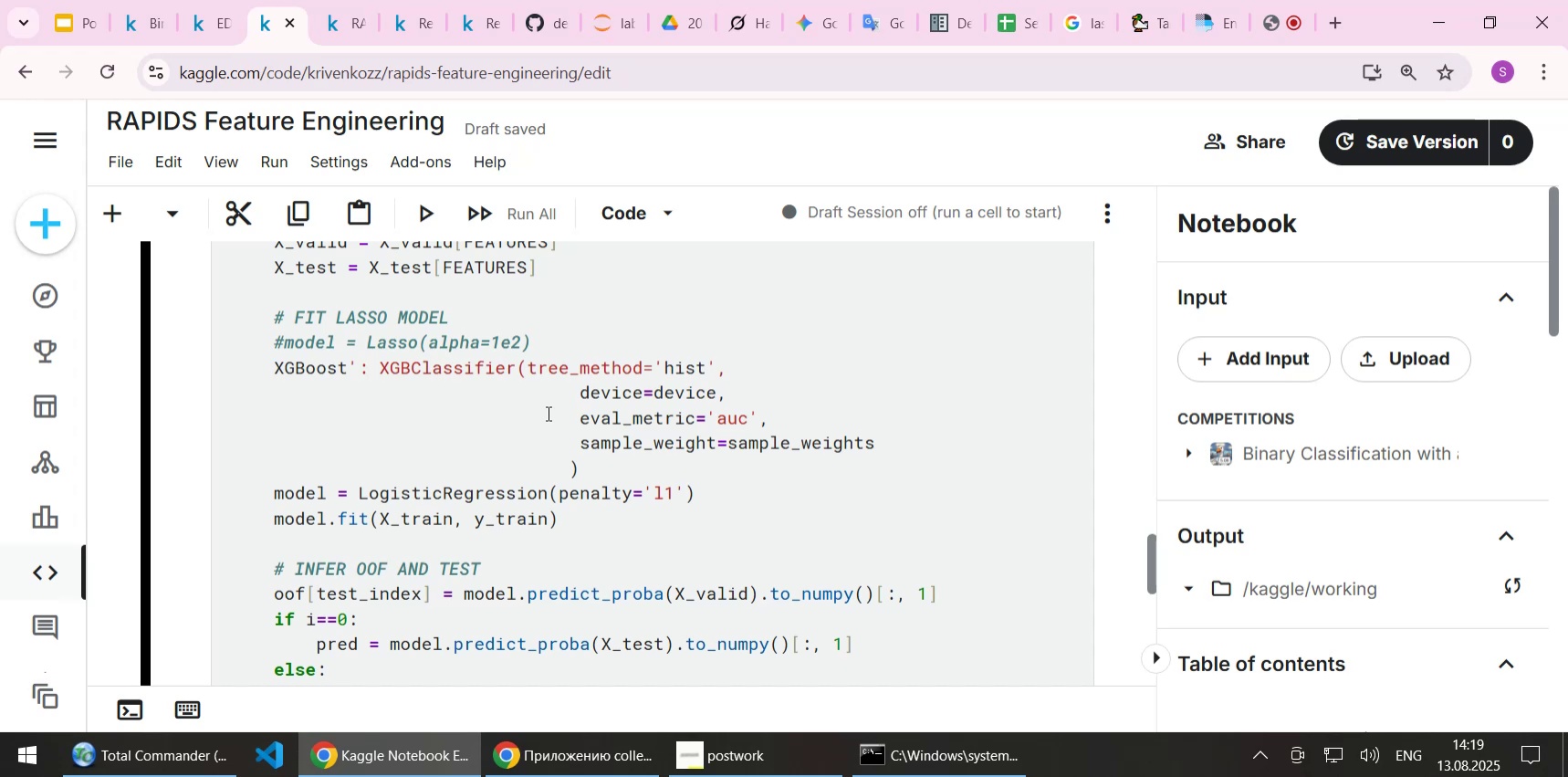 
wait(22.69)
 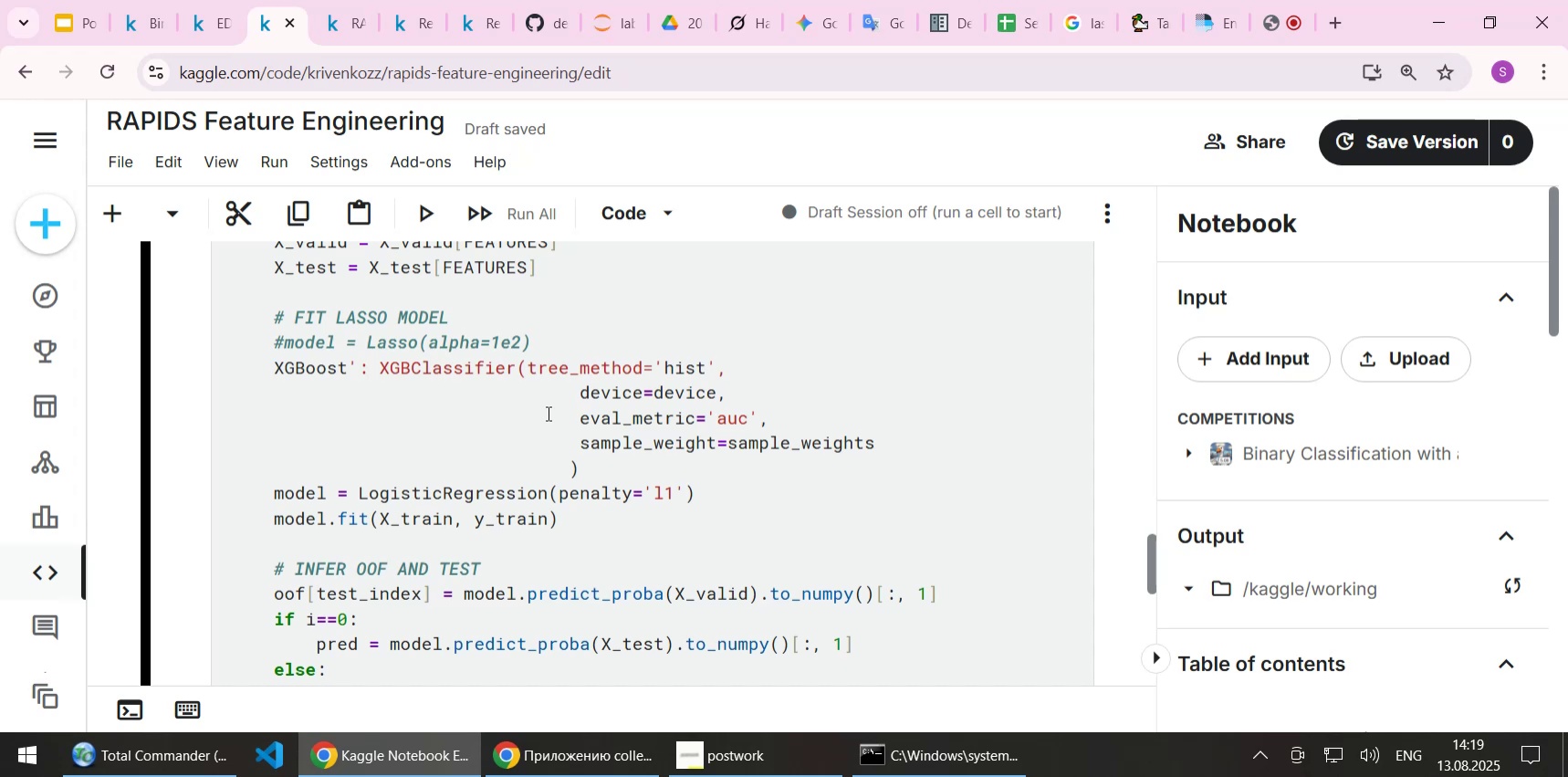 
key(ArrowUp)
 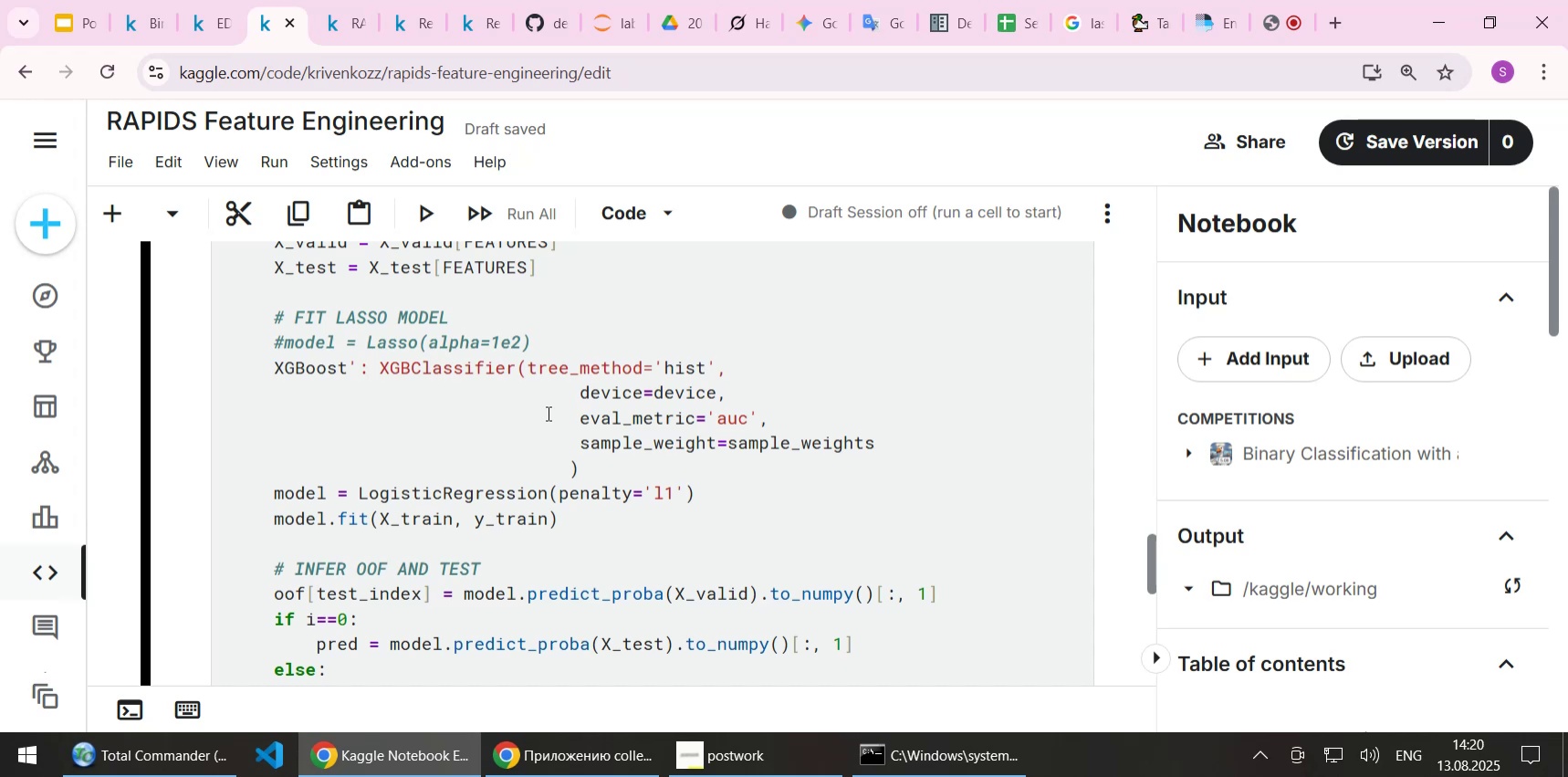 
wait(35.77)
 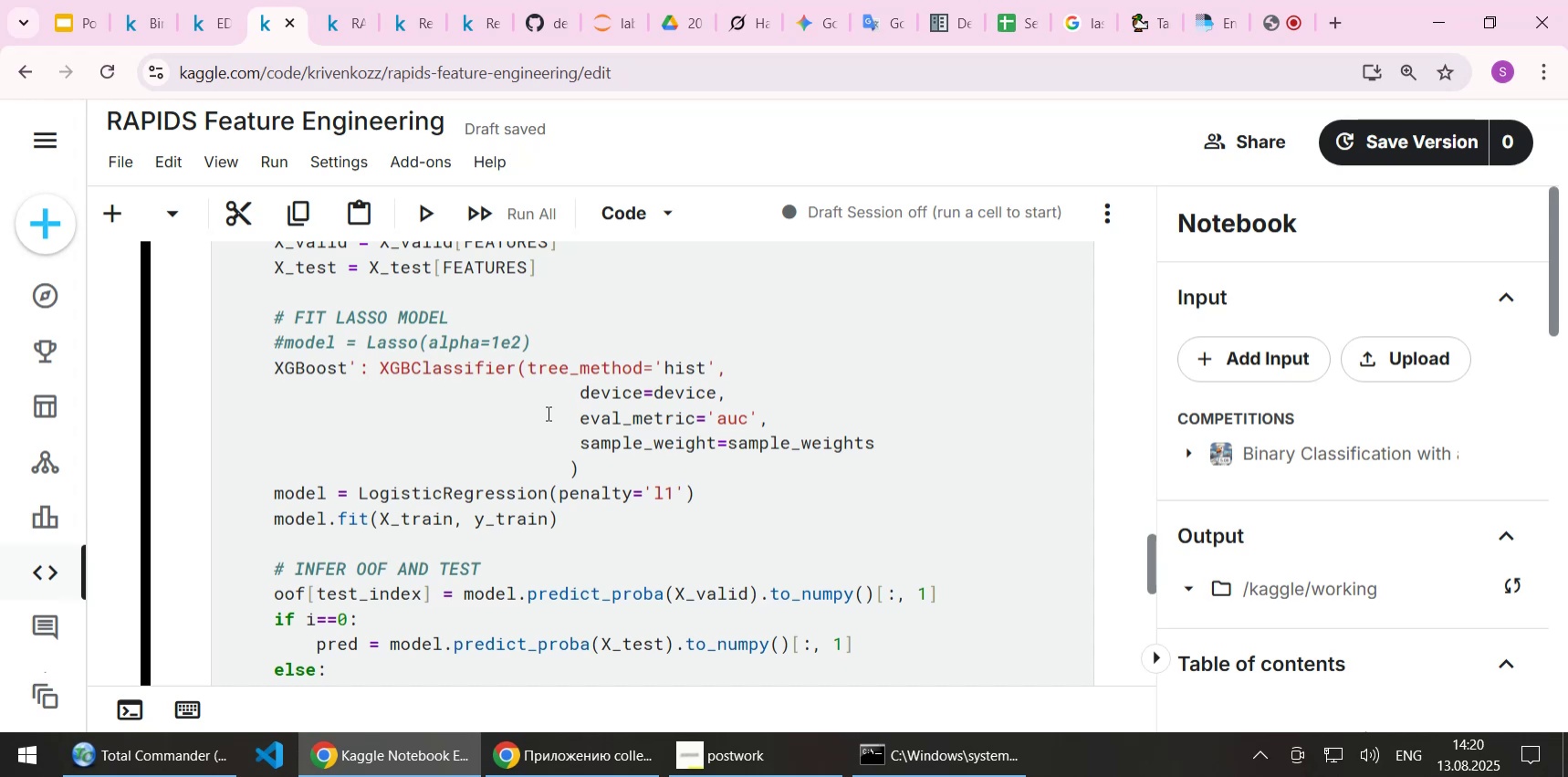 
key(ArrowDown)
 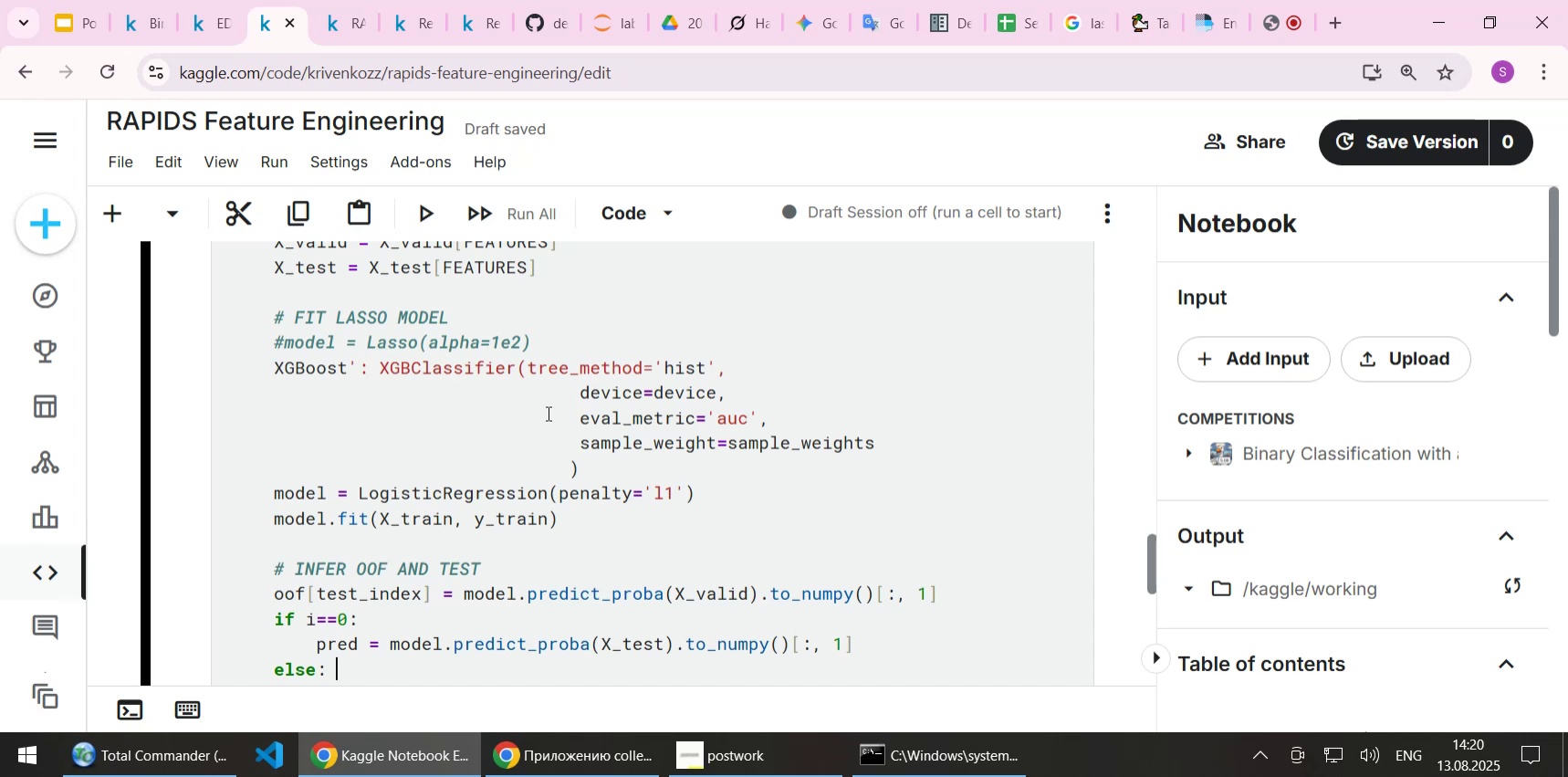 
key(ArrowDown)
 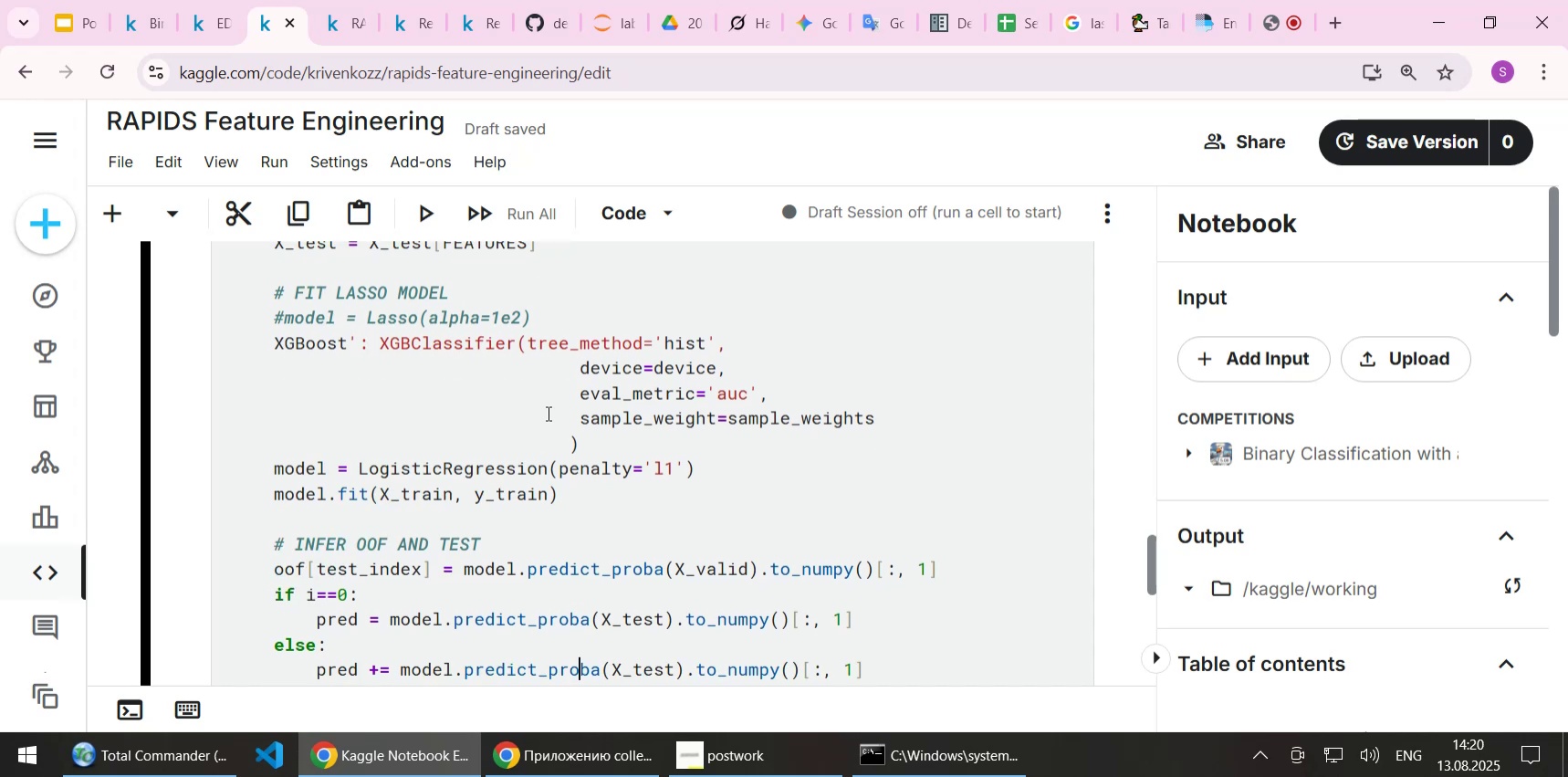 
key(ArrowDown)
 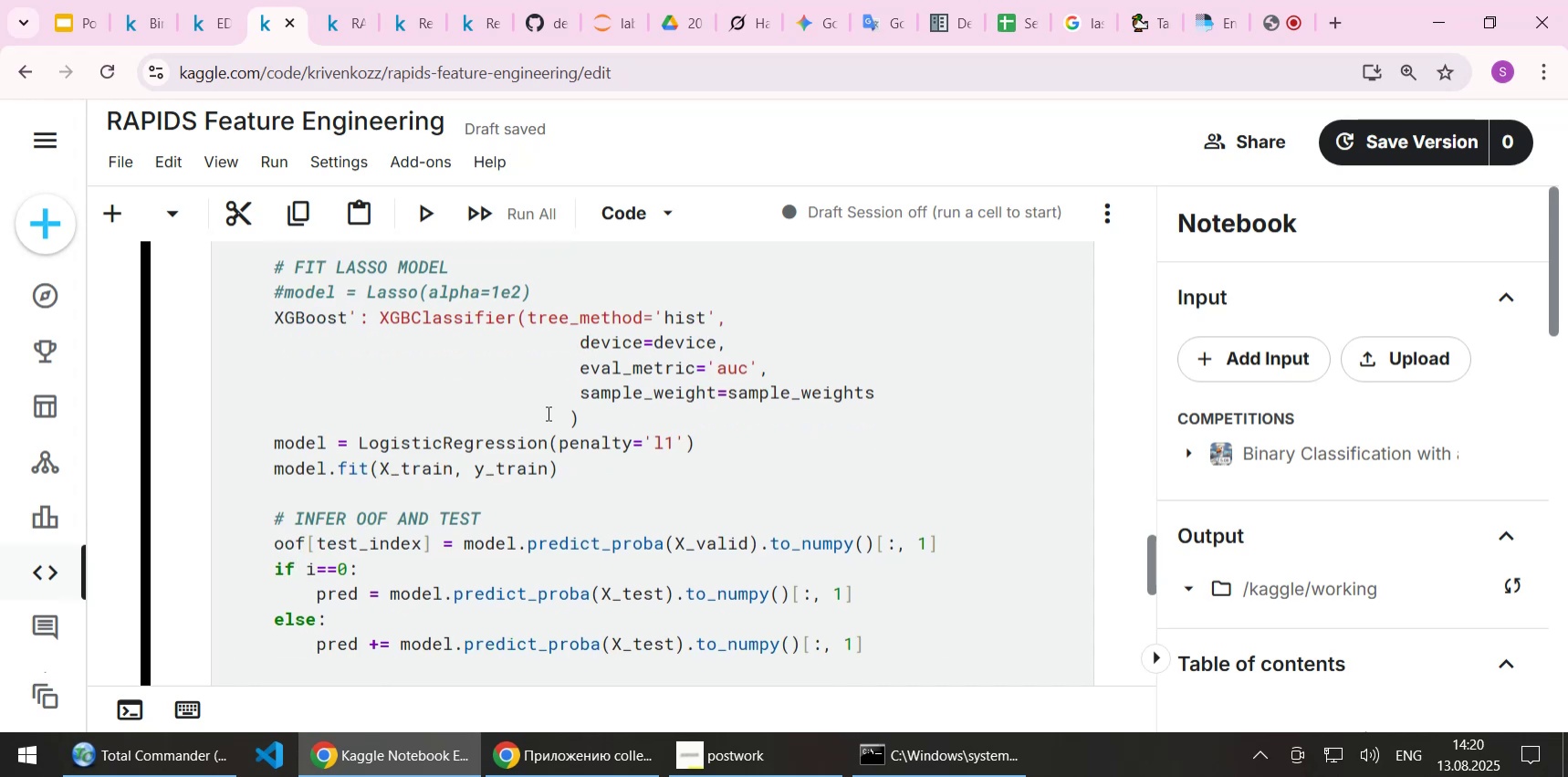 
key(ArrowUp)
 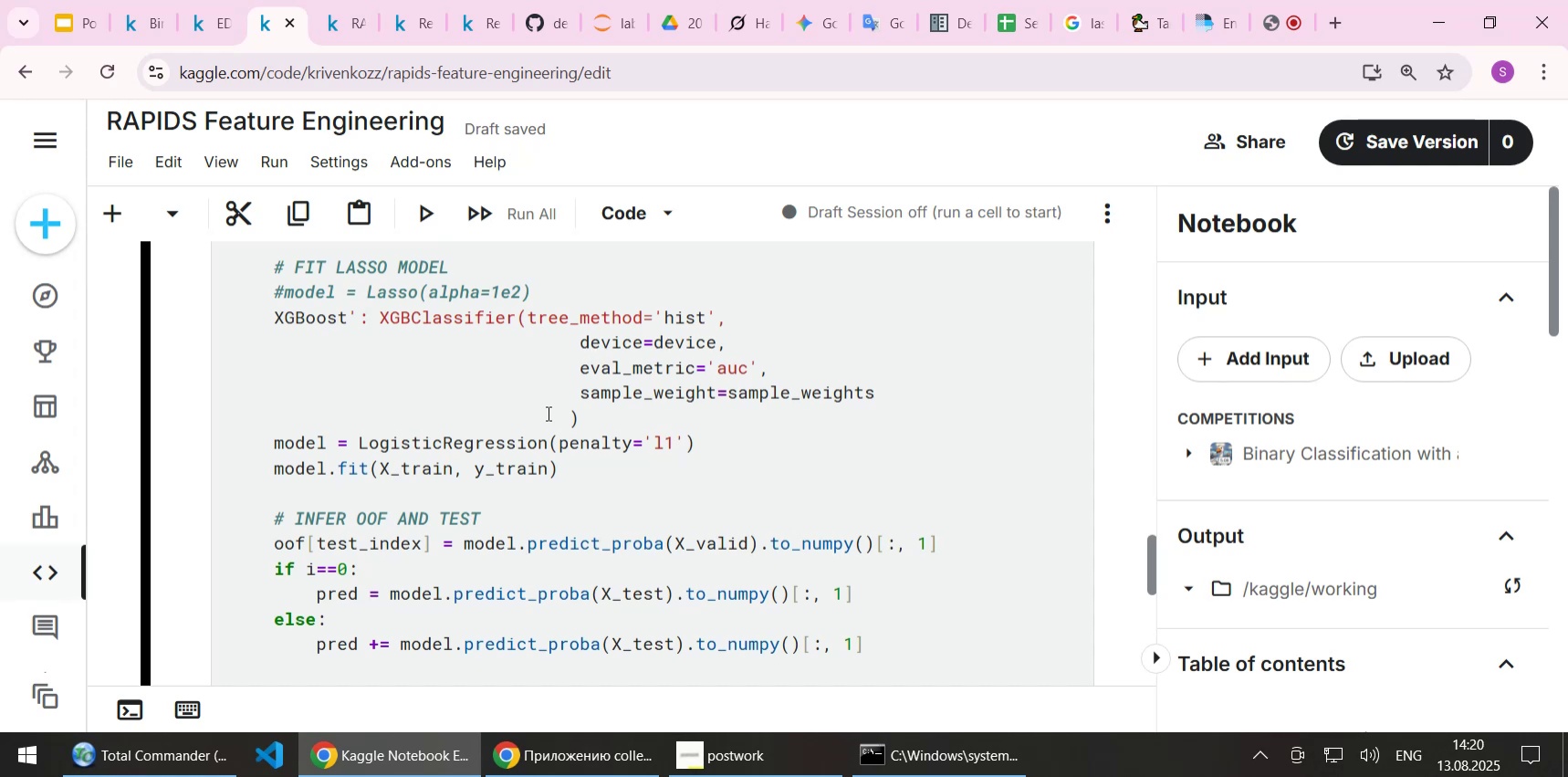 
wait(13.34)
 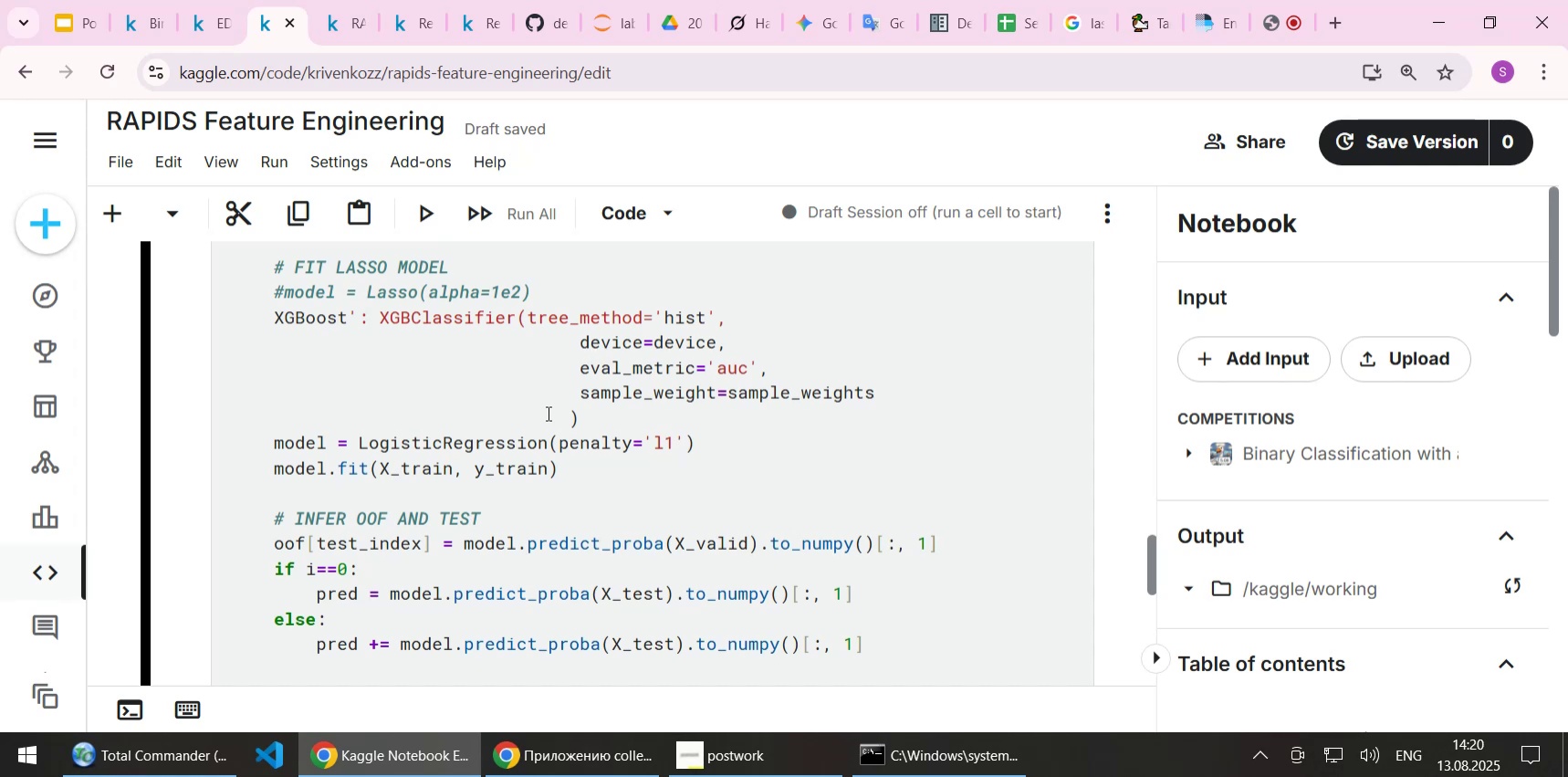 
key(ArrowUp)
 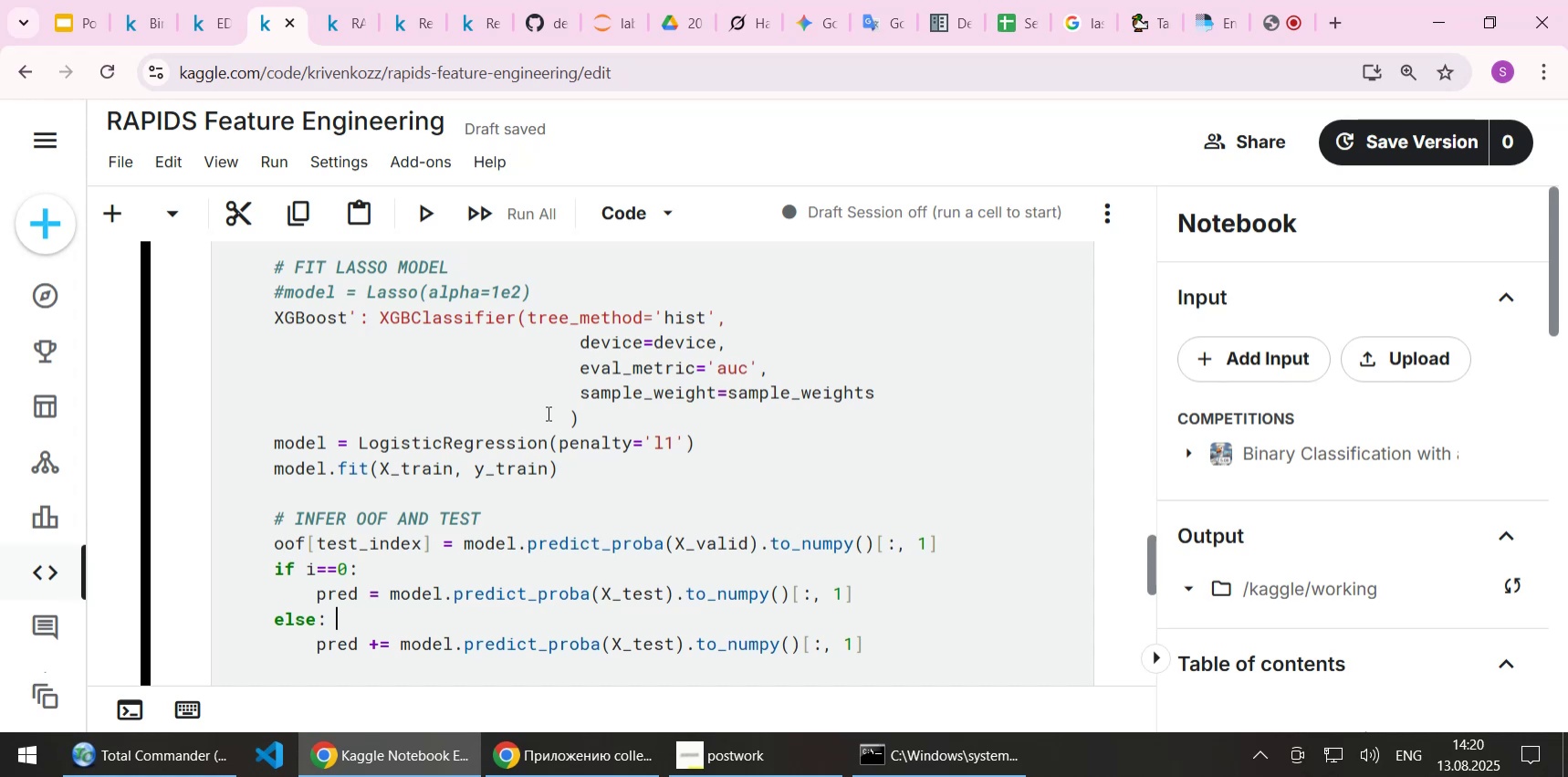 
hold_key(key=ArrowUp, duration=1.02)
 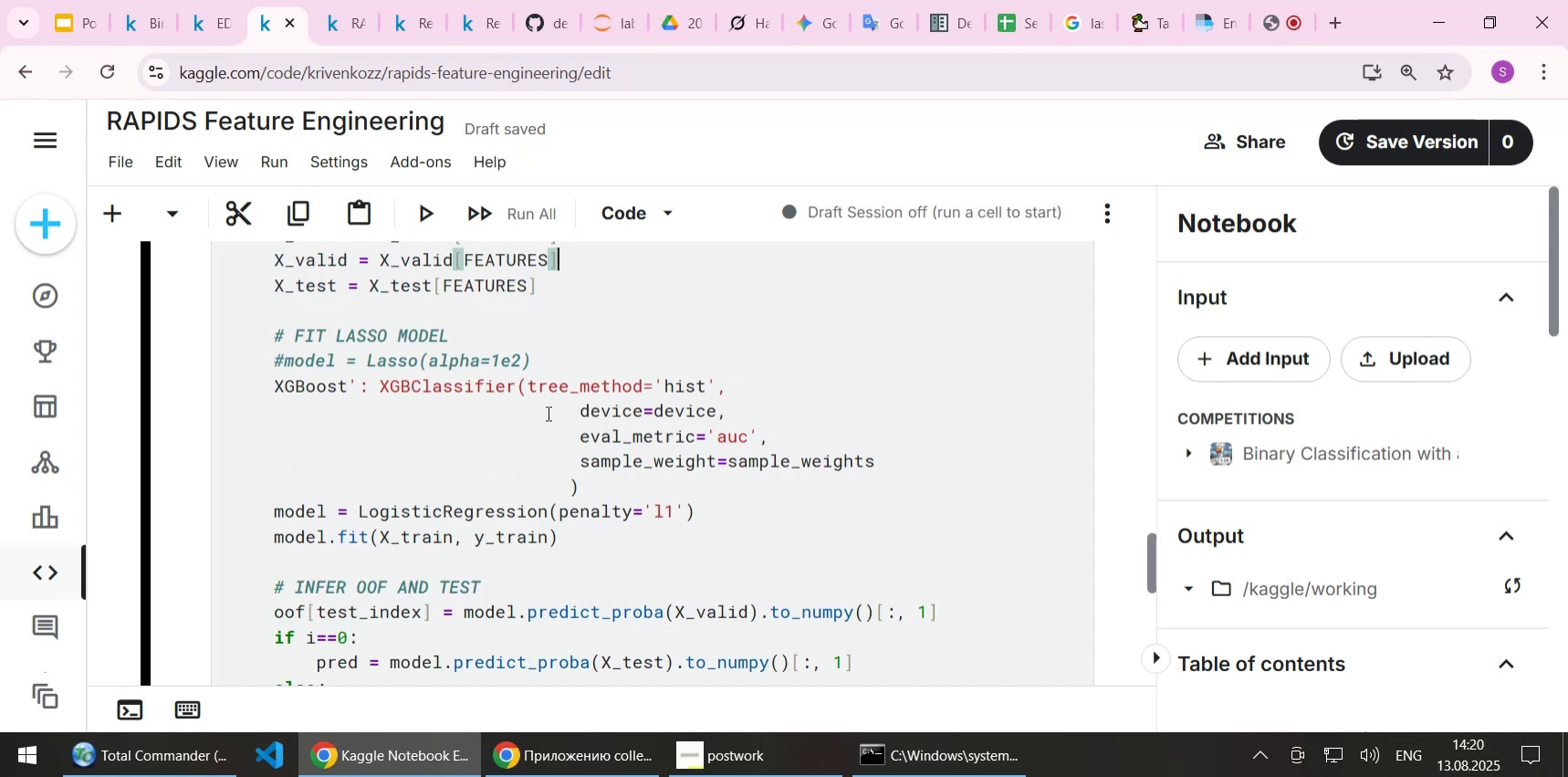 
key(ArrowUp)
 